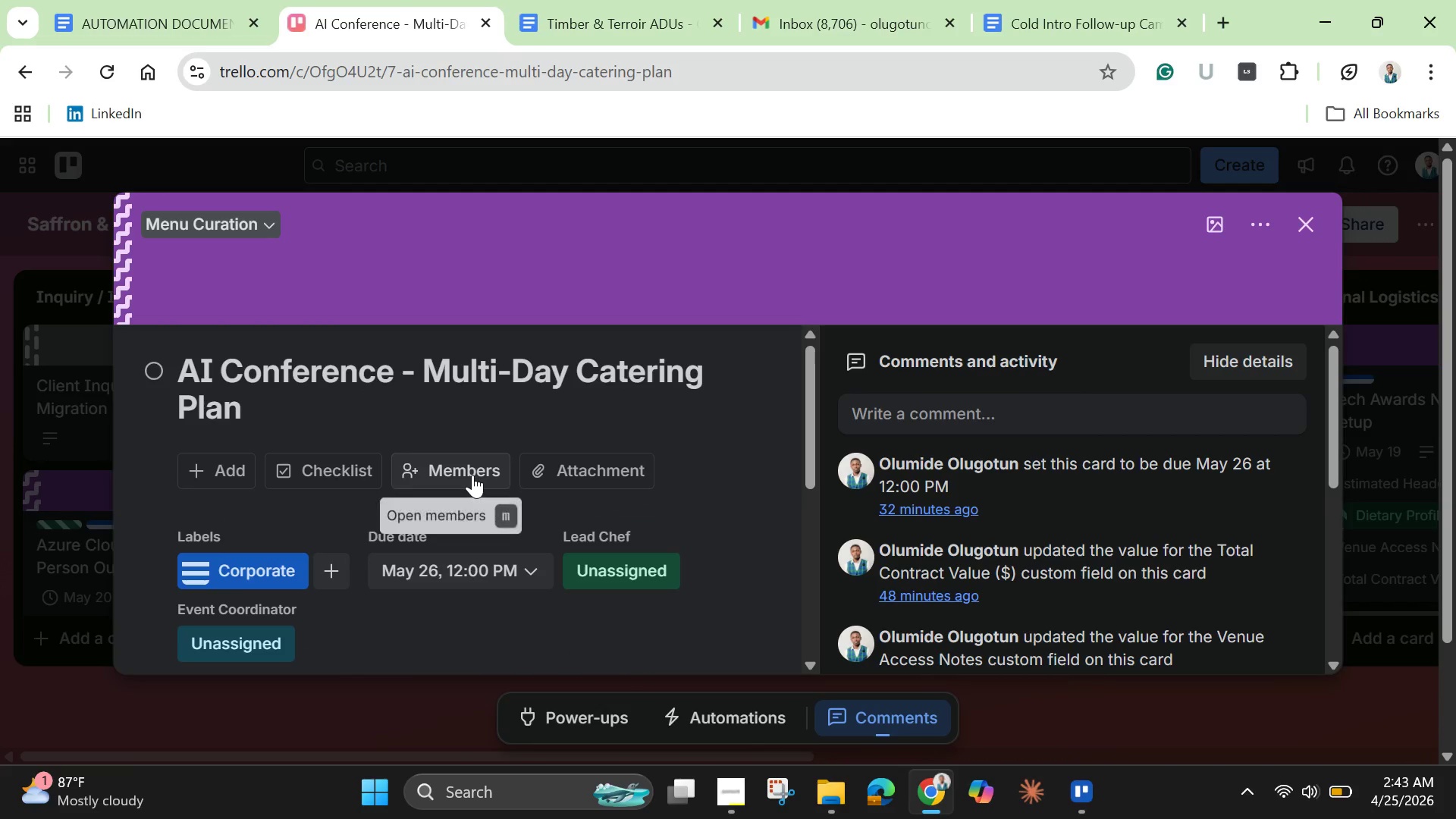 
left_click([472, 475])
 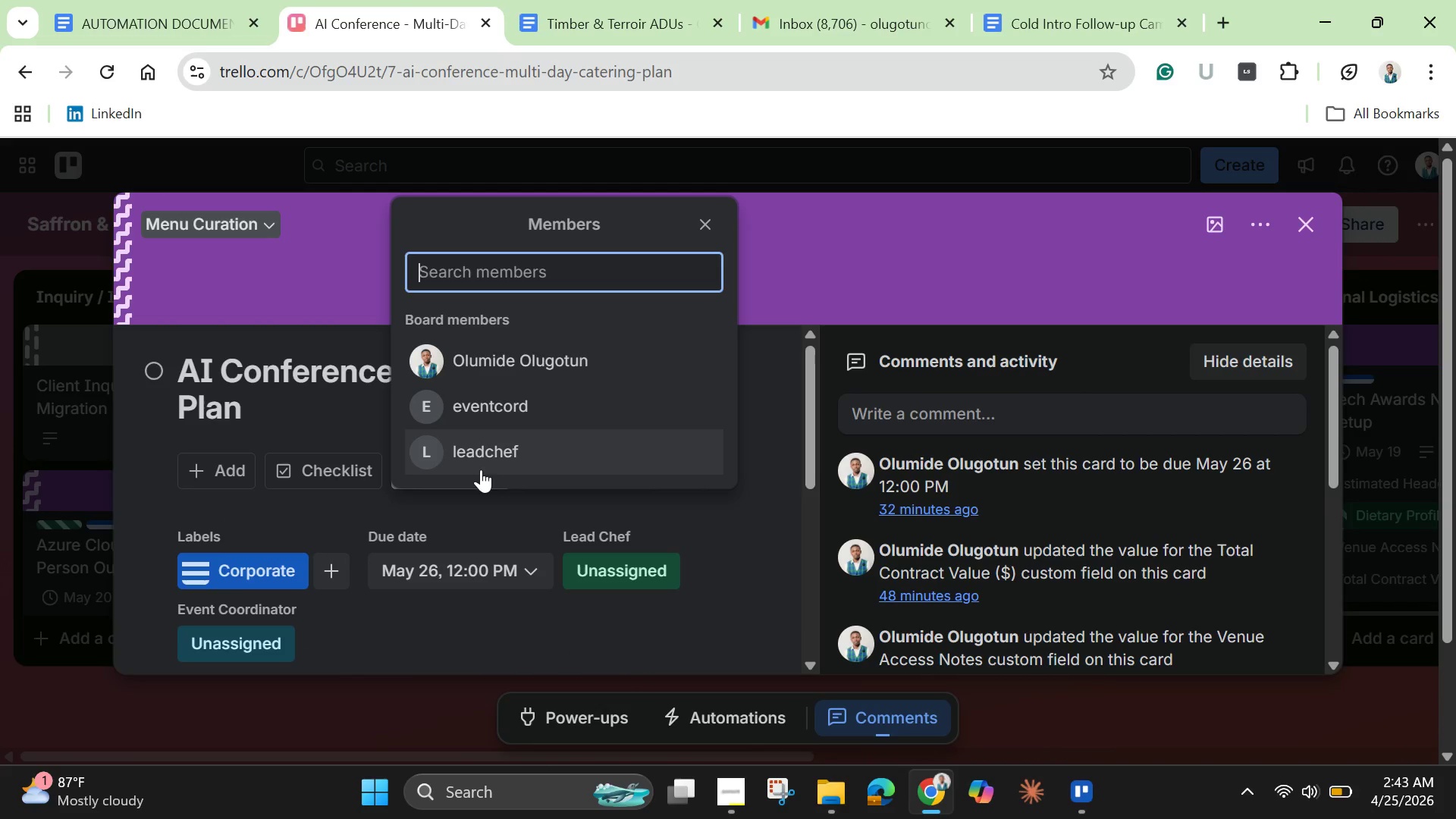 
scroll: coordinate [481, 469], scroll_direction: down, amount: 3.0
 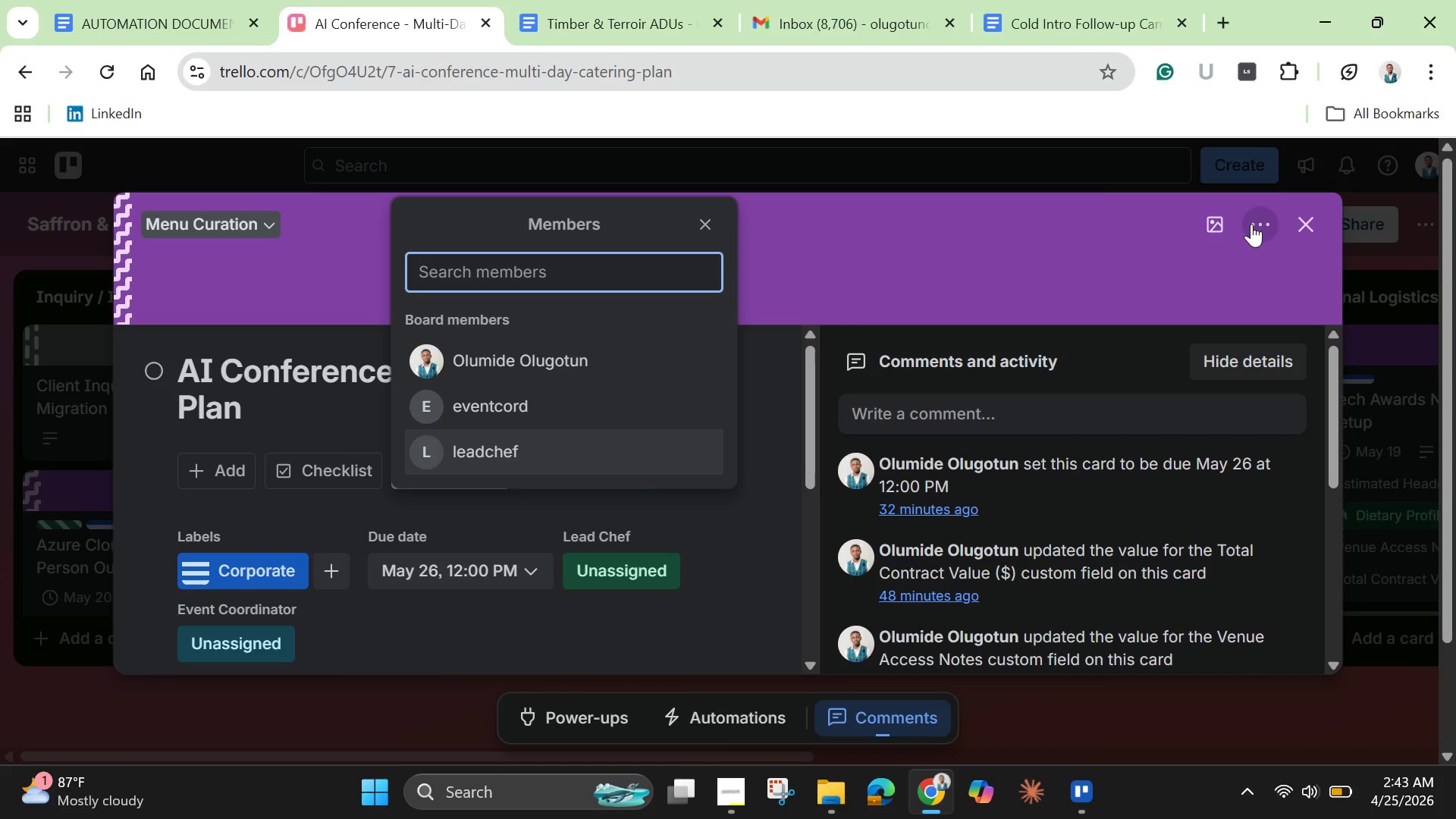 
left_click([1068, 263])
 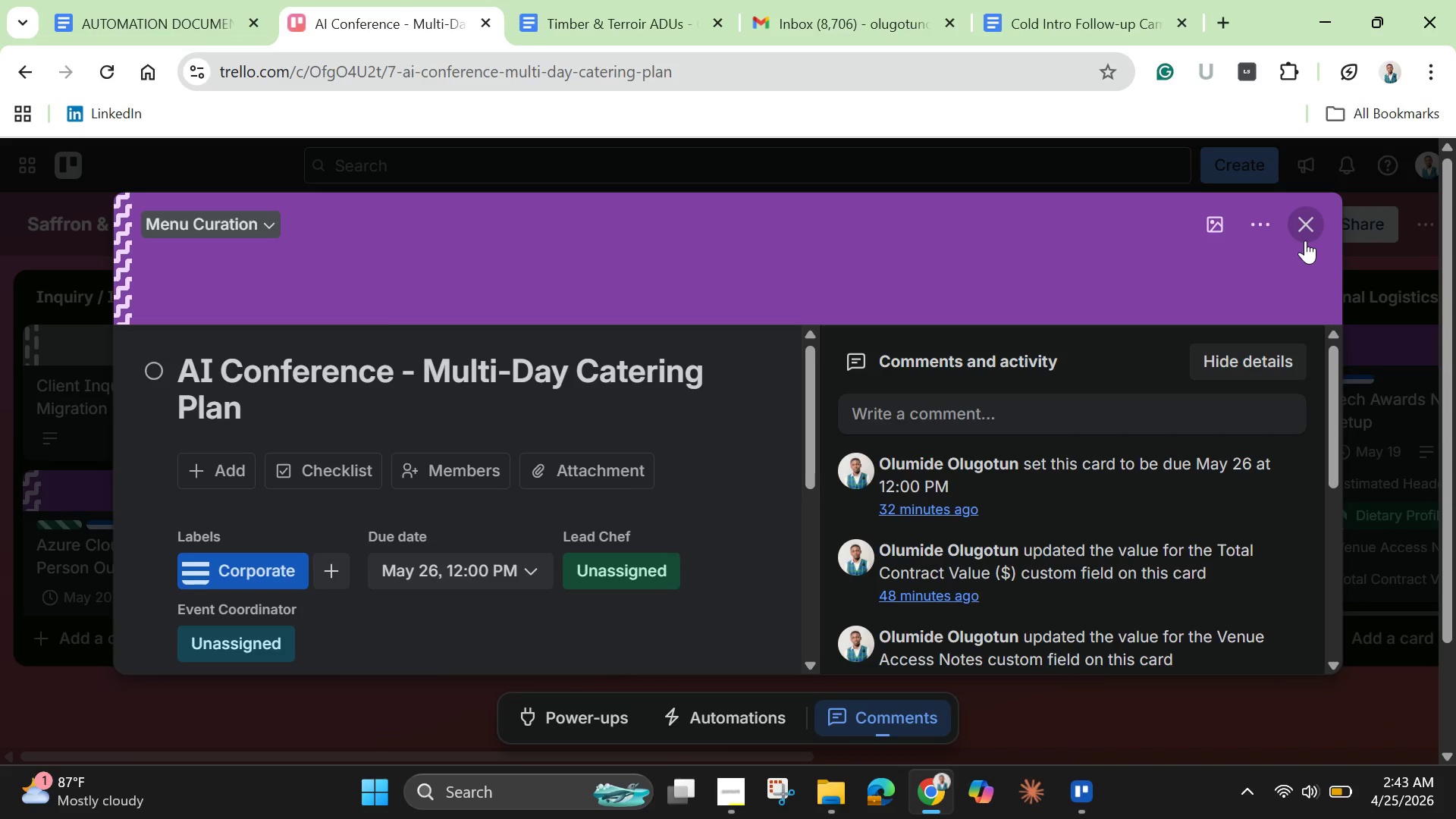 
left_click([1305, 240])
 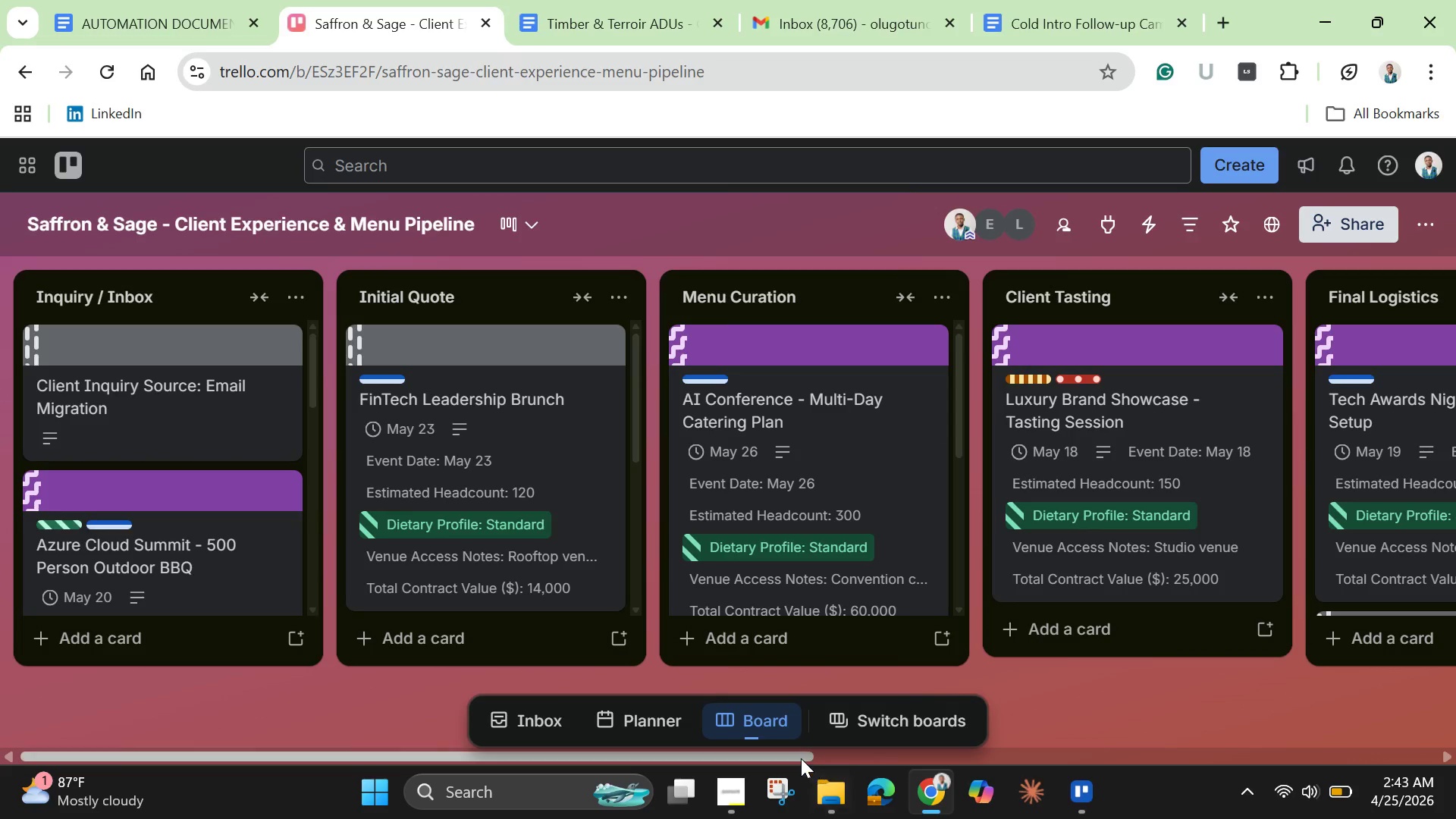 
left_click_drag(start_coordinate=[798, 754], to_coordinate=[1357, 751])
 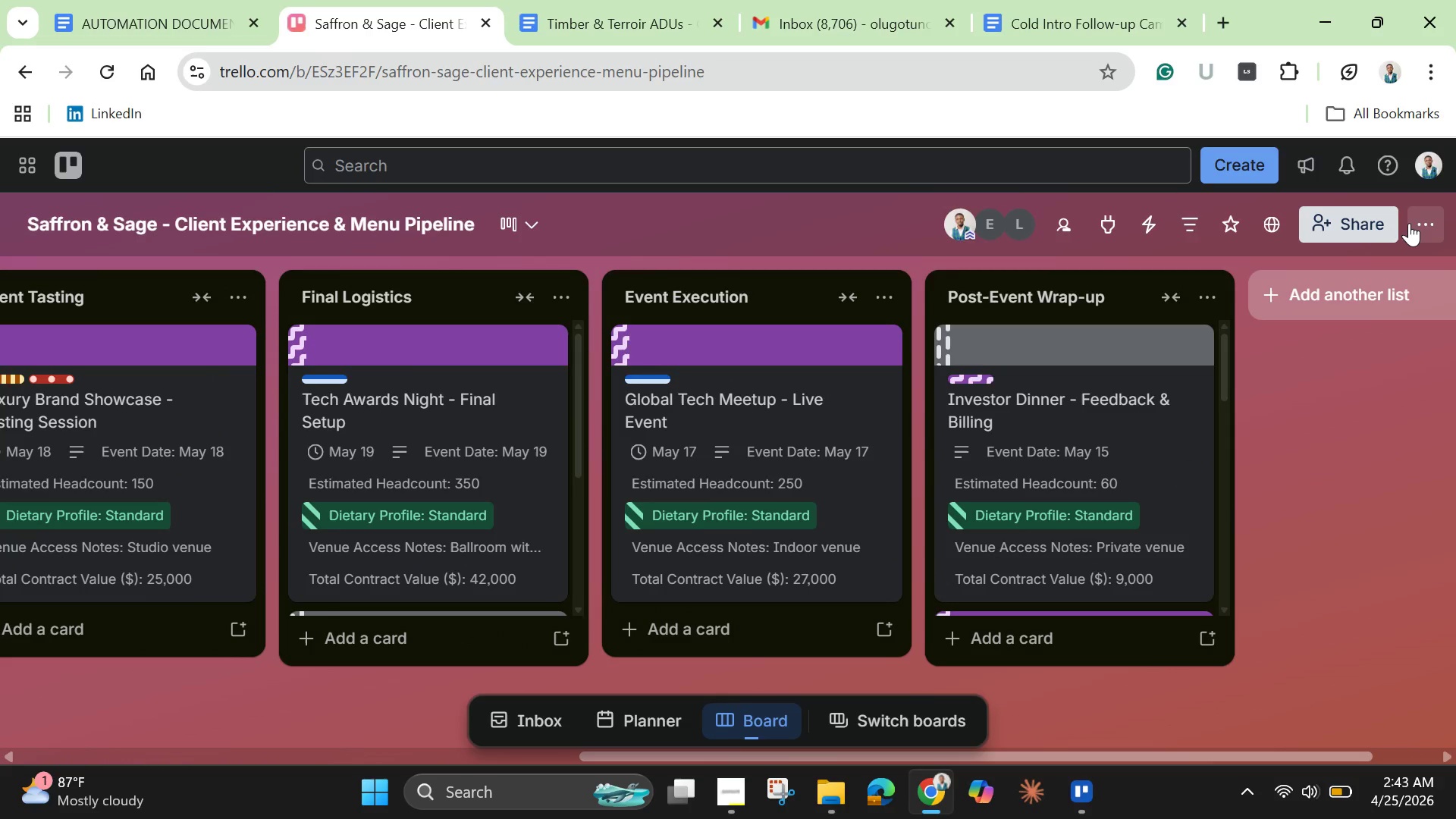 
left_click([1409, 223])
 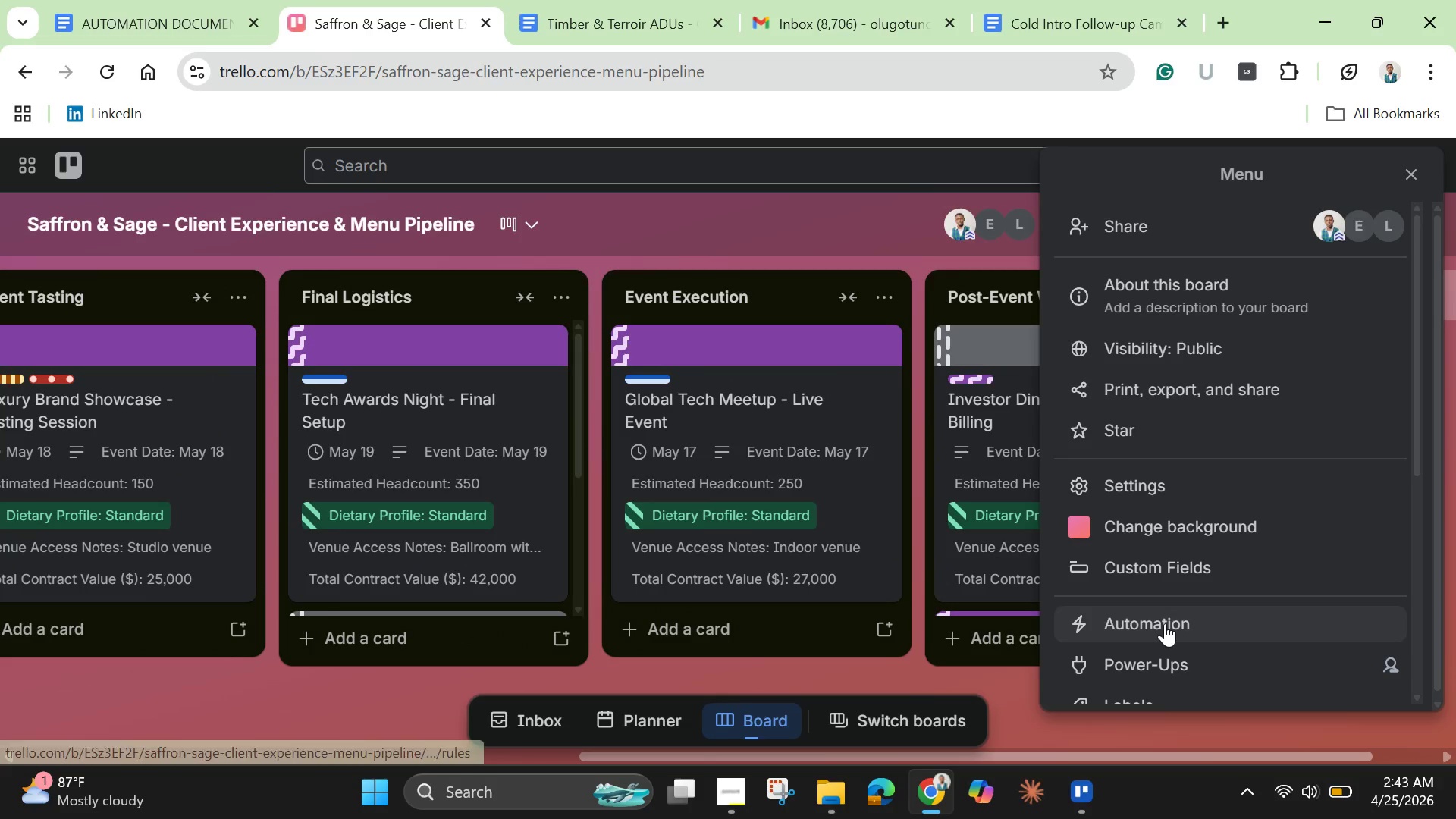 
left_click([1165, 623])
 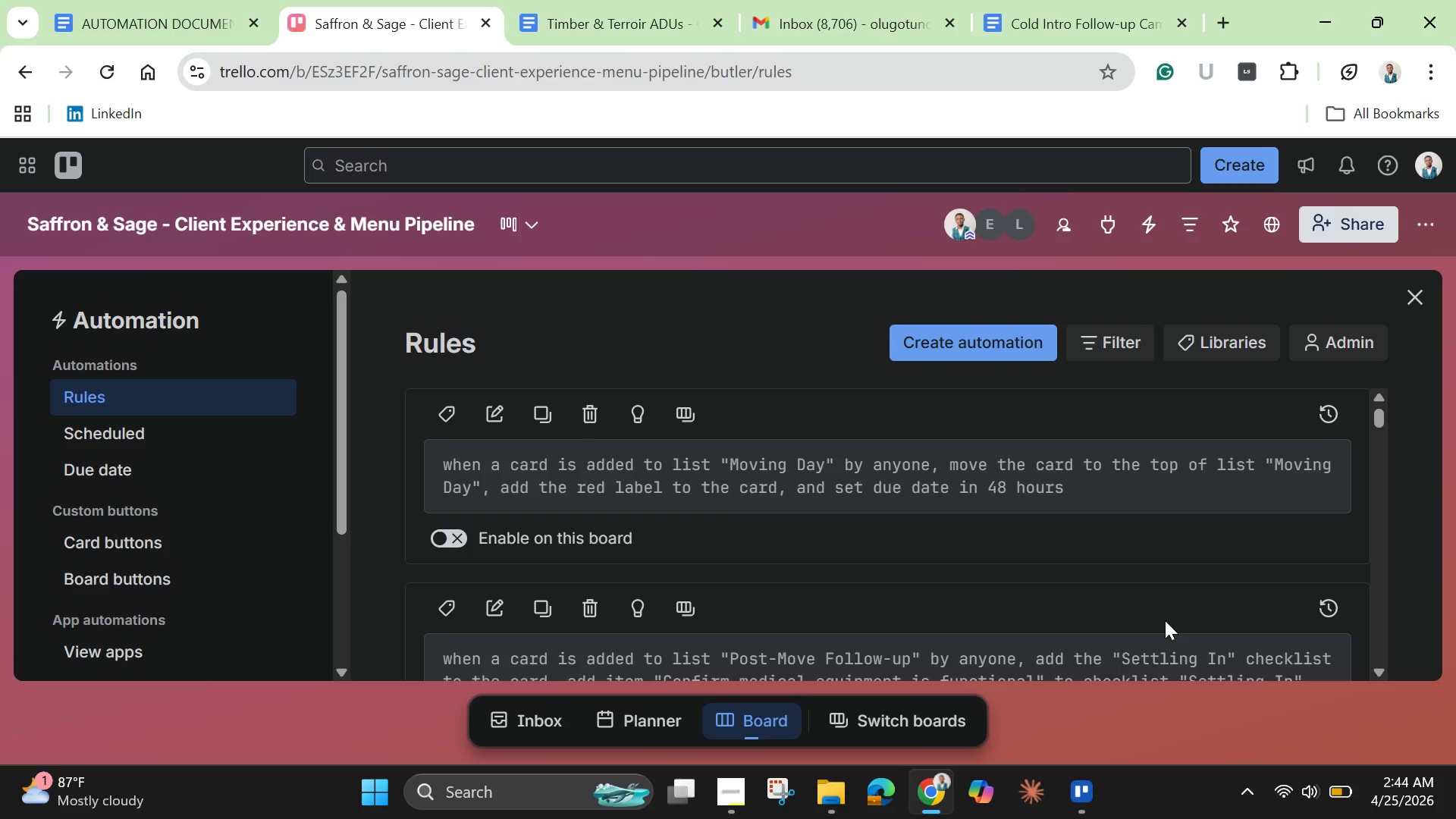 
wait(21.86)
 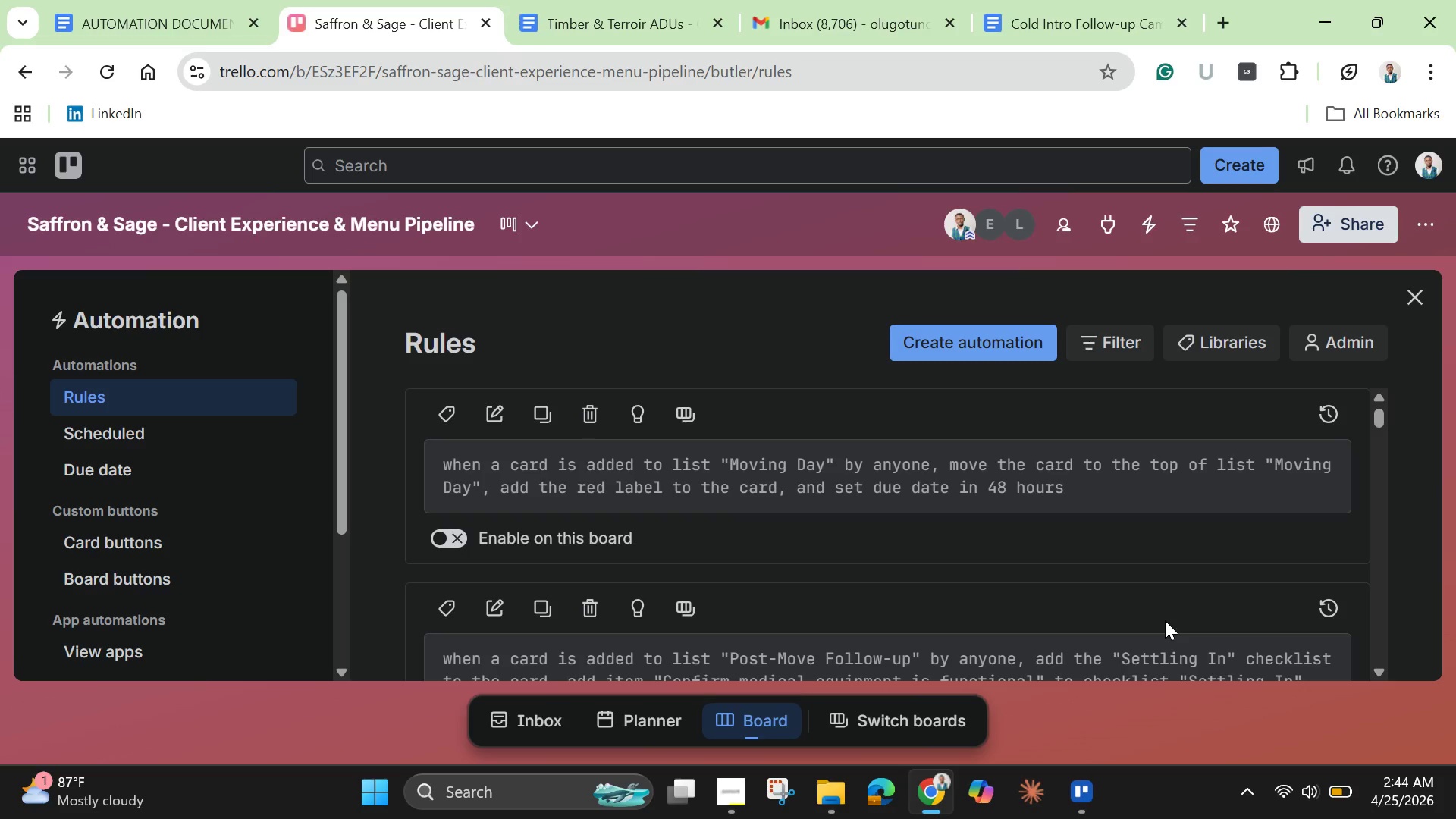 
left_click([1000, 347])
 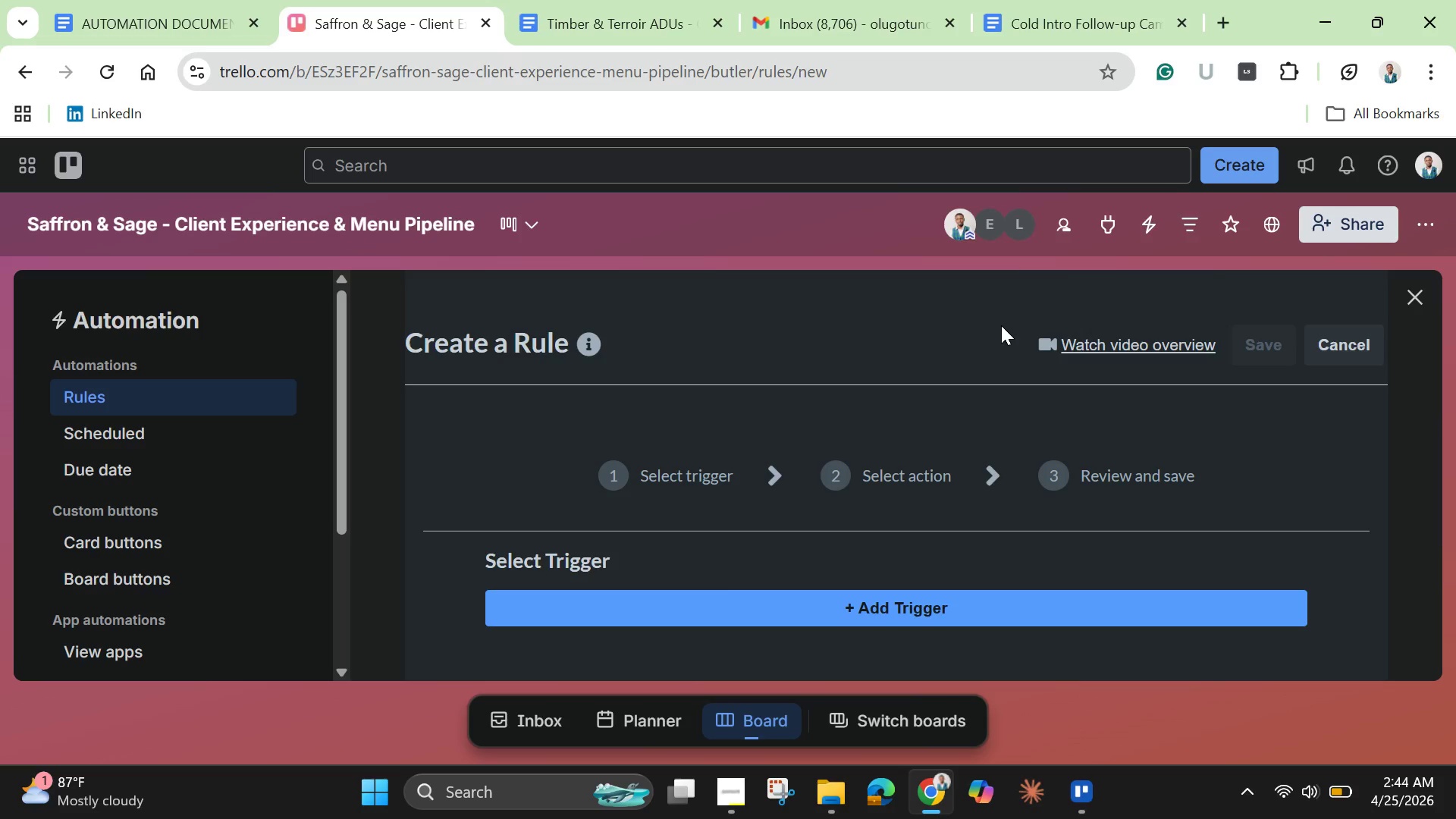 
wait(7.72)
 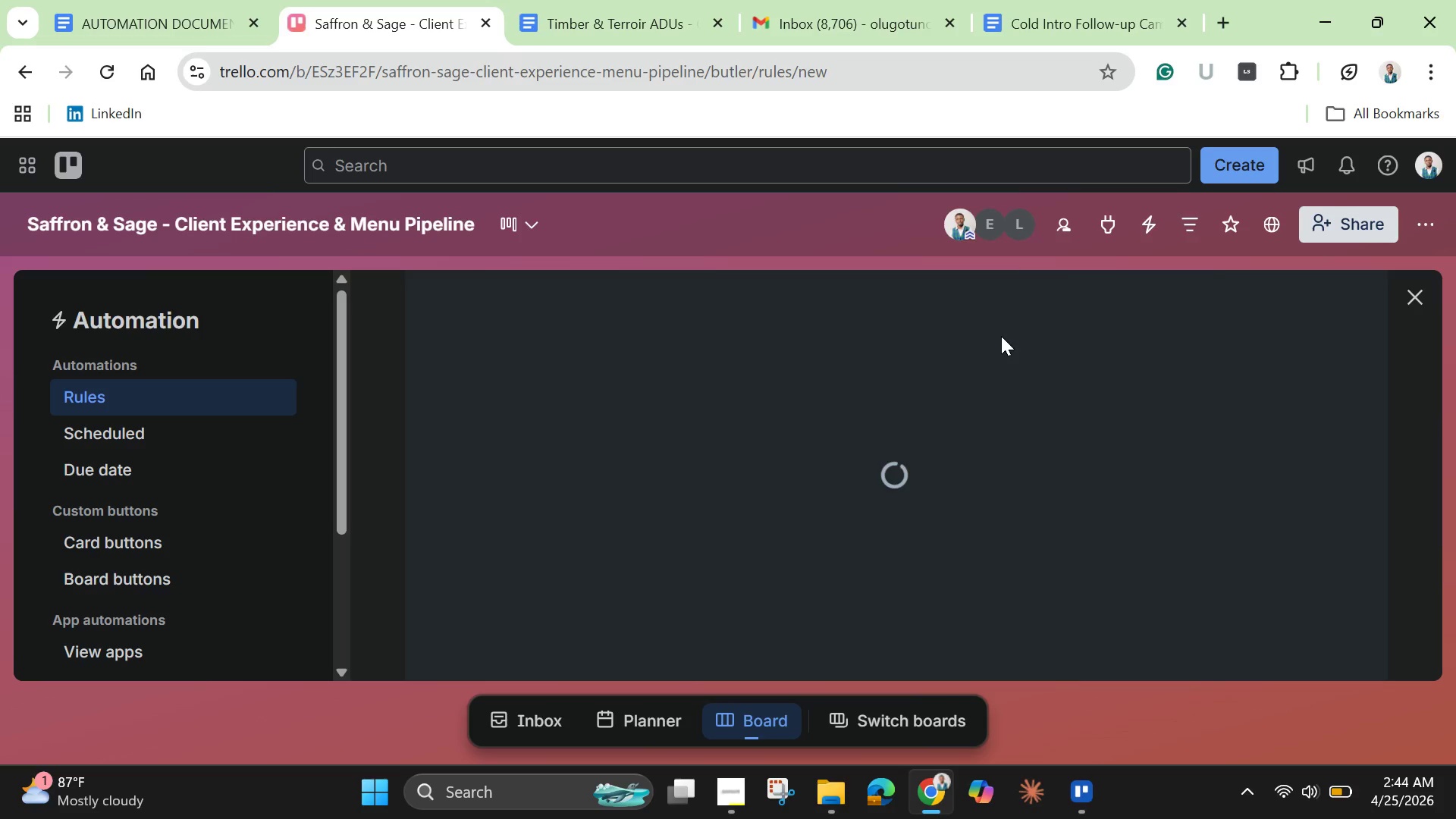 
left_click([971, 611])
 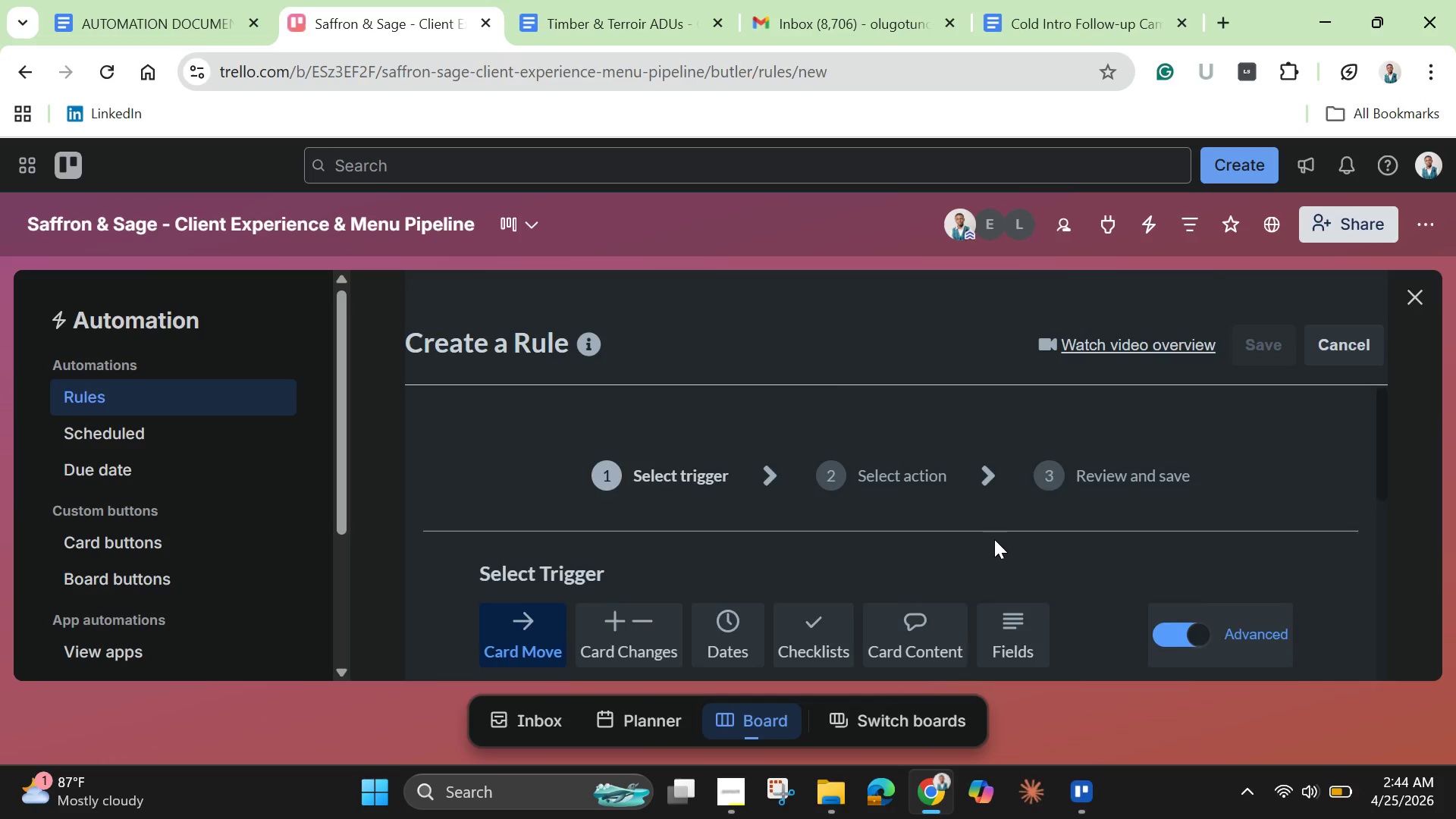 
scroll: coordinate [994, 539], scroll_direction: down, amount: 3.0
 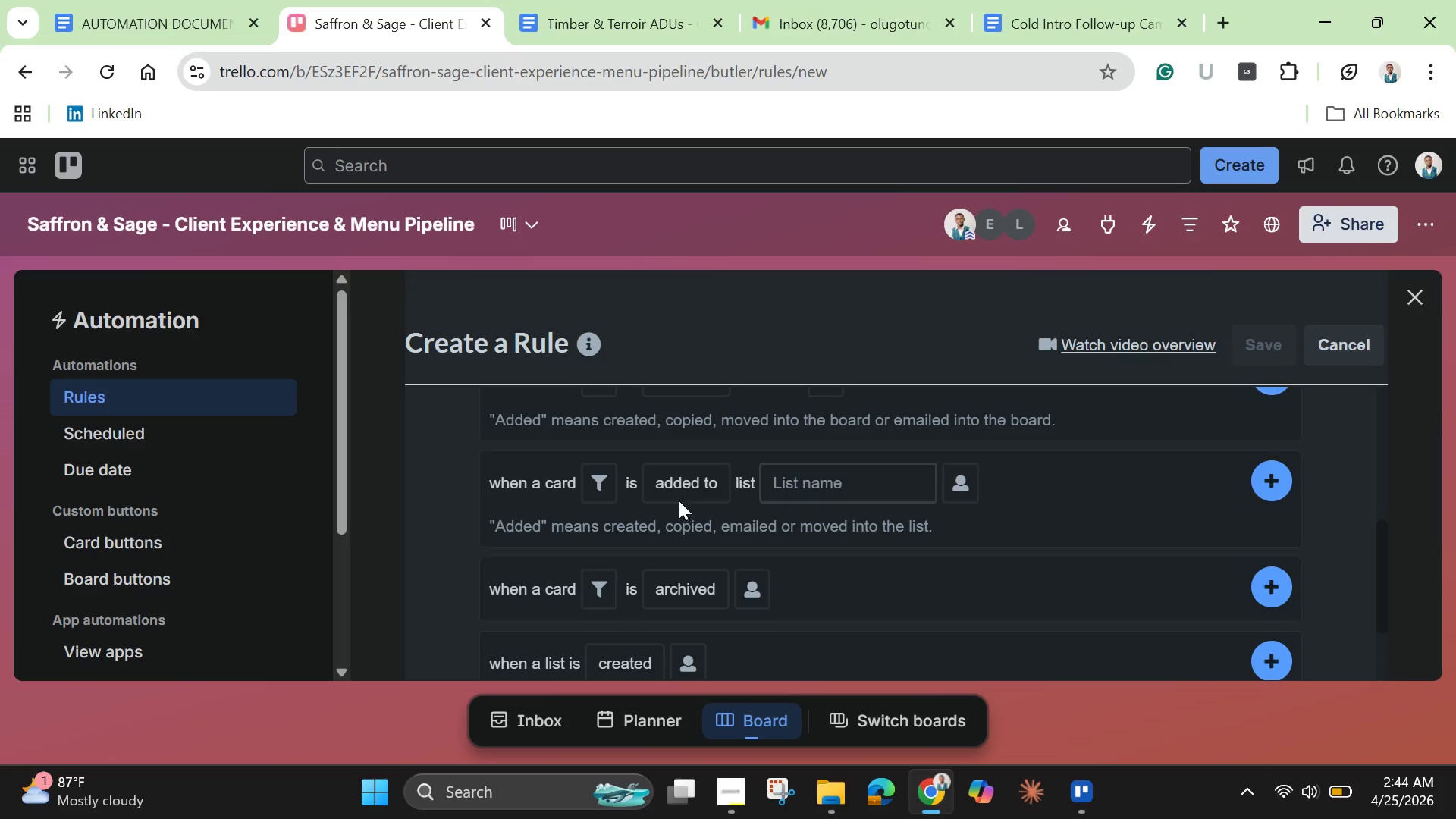 
left_click([679, 499])
 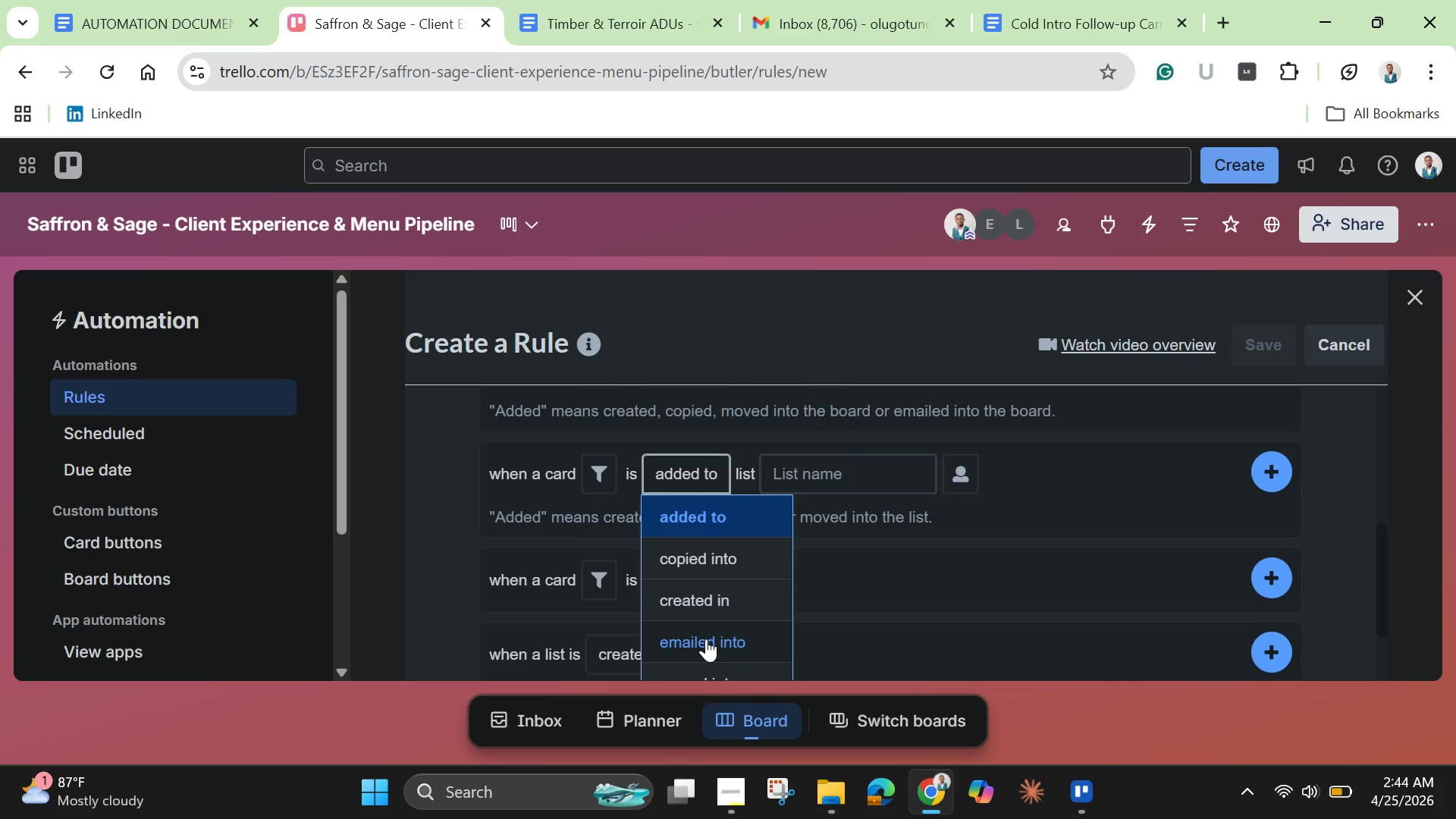 
scroll: coordinate [706, 639], scroll_direction: down, amount: 2.0
 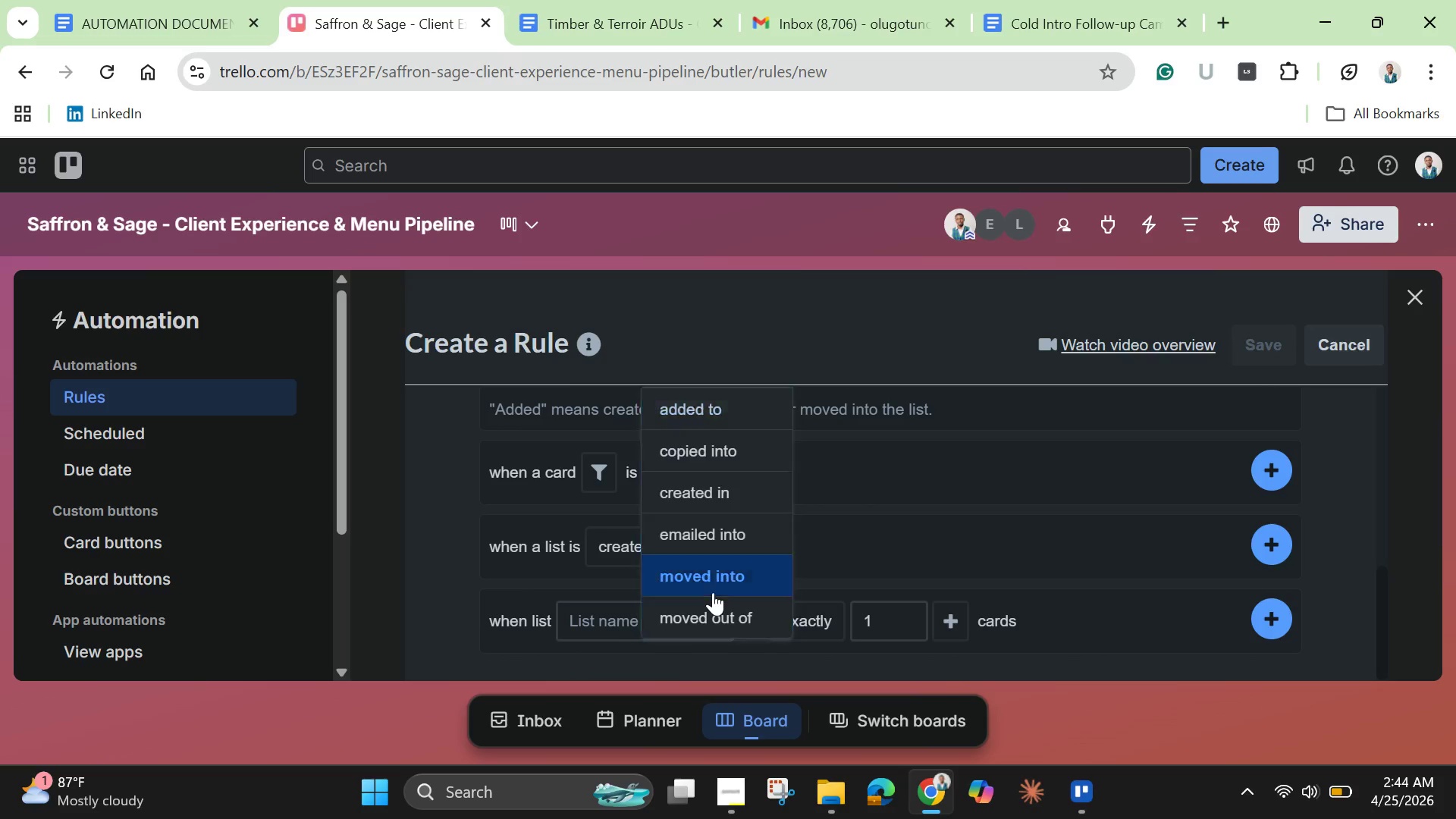 
left_click([713, 592])
 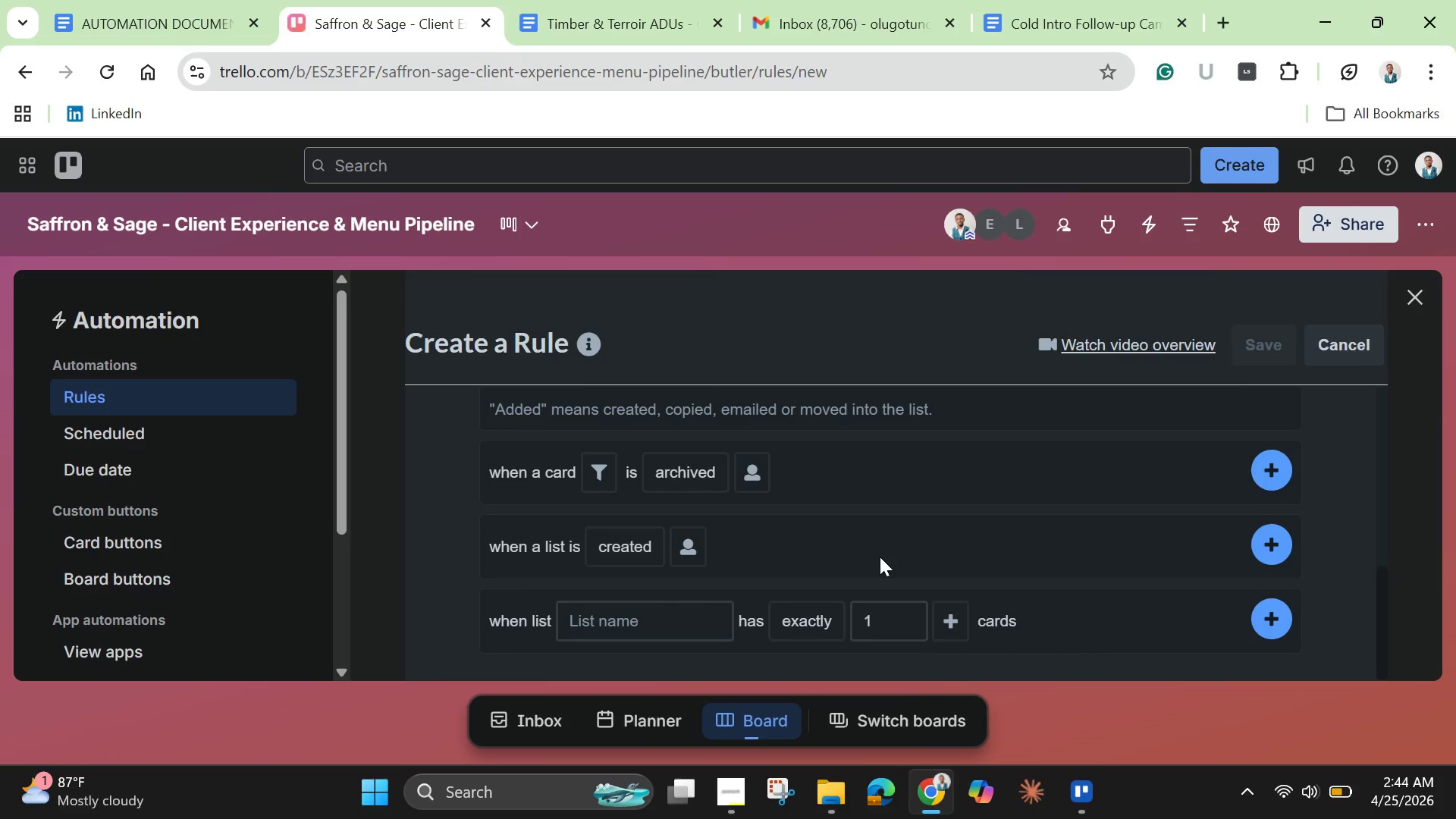 
scroll: coordinate [880, 557], scroll_direction: up, amount: 1.0
 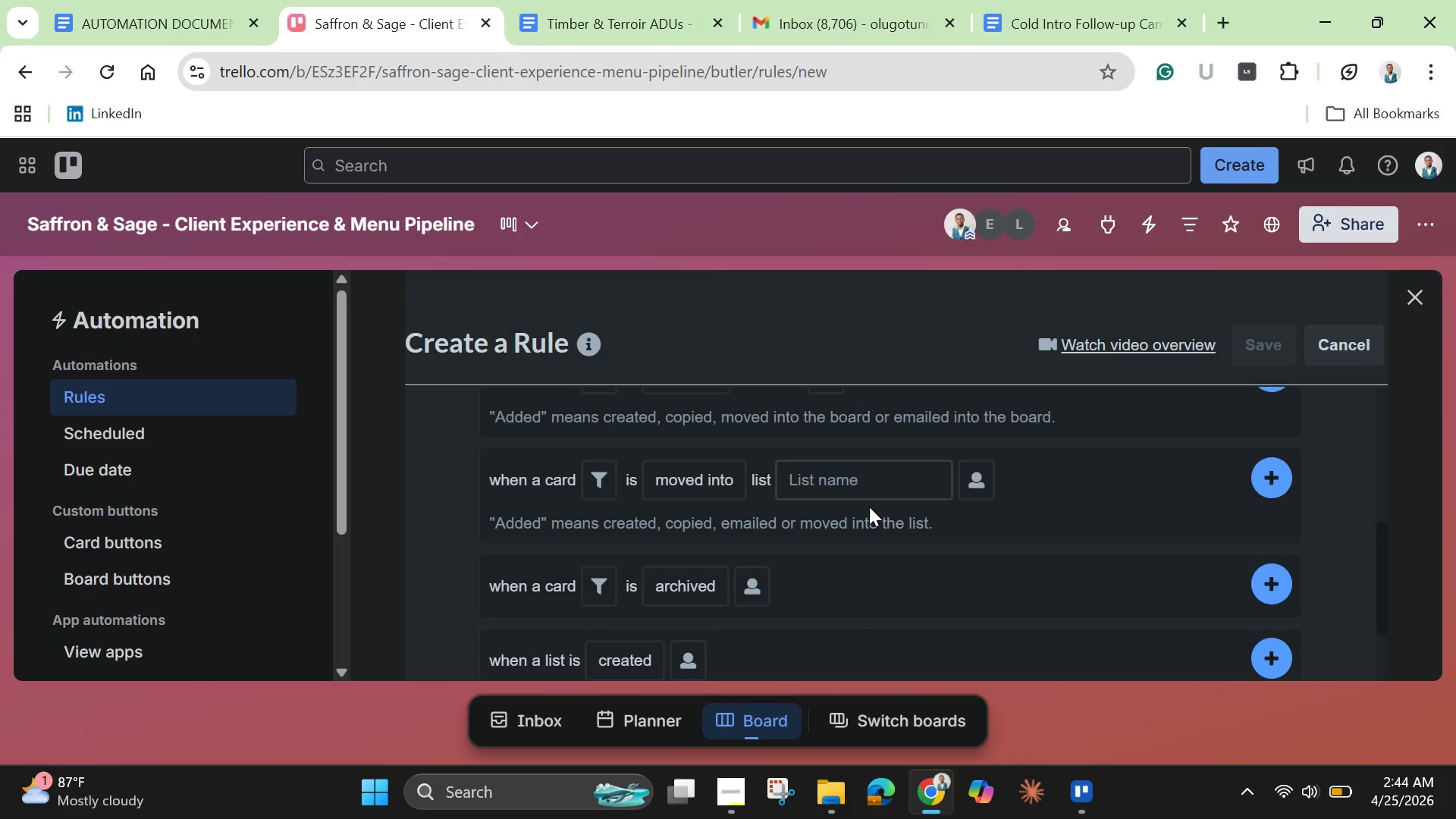 
left_click([869, 507])
 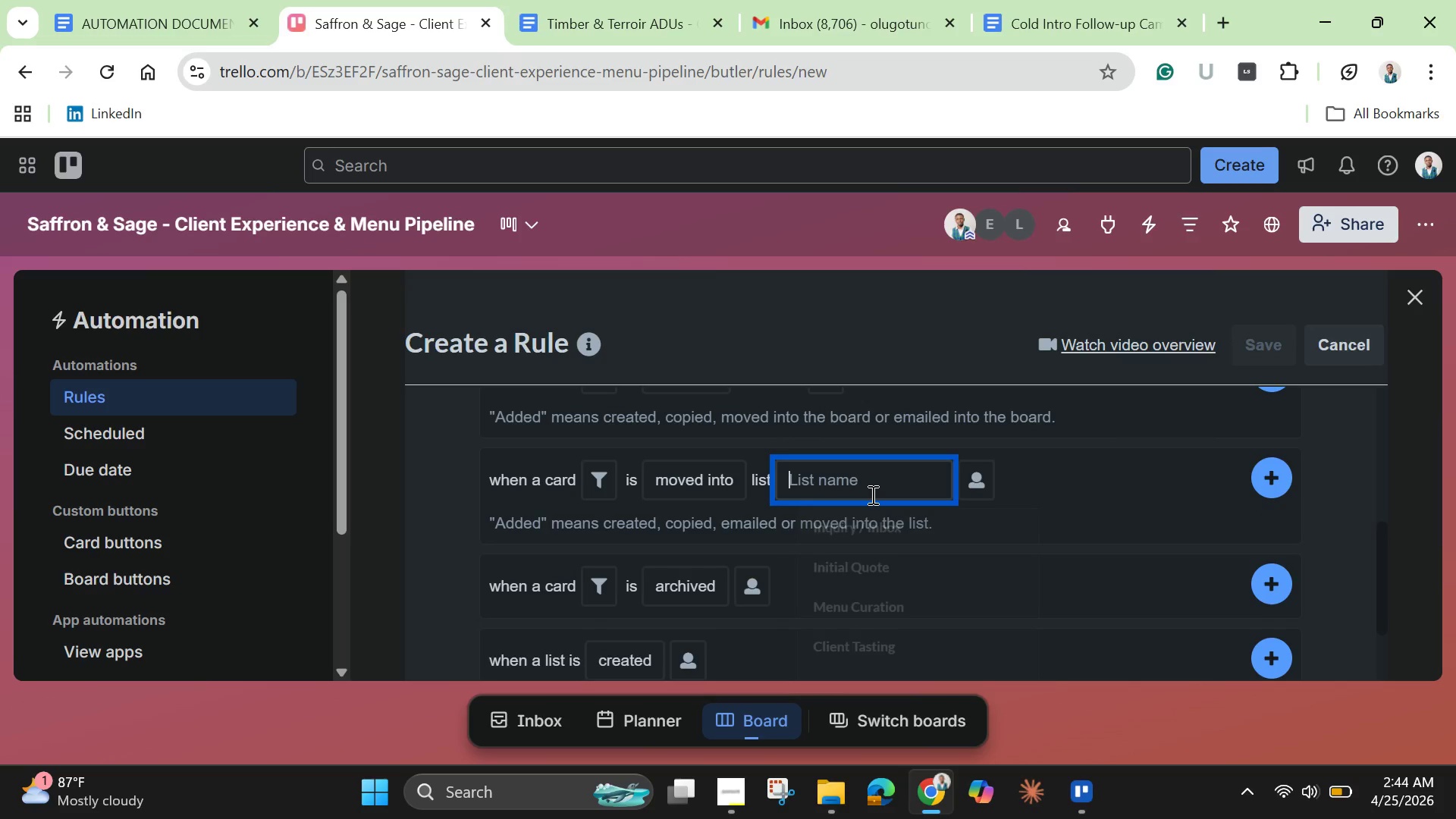 
left_click([871, 494])
 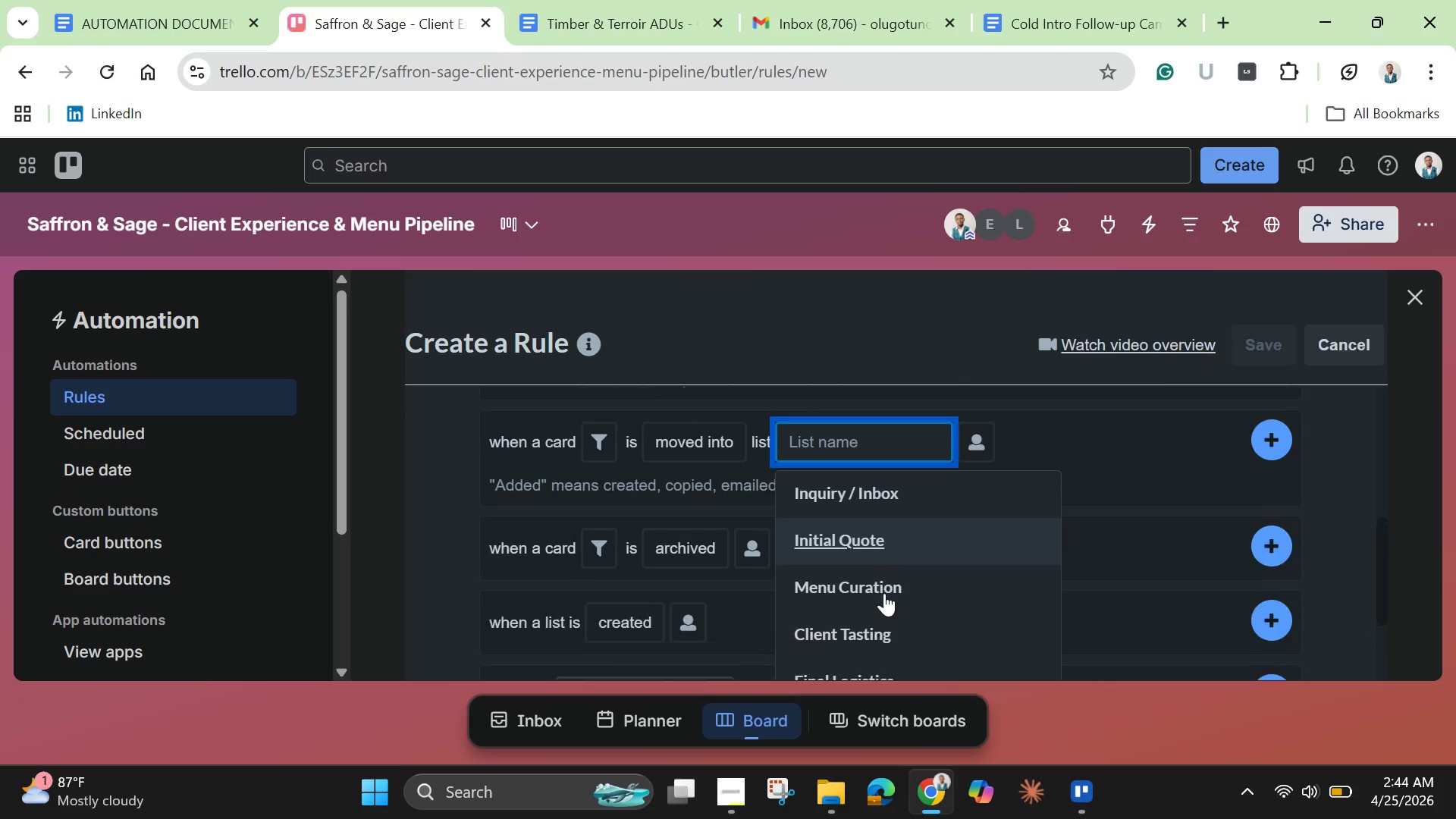 
scroll: coordinate [884, 593], scroll_direction: down, amount: 1.0
 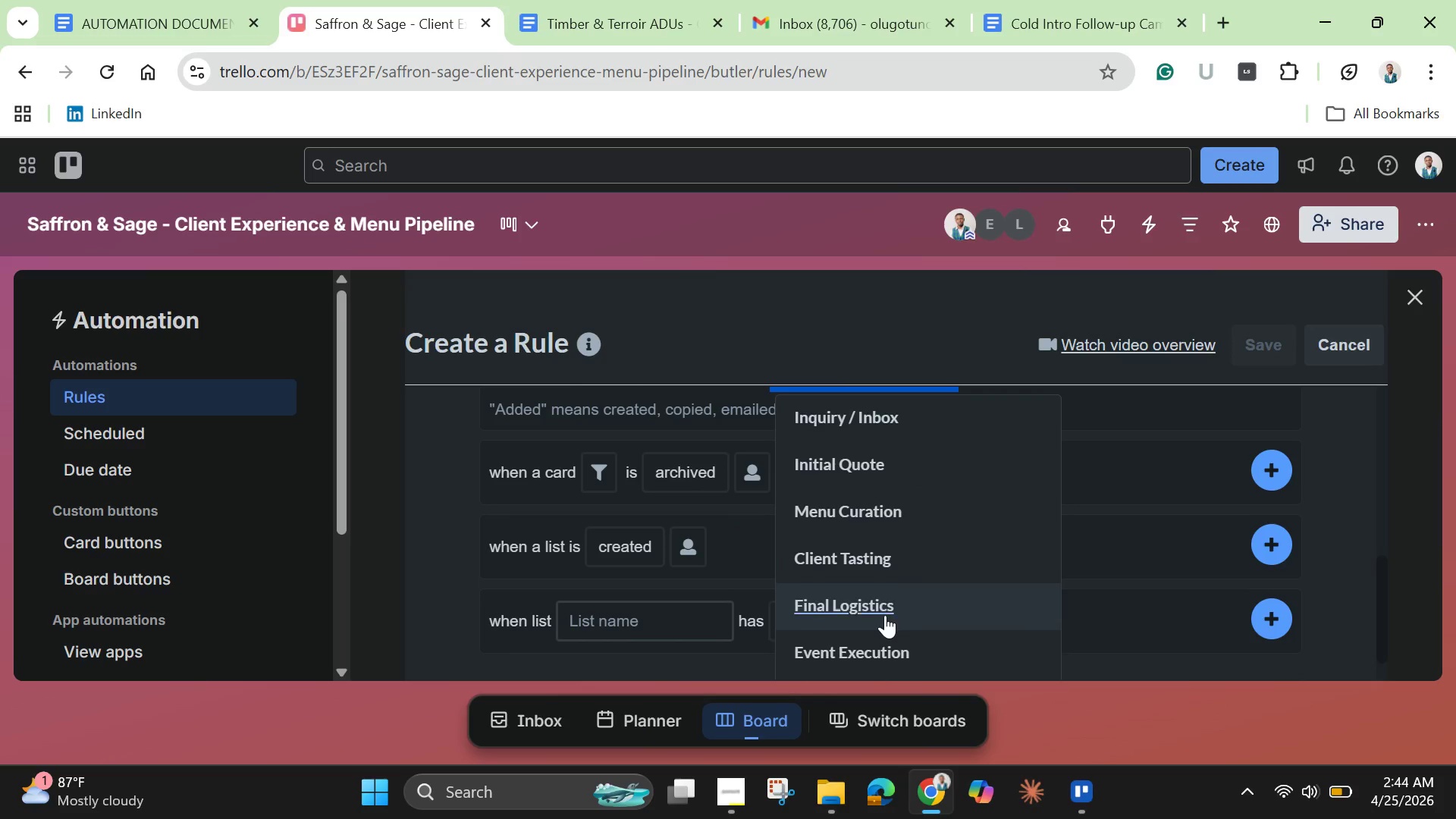 
left_click([885, 615])
 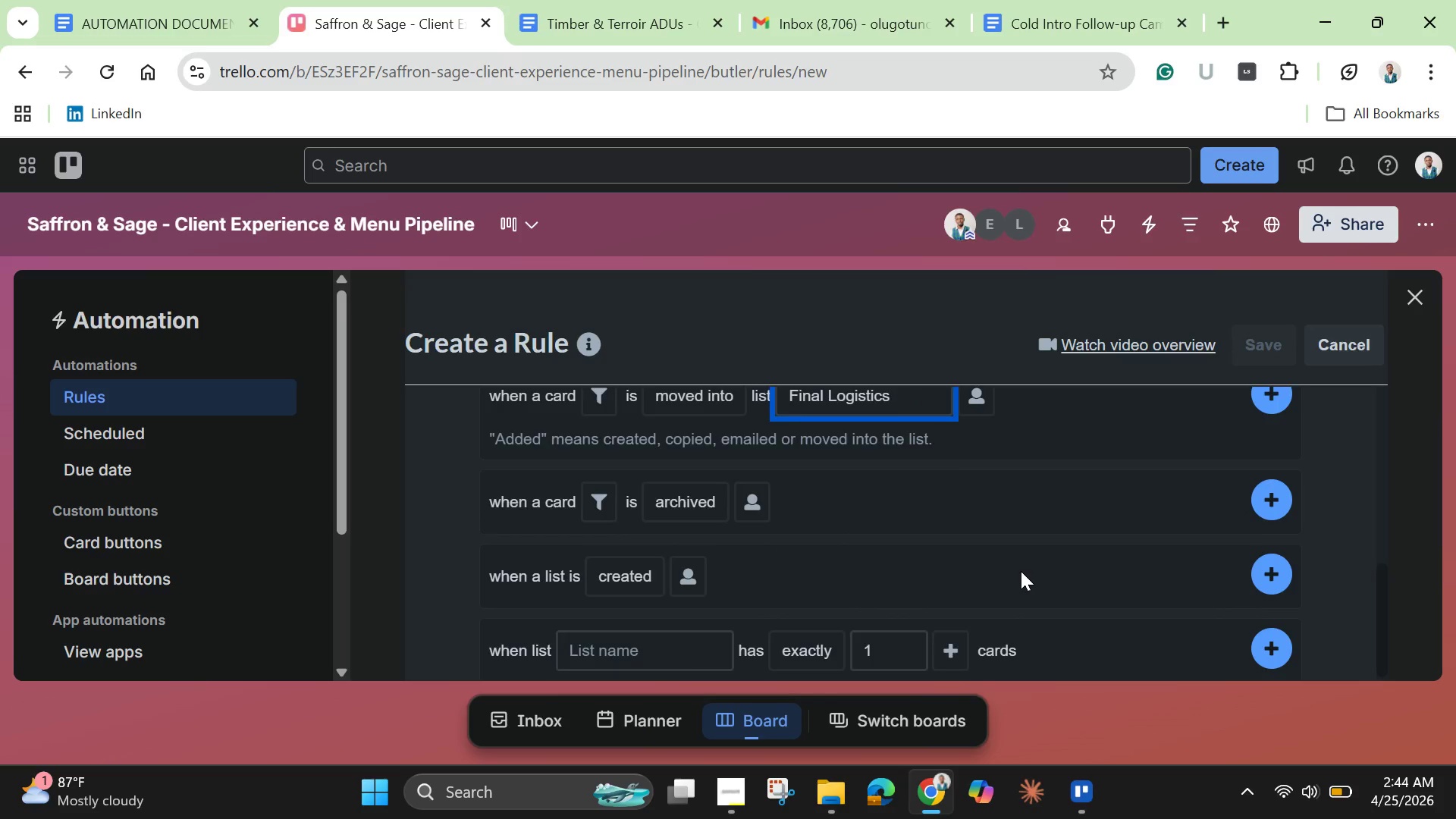 
scroll: coordinate [1021, 571], scroll_direction: up, amount: 1.0
 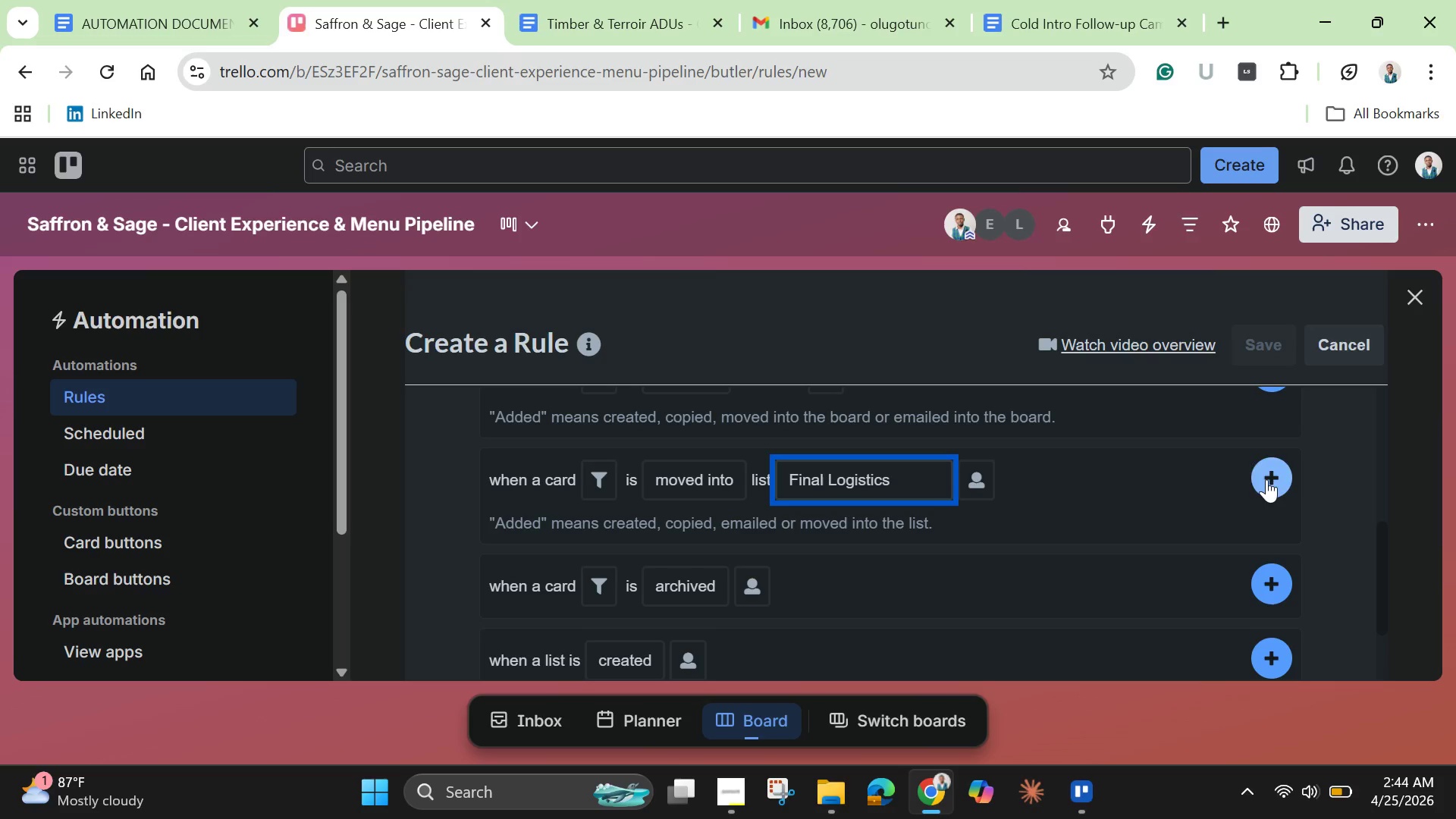 
left_click([1266, 479])
 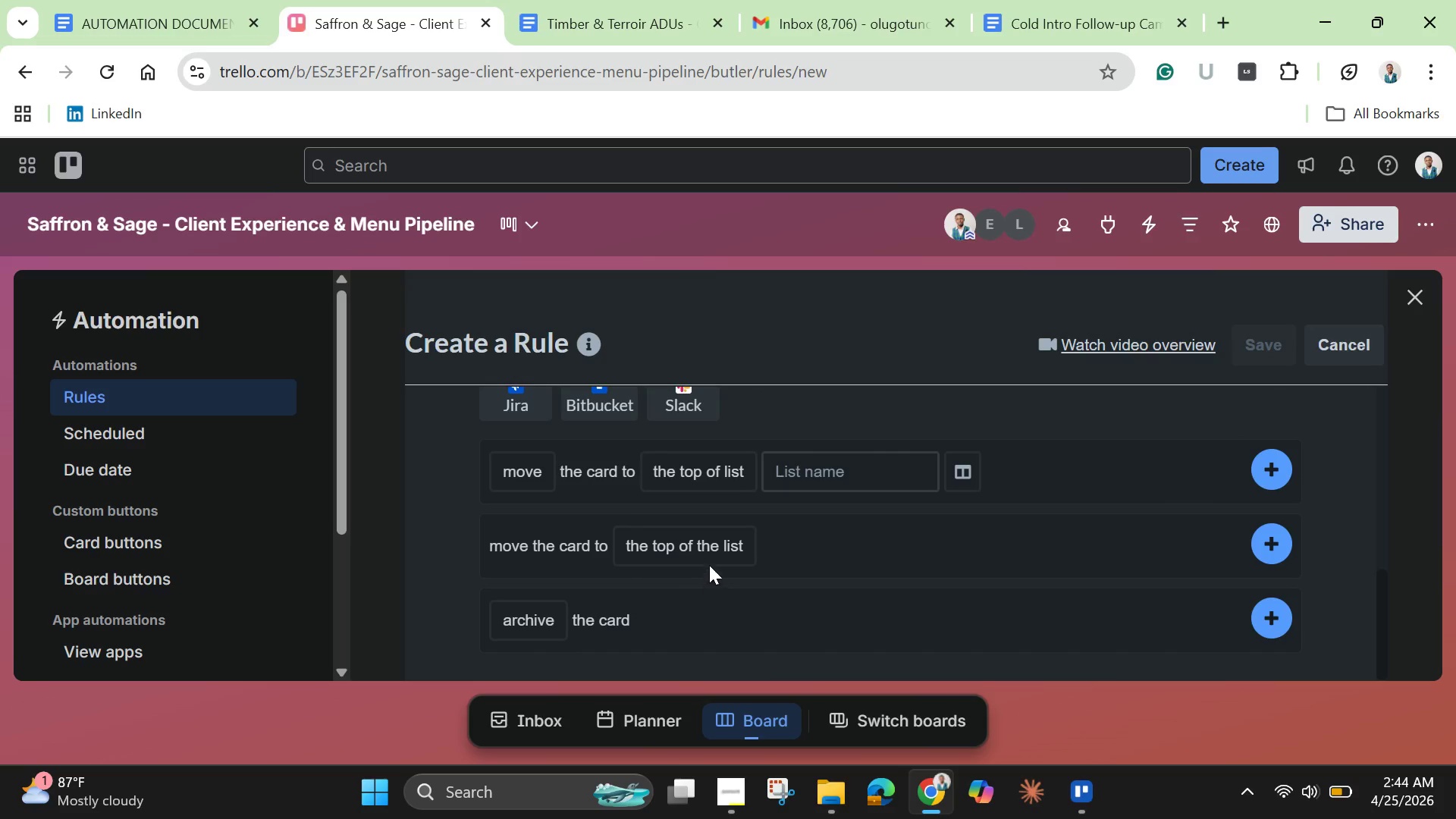 
scroll: coordinate [711, 562], scroll_direction: up, amount: 1.0
 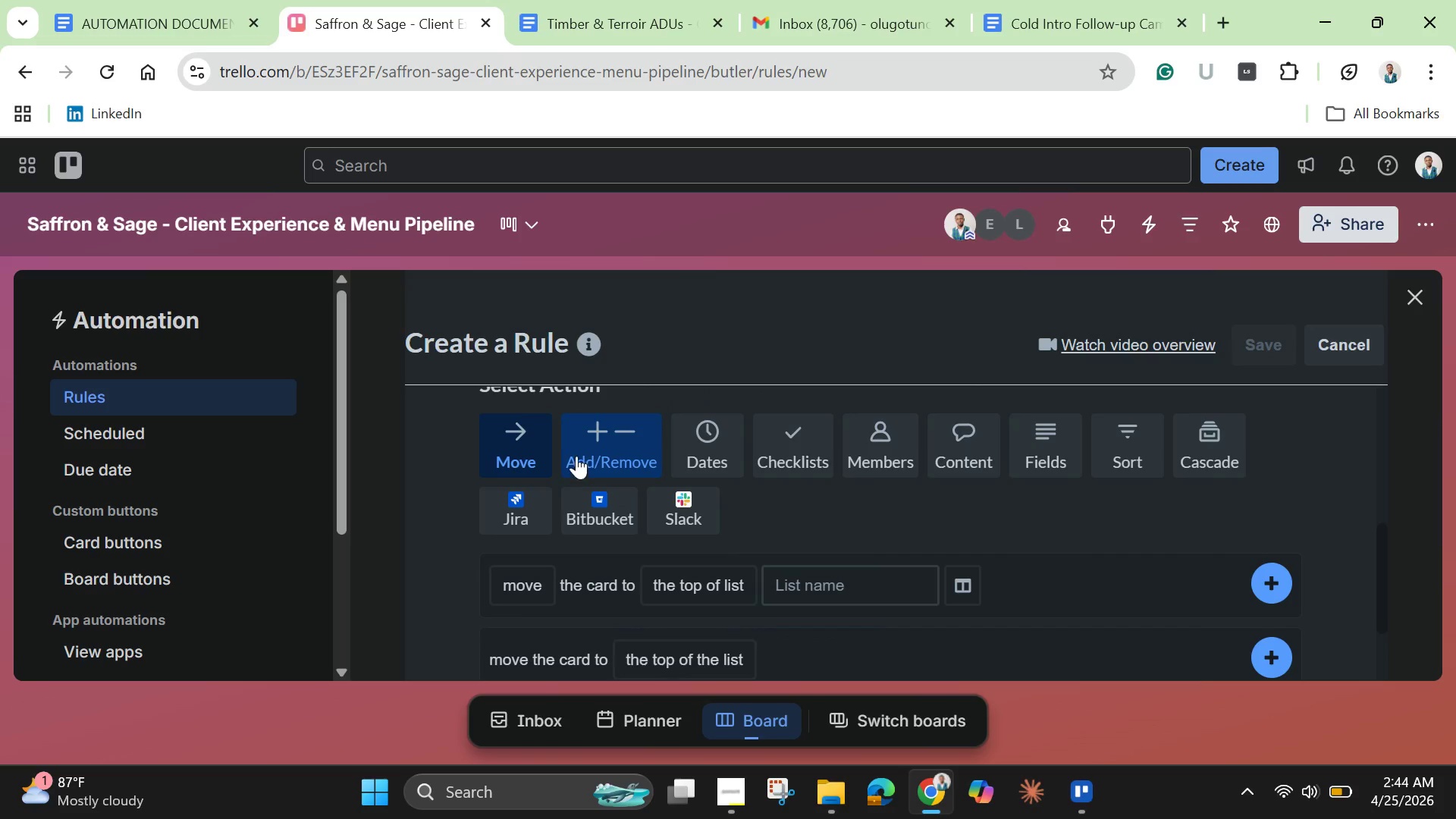 
left_click([576, 456])
 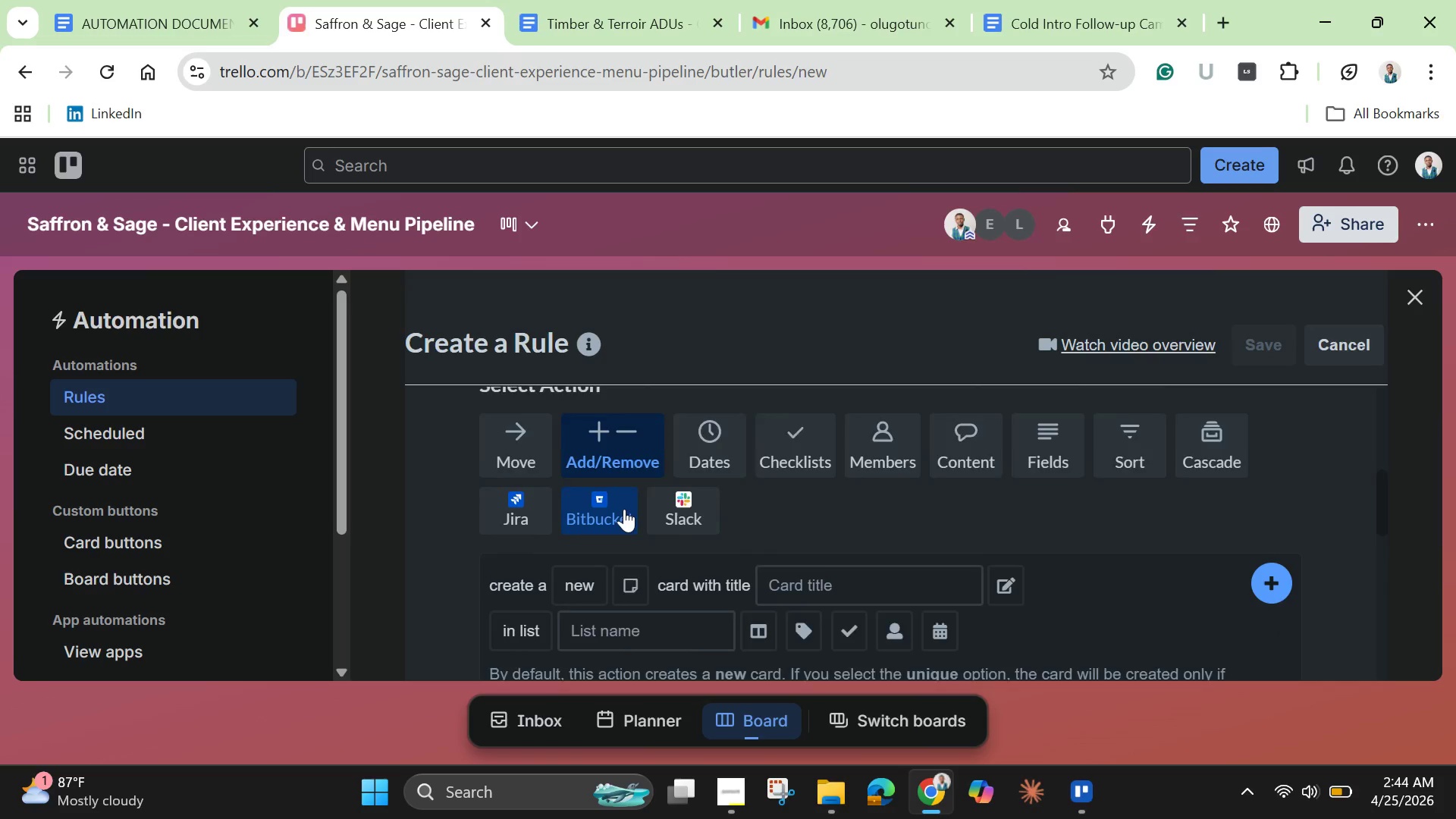 
scroll: coordinate [670, 616], scroll_direction: down, amount: 2.0
 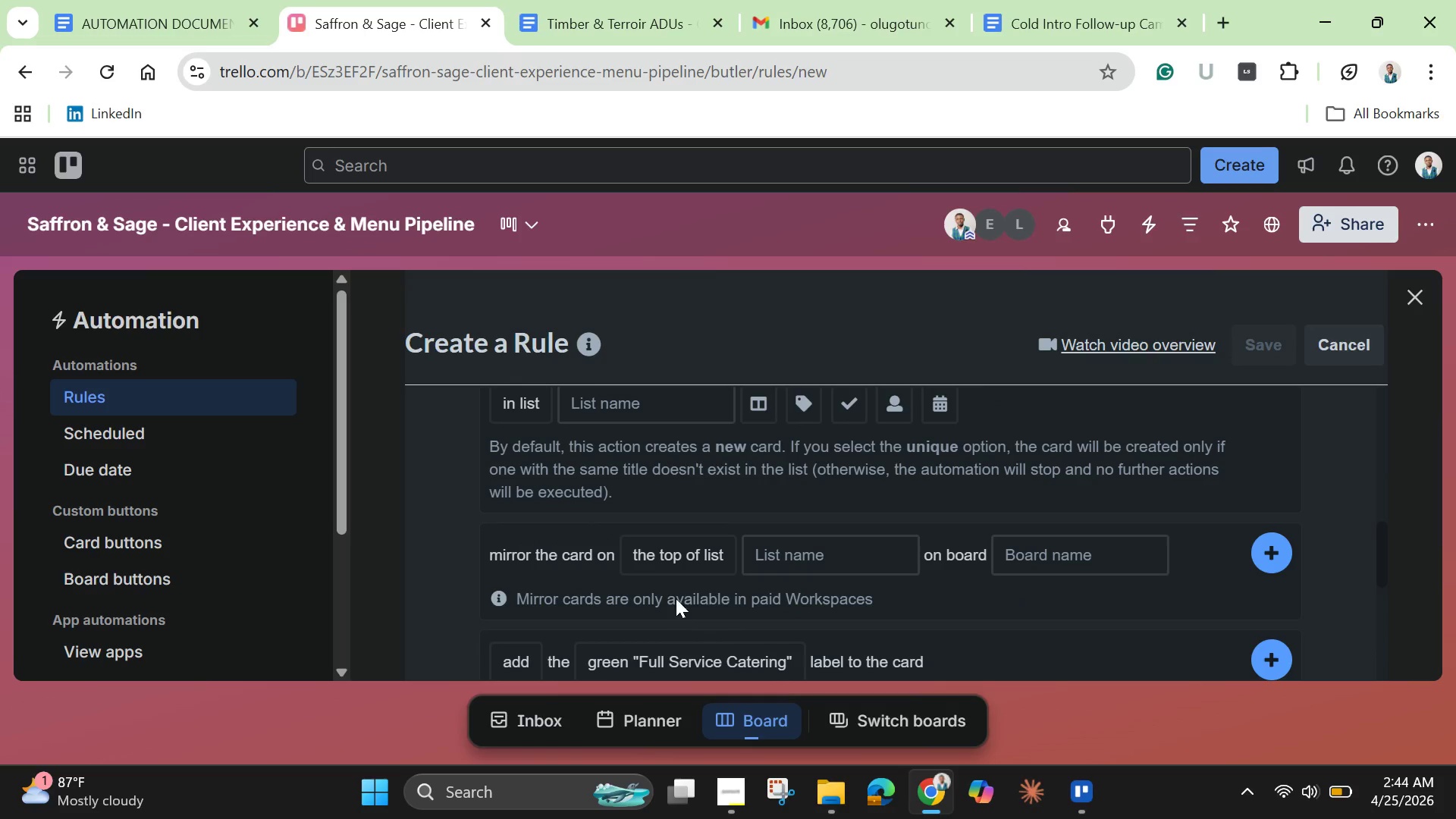 
scroll: coordinate [679, 581], scroll_direction: up, amount: 3.0
 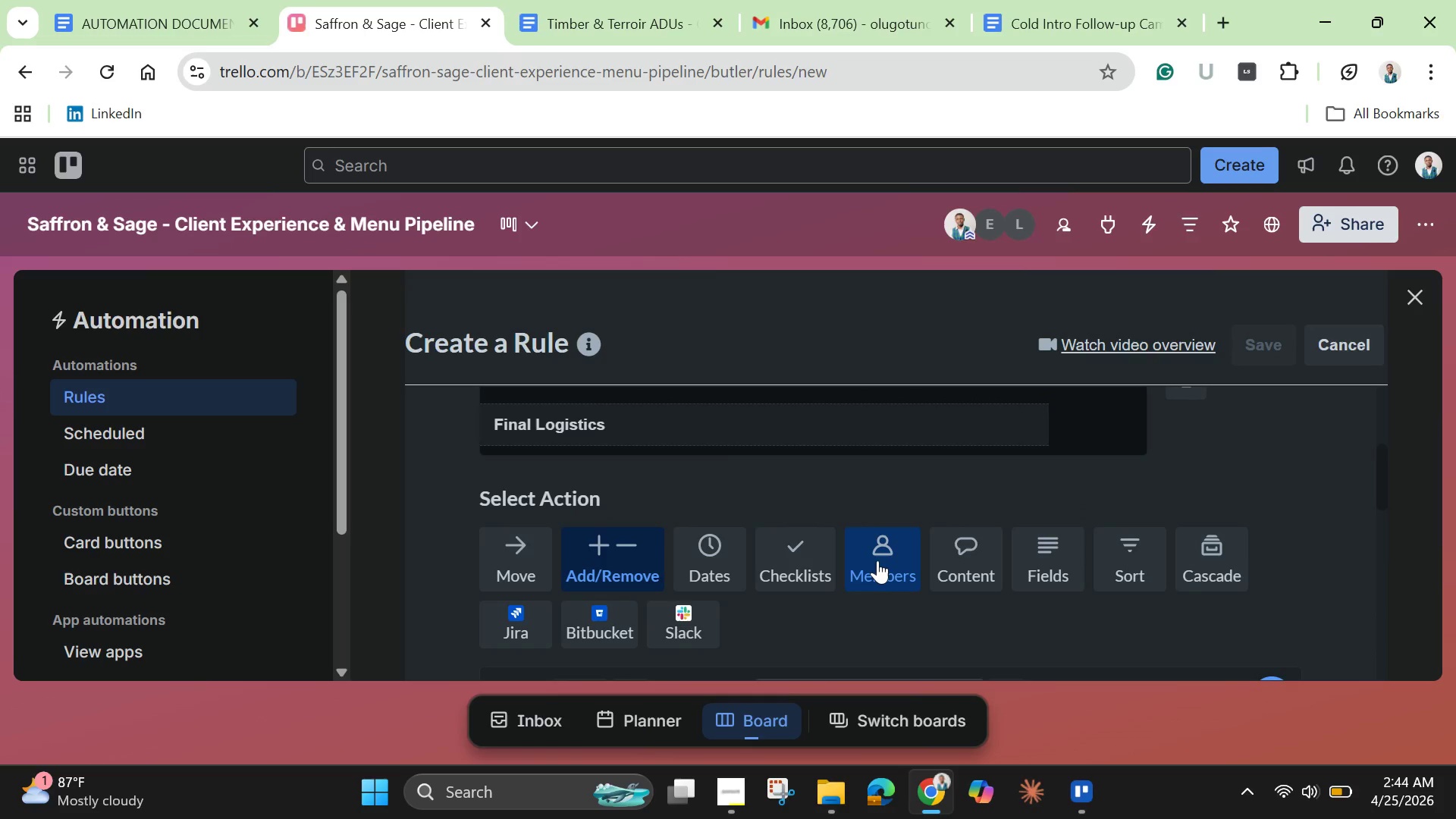 
left_click([877, 560])
 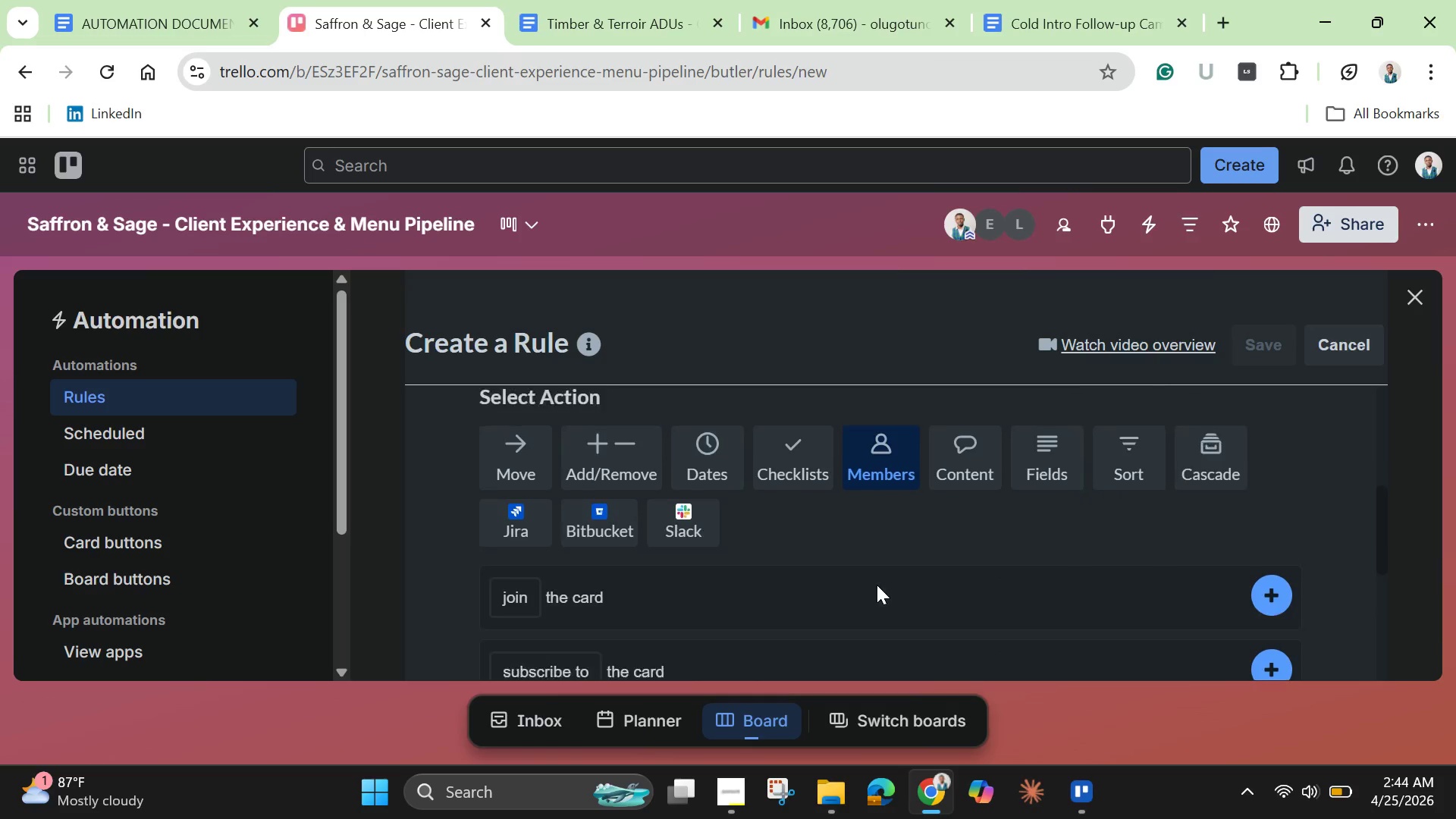 
scroll: coordinate [877, 585], scroll_direction: down, amount: 3.0
 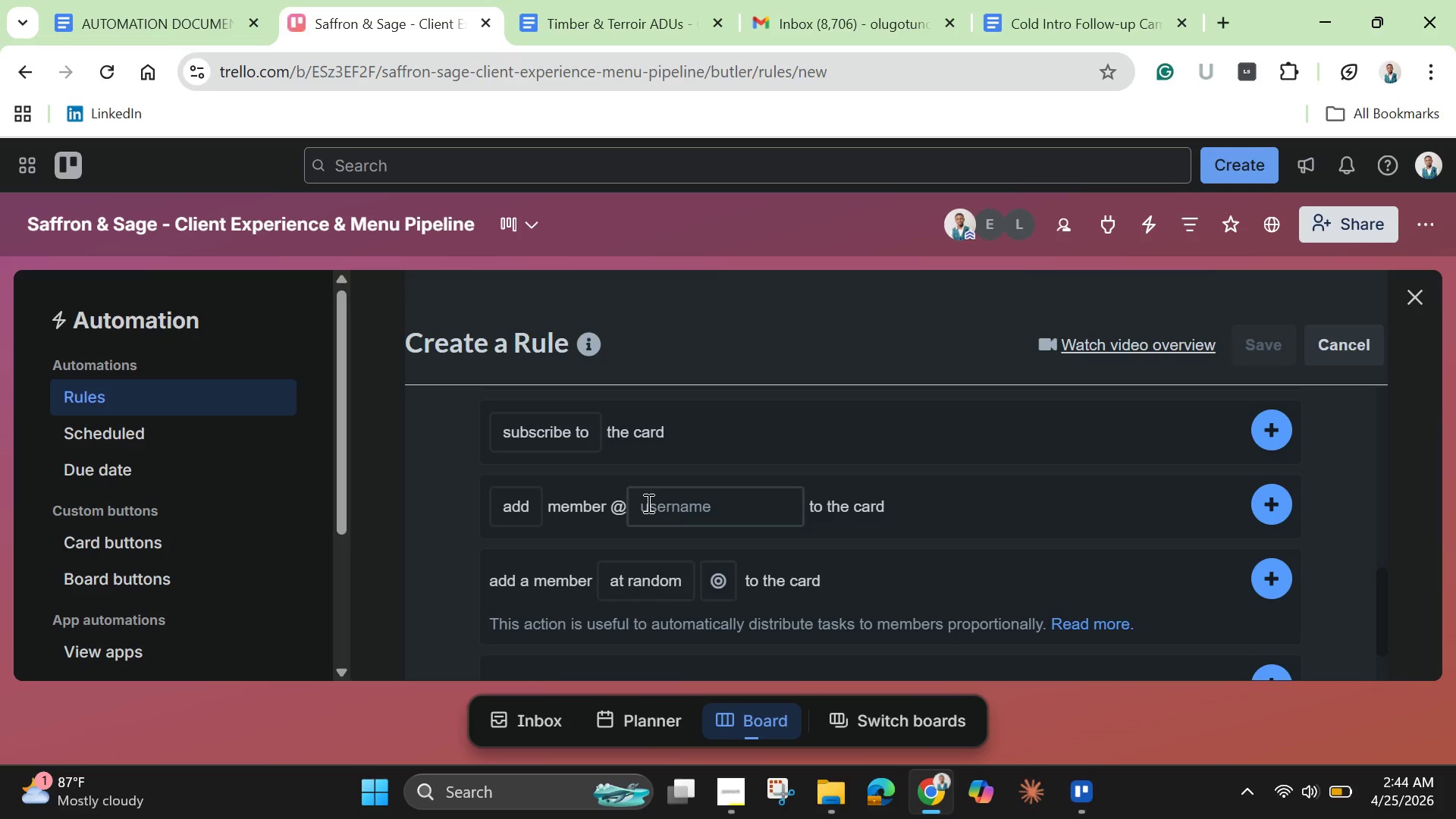 
left_click([647, 503])
 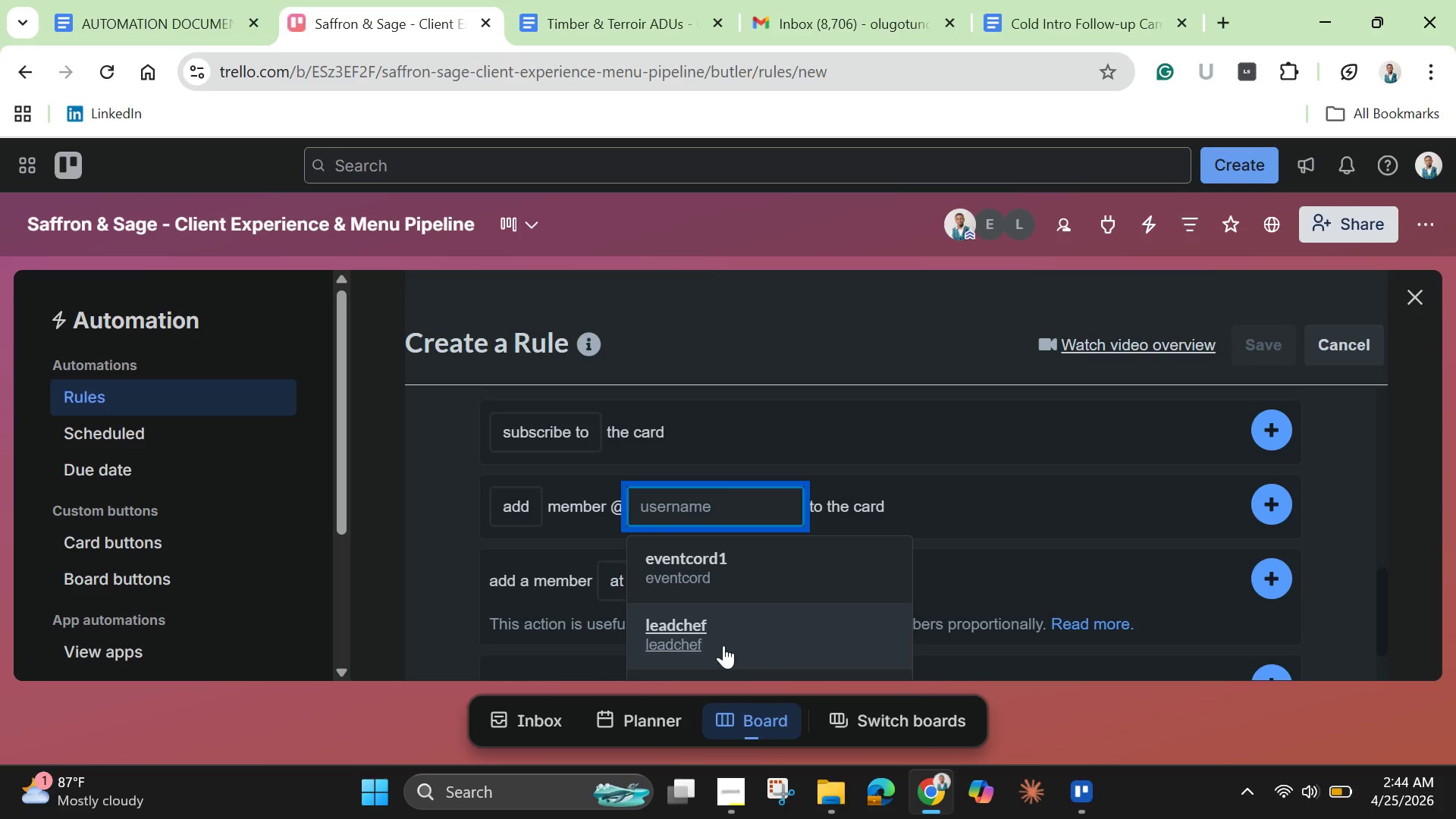 
left_click([723, 645])
 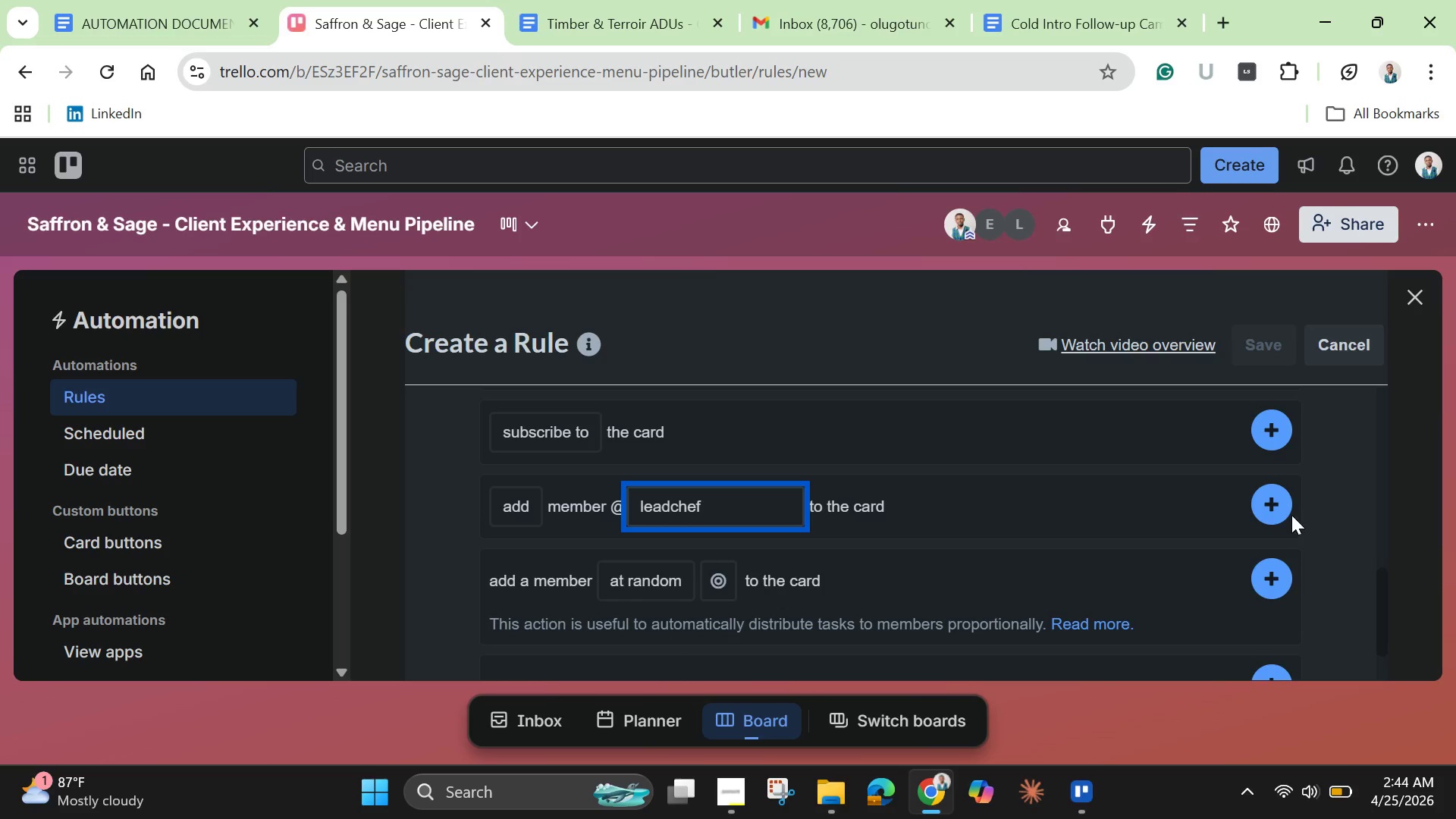 
left_click([1285, 511])
 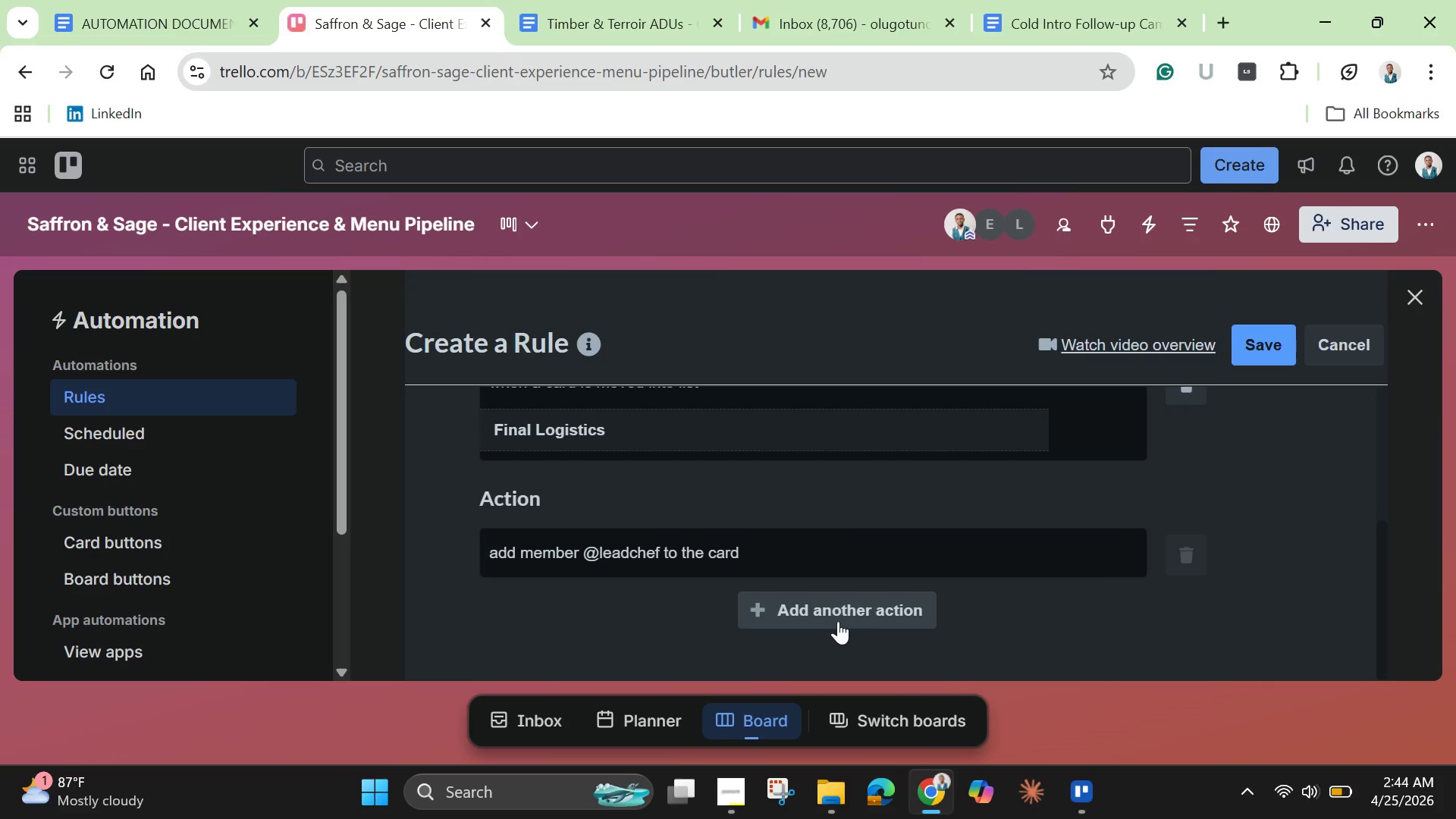 
left_click([838, 621])
 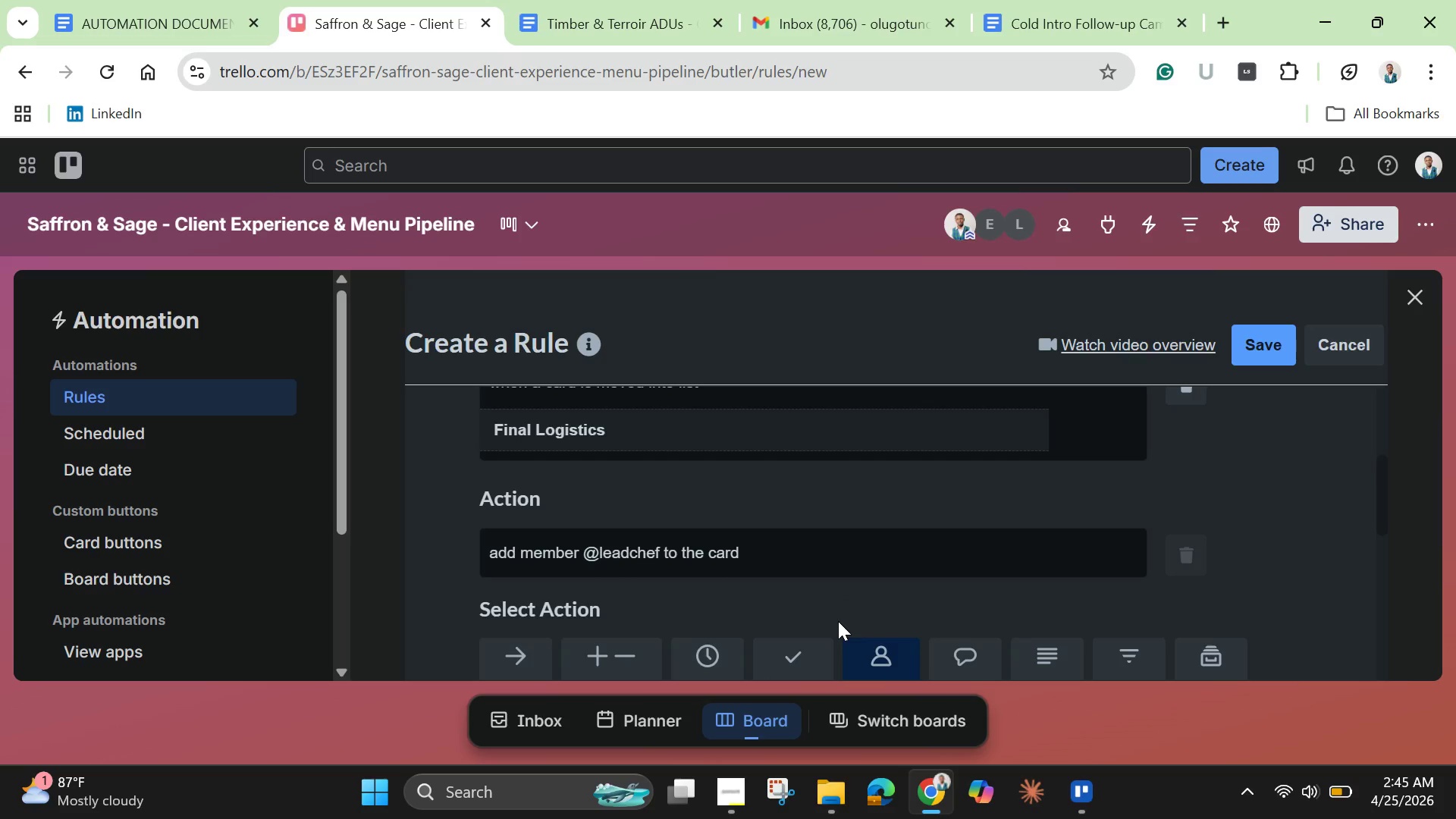 
wait(7.09)
 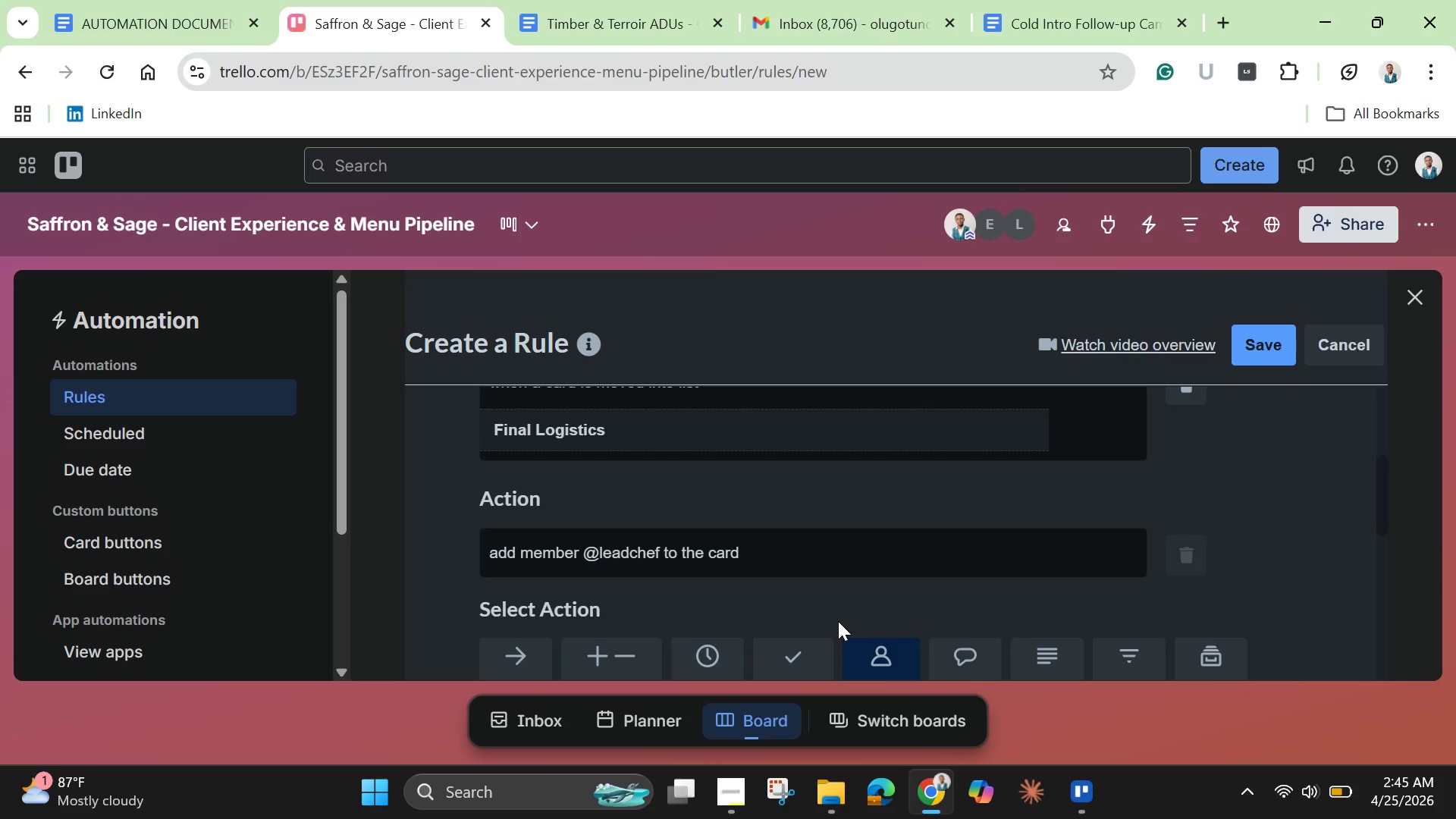 
scroll: coordinate [832, 606], scroll_direction: down, amount: 4.0
 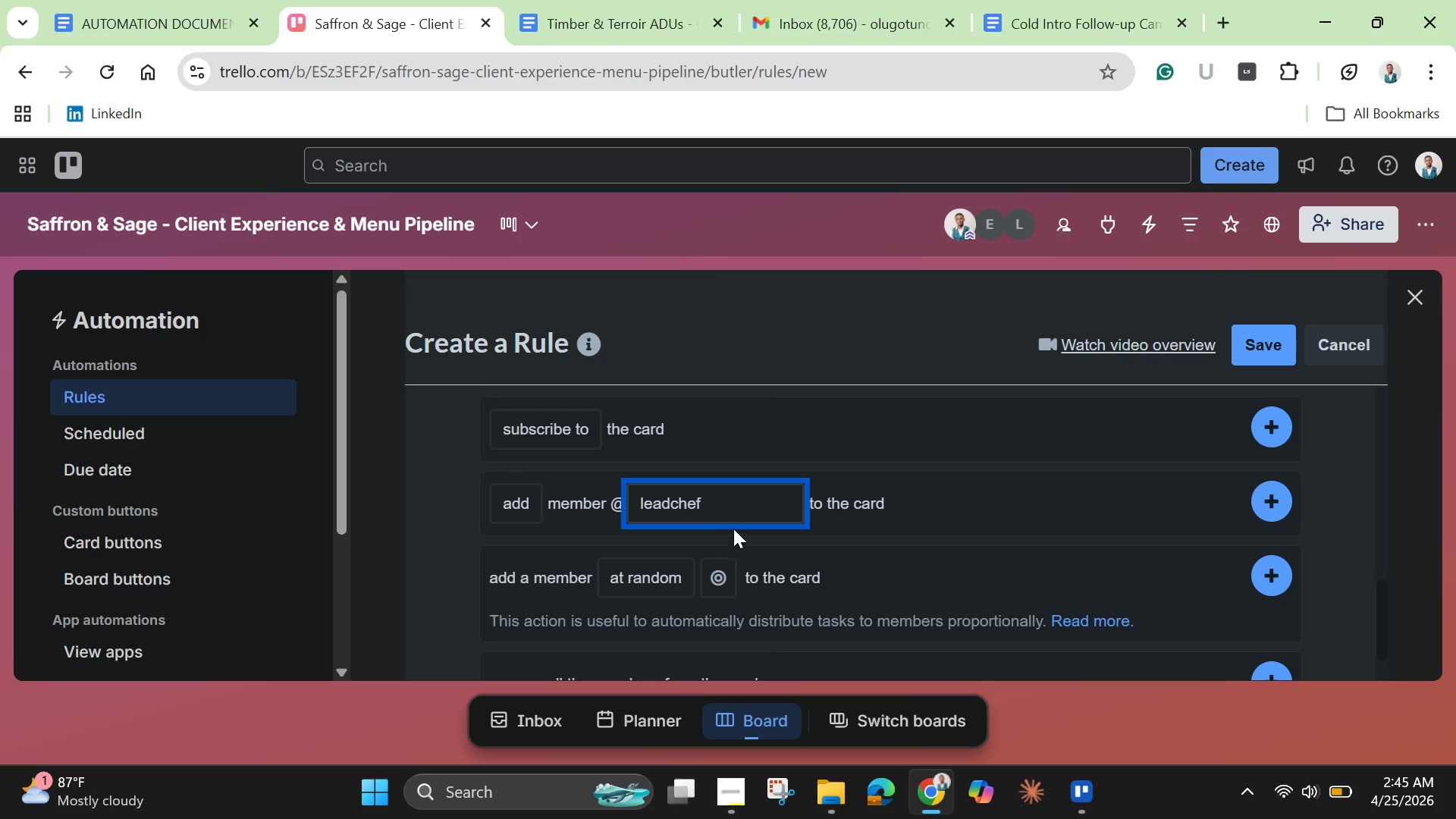 
left_click([739, 507])
 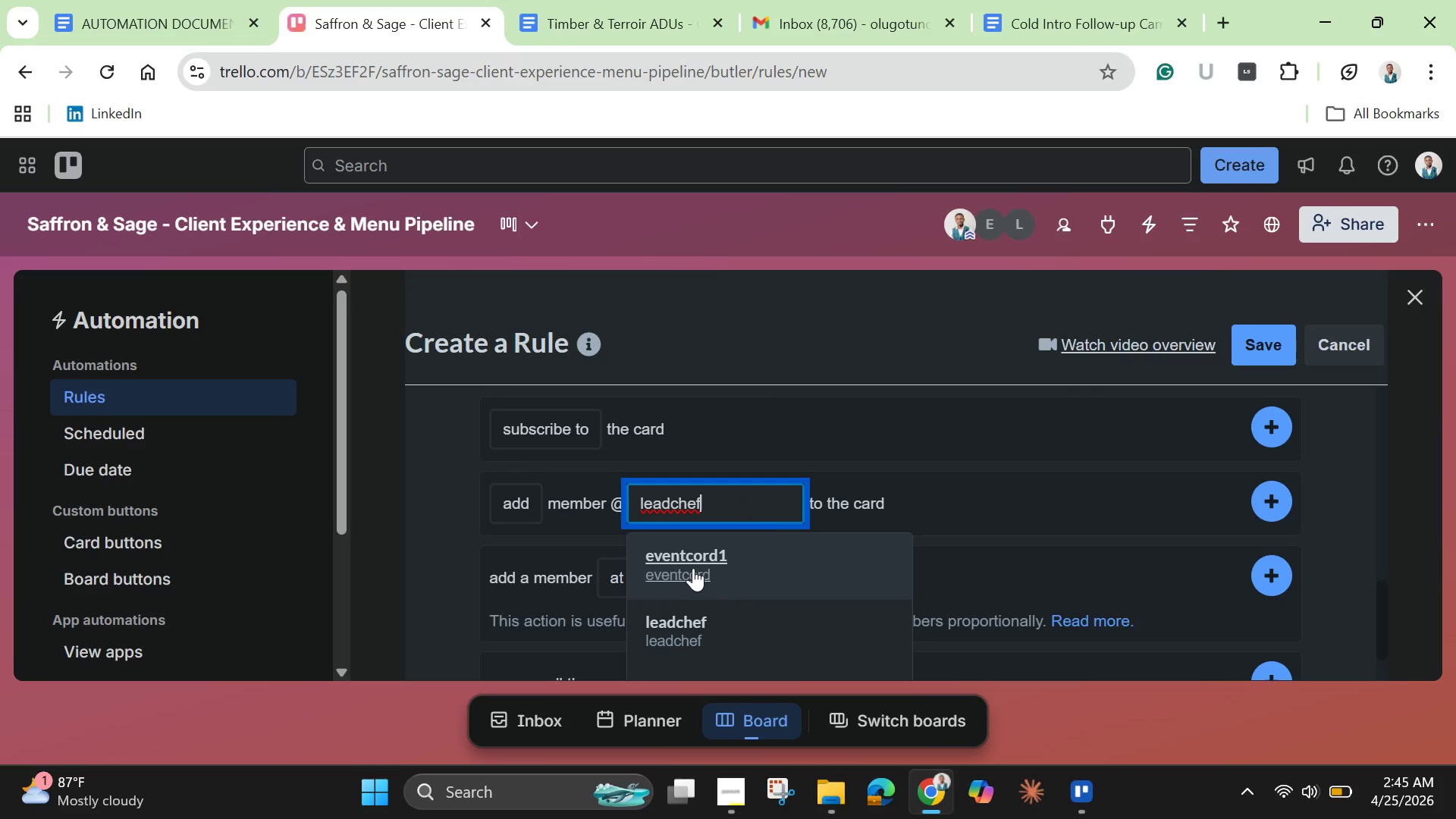 
scroll: coordinate [716, 609], scroll_direction: down, amount: 2.0
 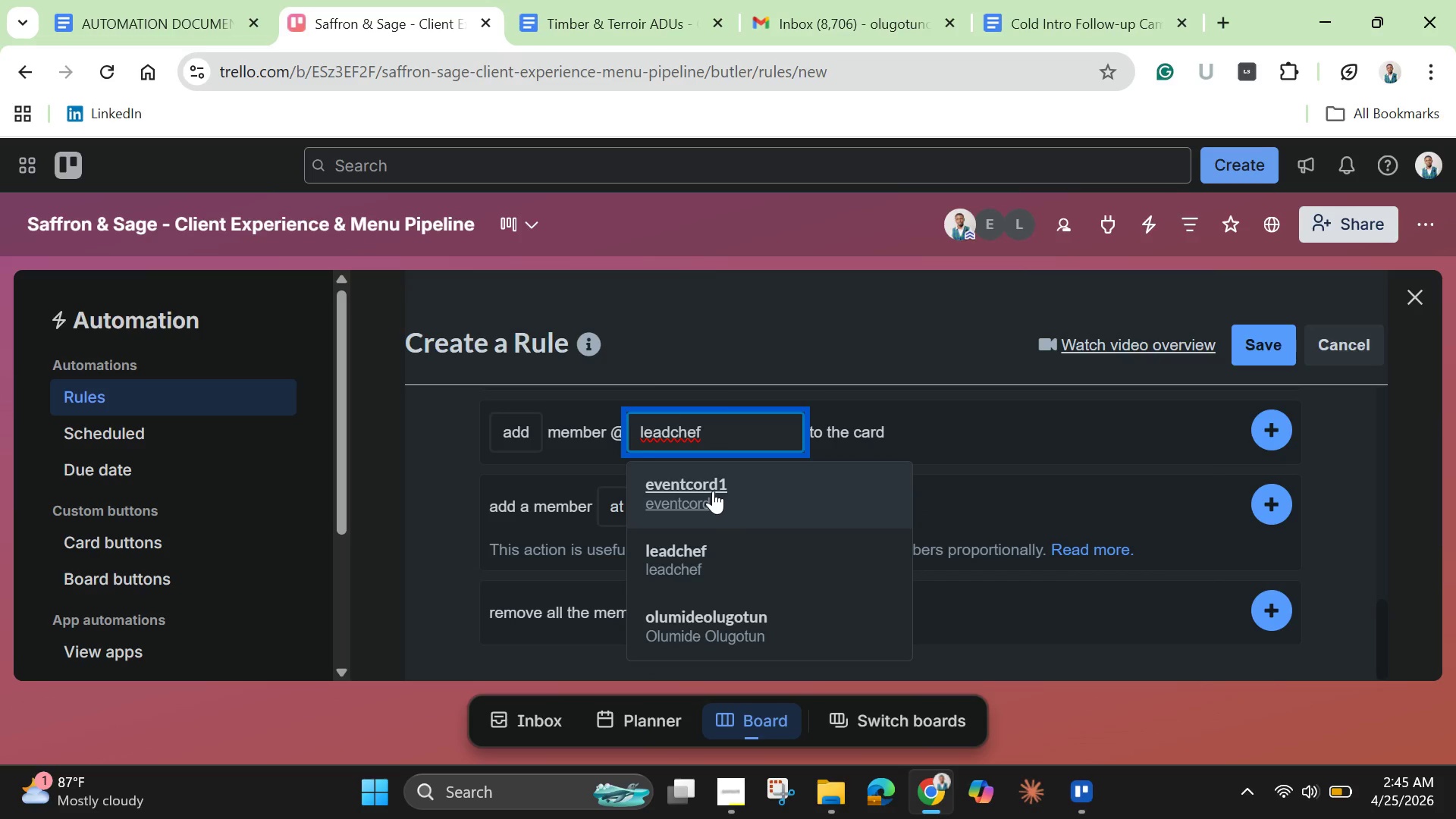 
left_click([711, 489])
 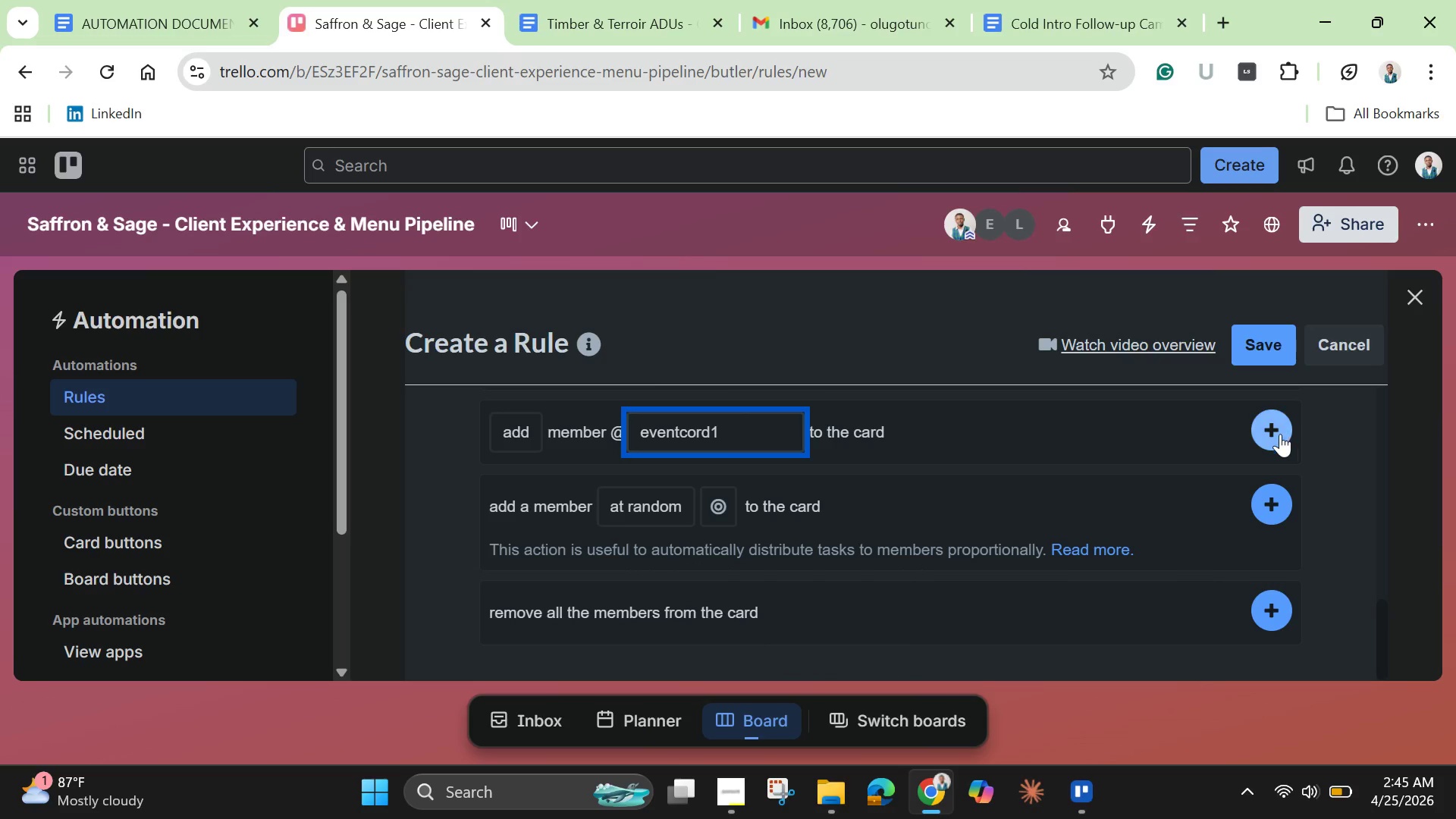 
left_click([1279, 435])
 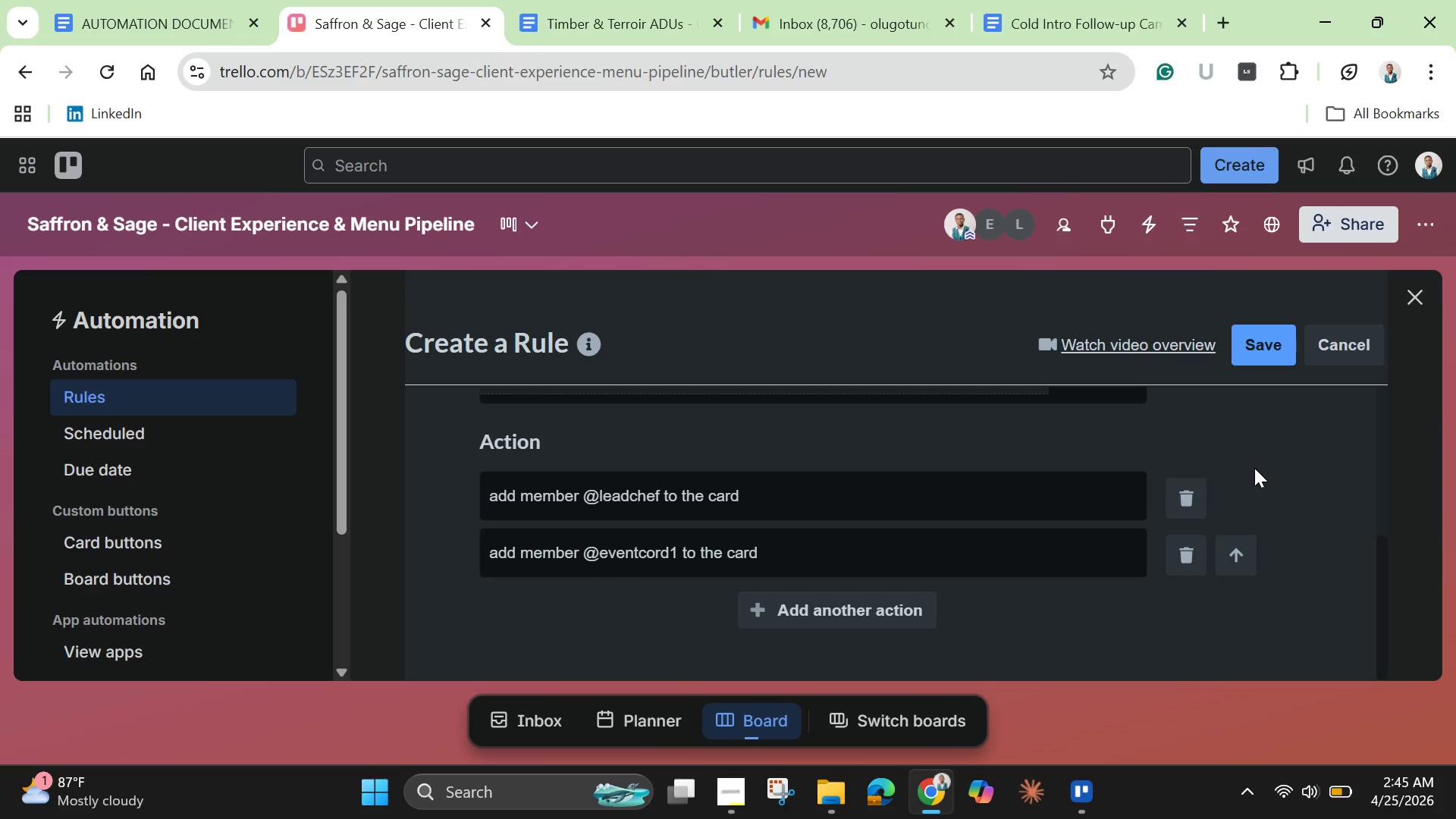 
wait(5.38)
 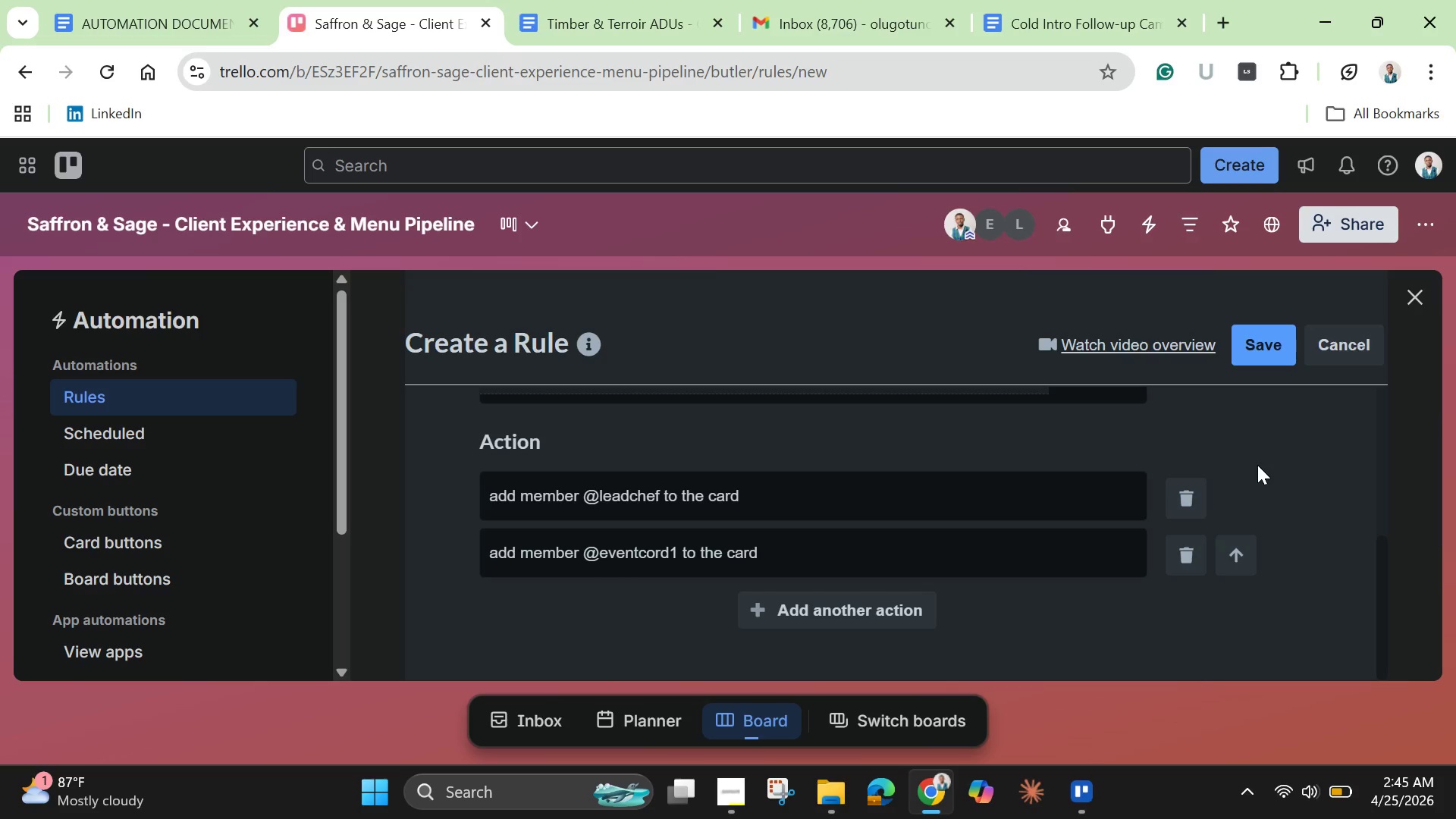 
left_click([1263, 361])
 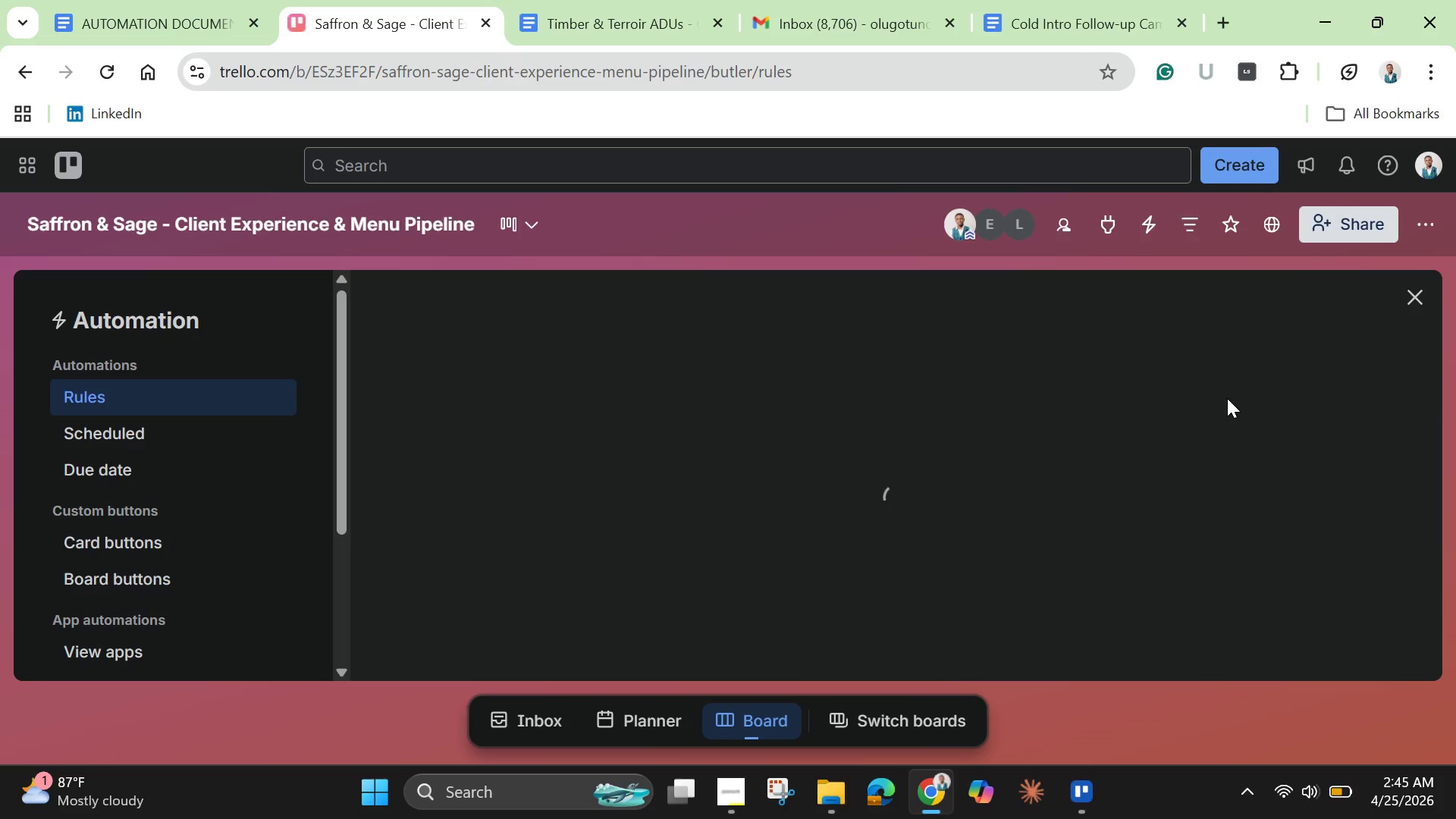 
mouse_move([1235, 420])
 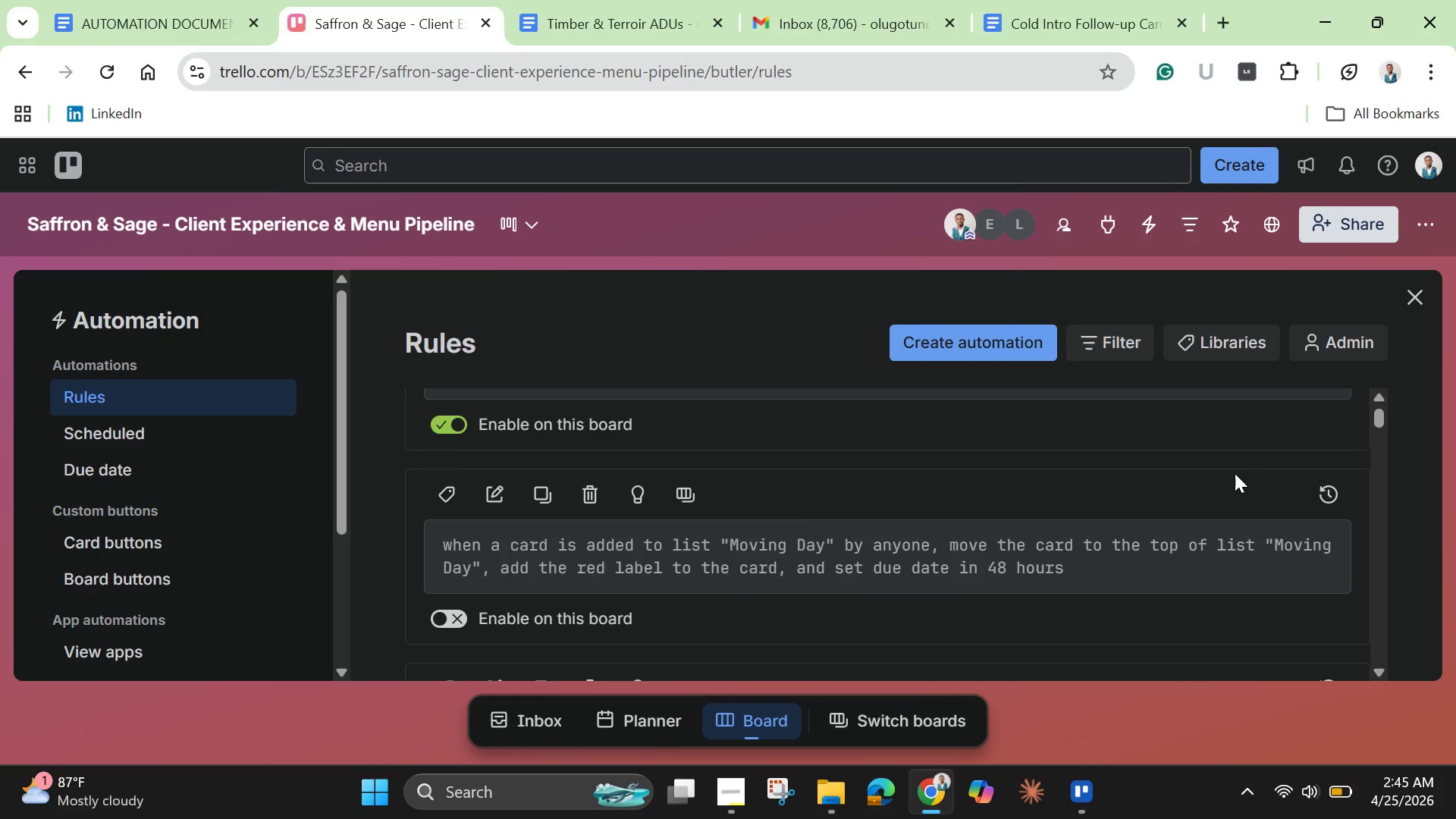 
scroll: coordinate [1232, 456], scroll_direction: down, amount: 1.0
 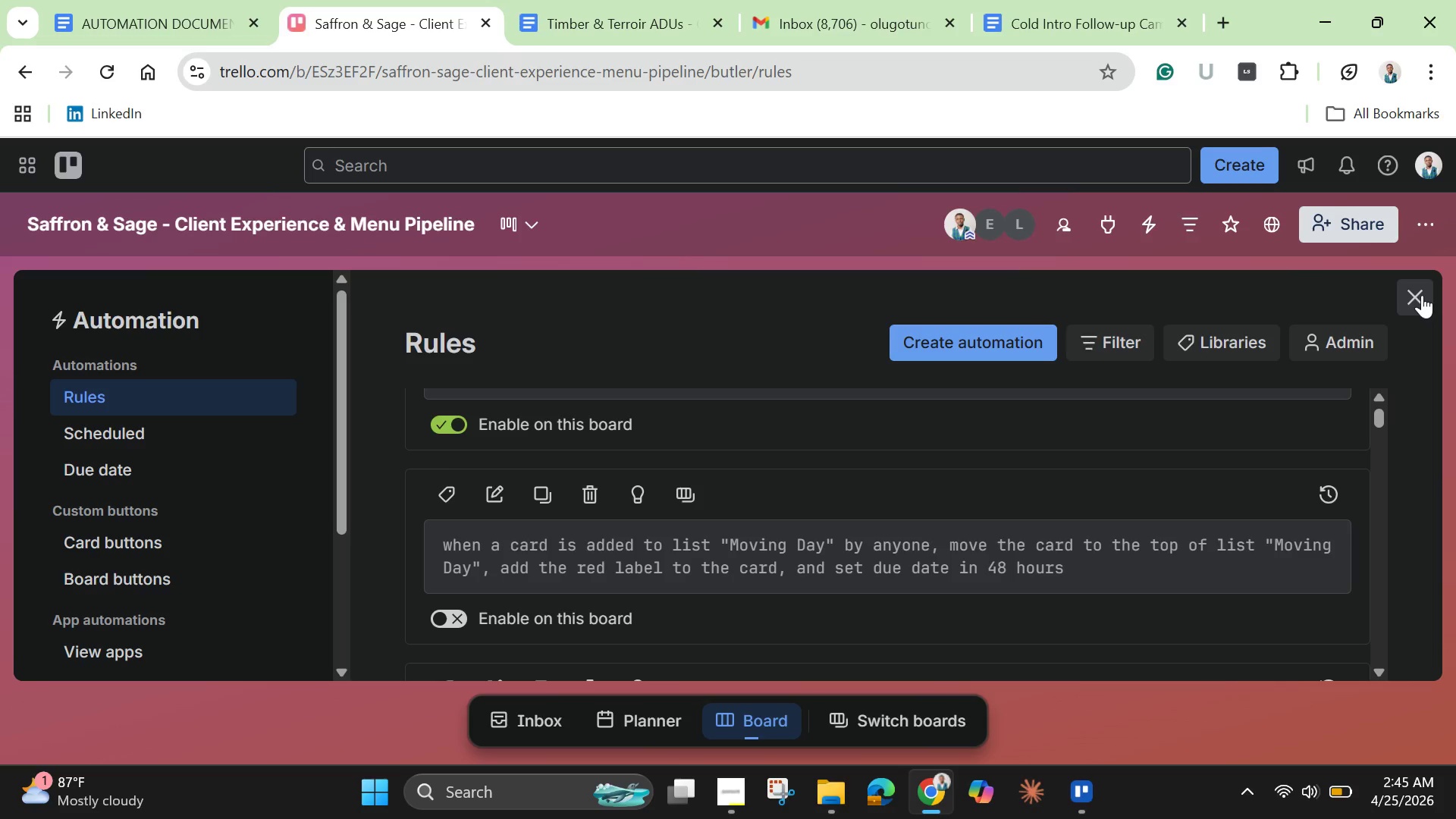 
wait(21.07)
 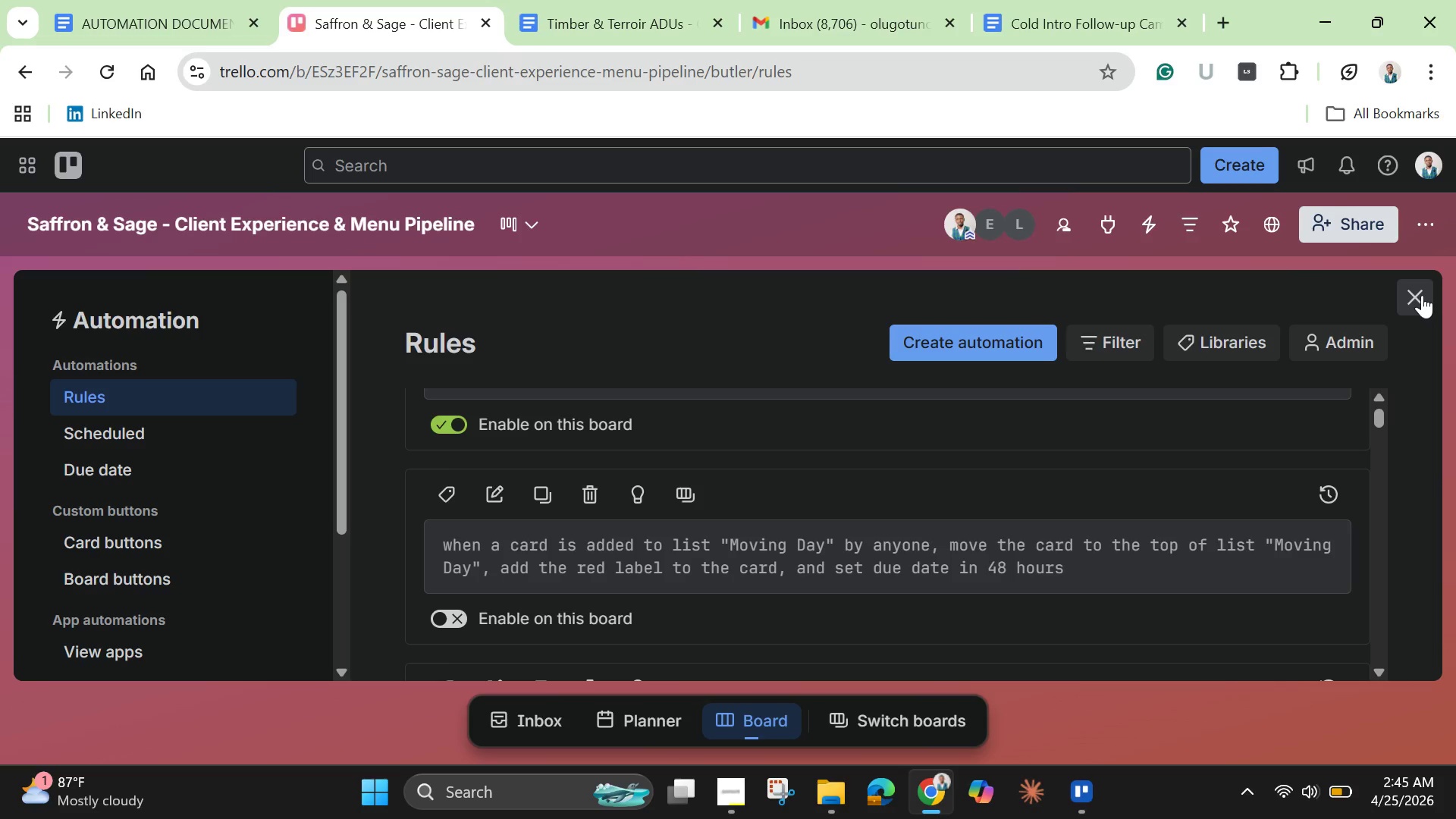 
left_click([1410, 306])
 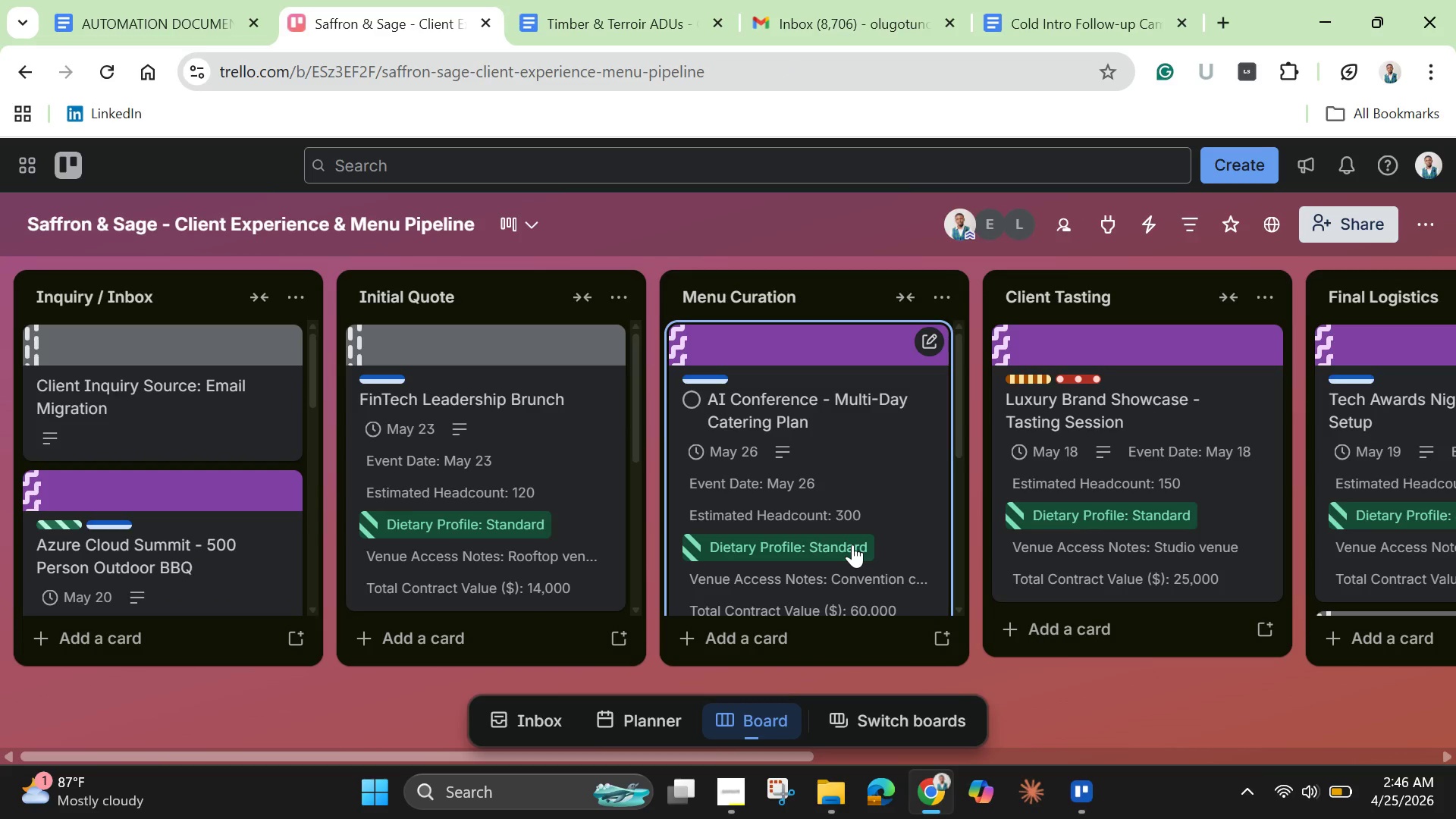 
wait(7.72)
 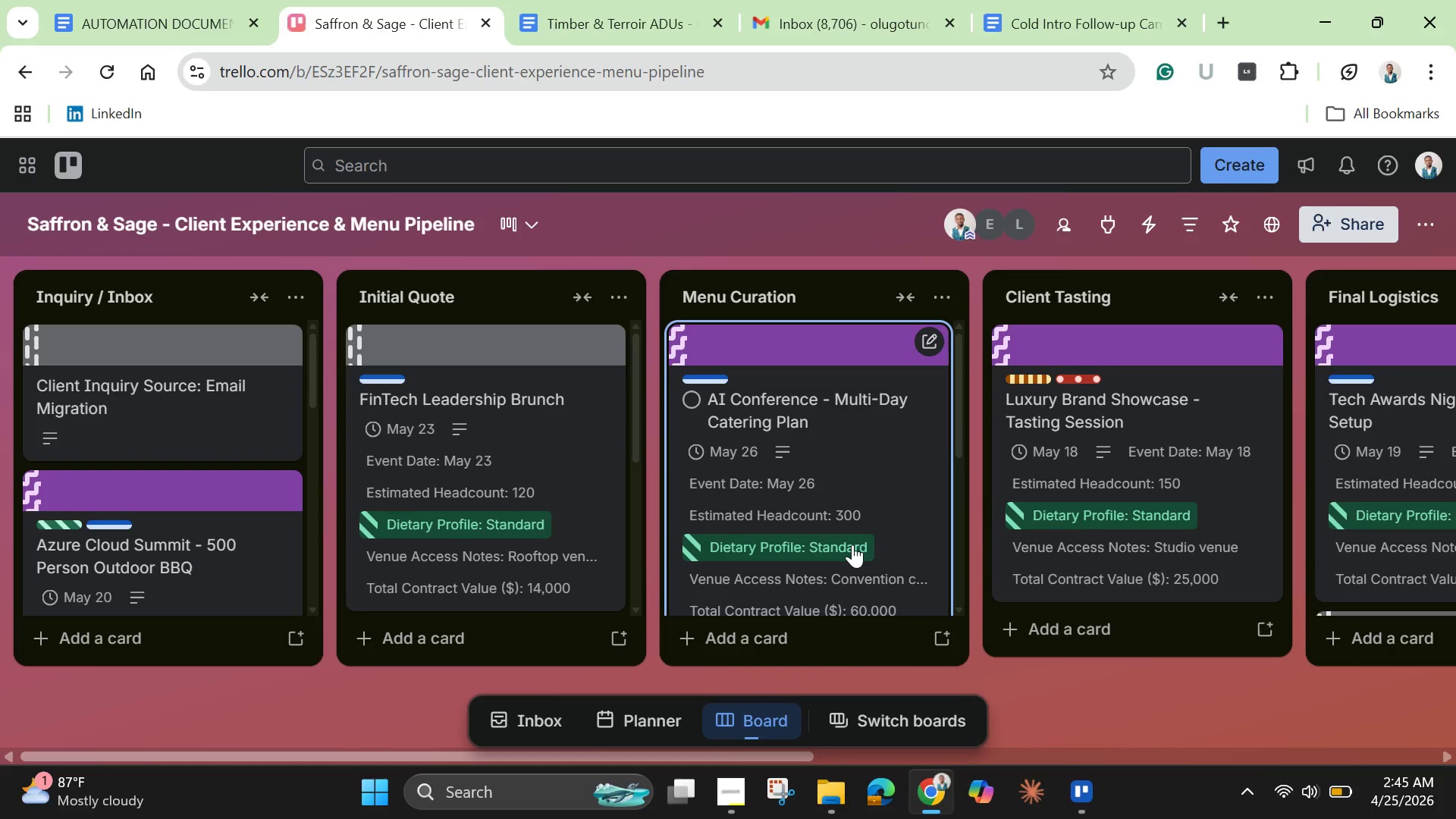 
left_click([1082, 626])
 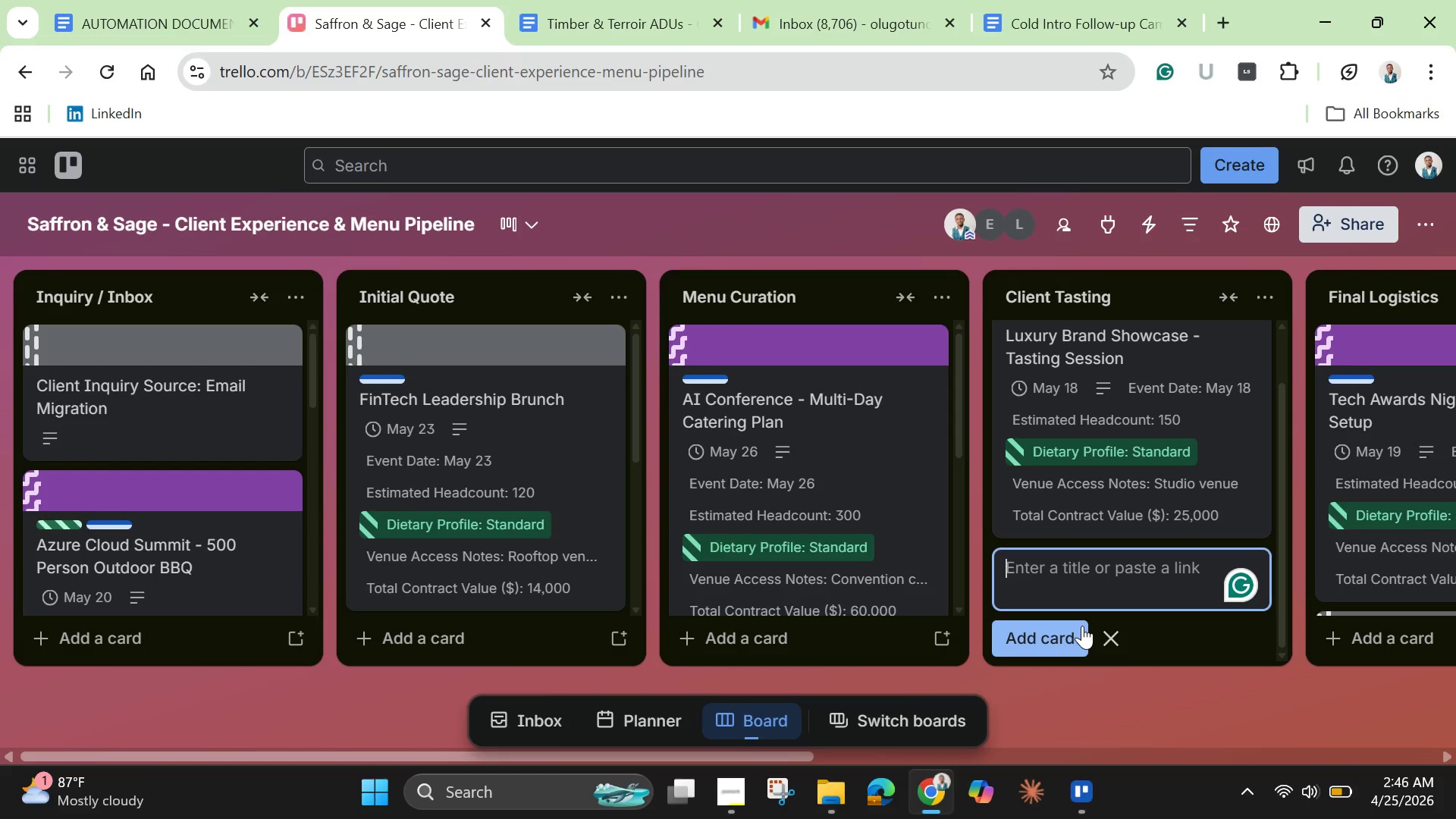 
type(Testing)
 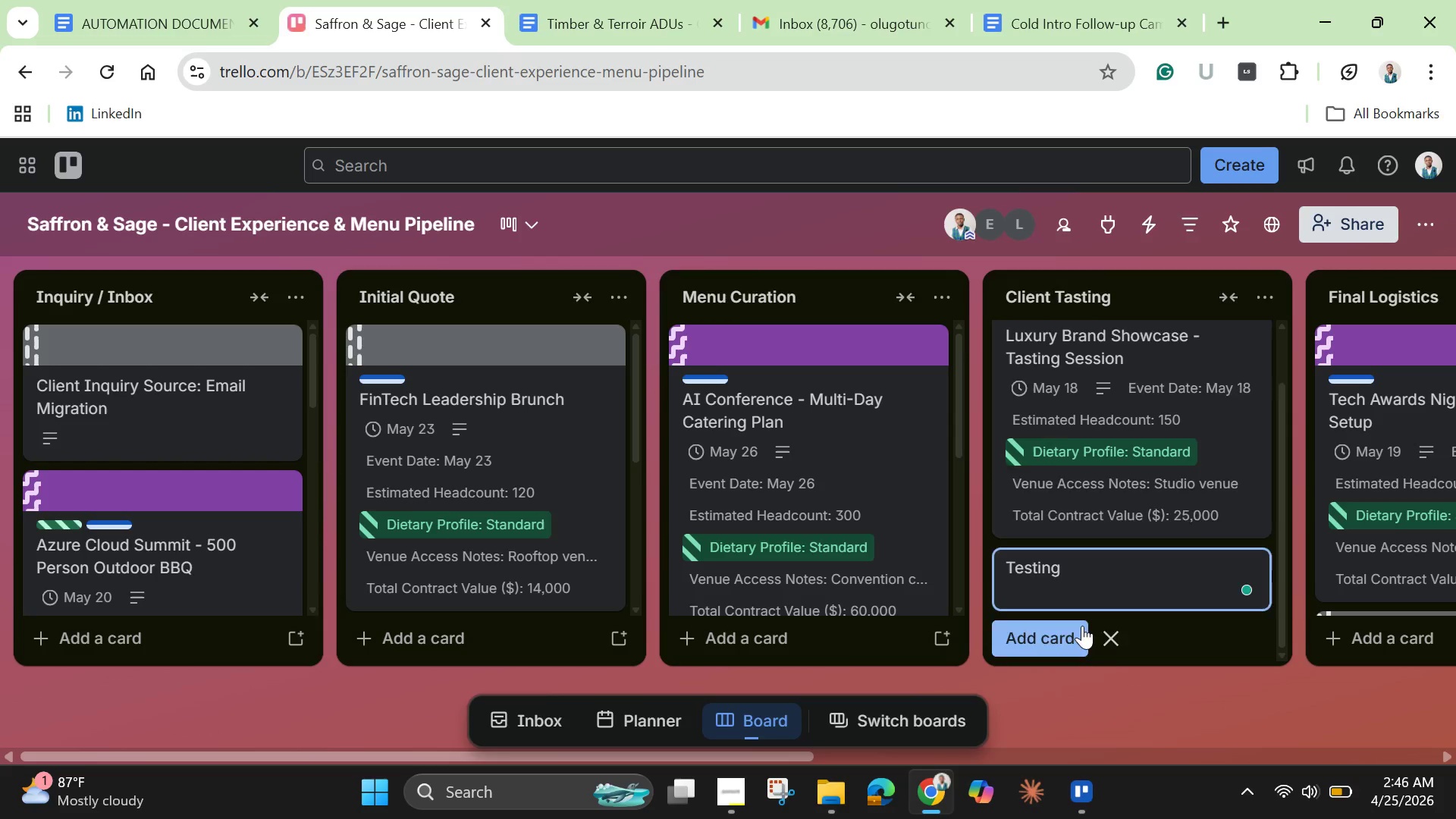 
key(Enter)
 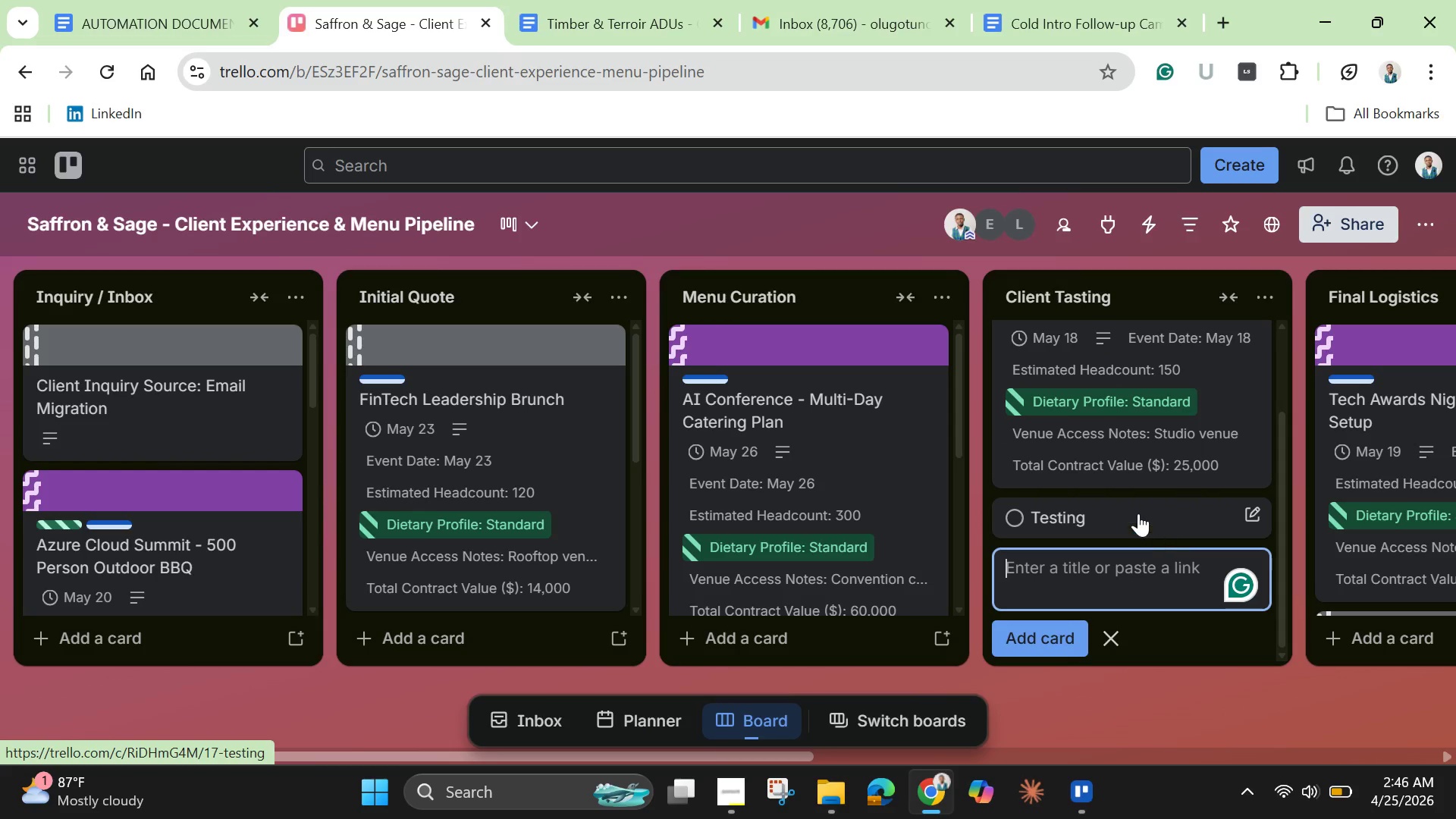 
left_click_drag(start_coordinate=[1138, 513], to_coordinate=[1213, 557])
 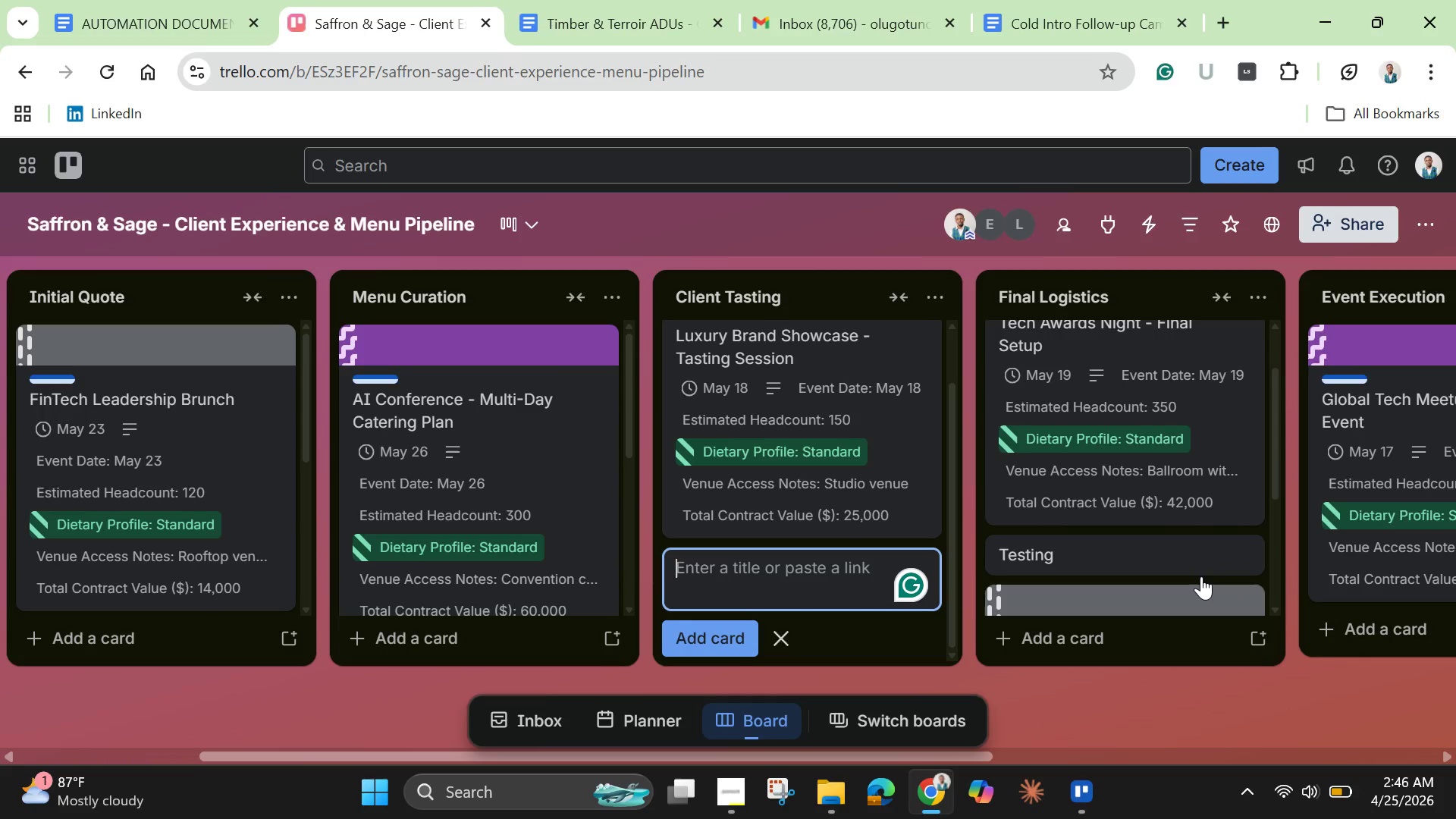 
mouse_move([1185, 579])
 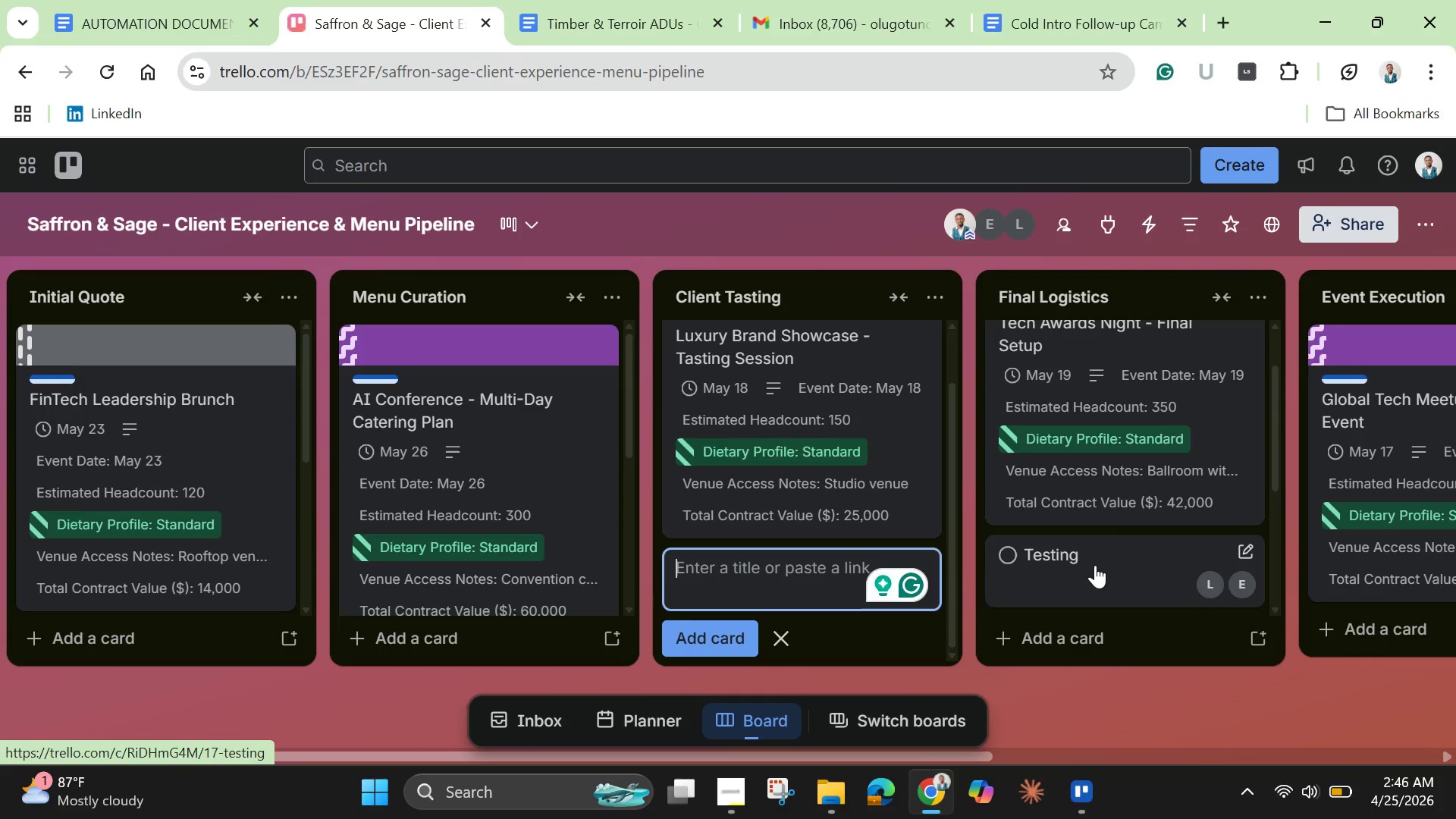 
left_click([1095, 565])
 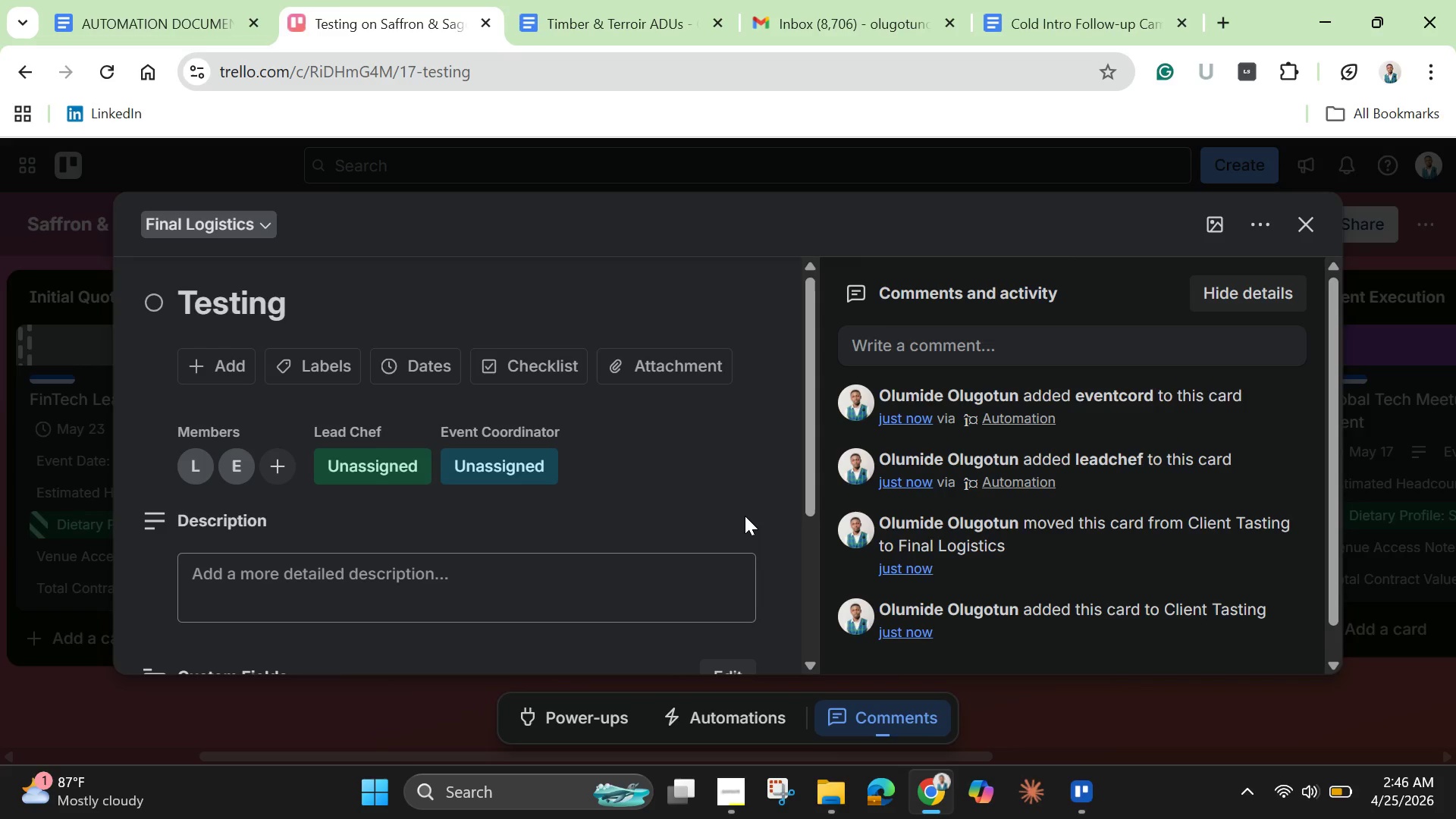 
wait(9.78)
 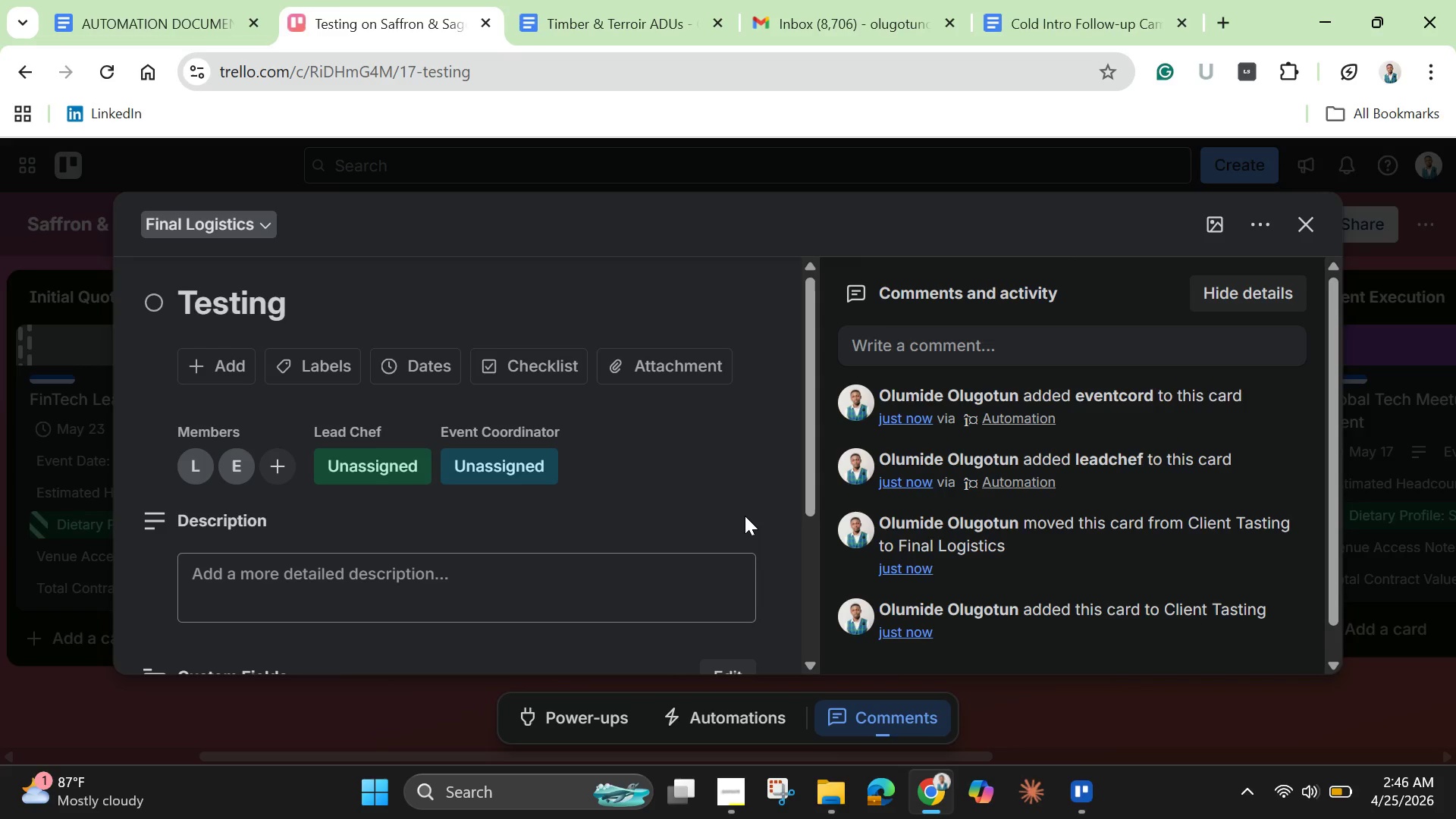 
scroll: coordinate [767, 570], scroll_direction: down, amount: 3.0
 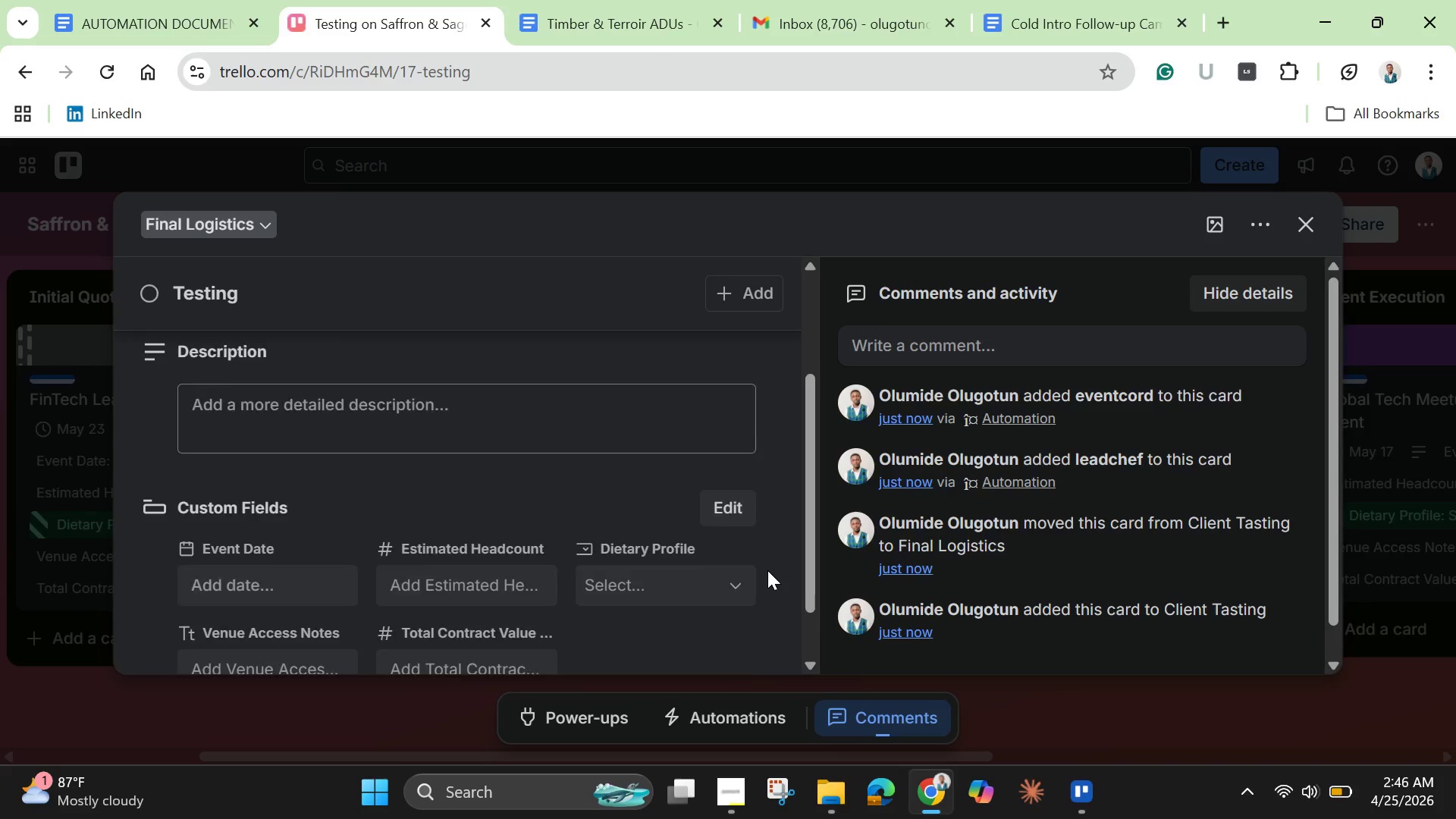 
scroll: coordinate [767, 570], scroll_direction: up, amount: 4.0
 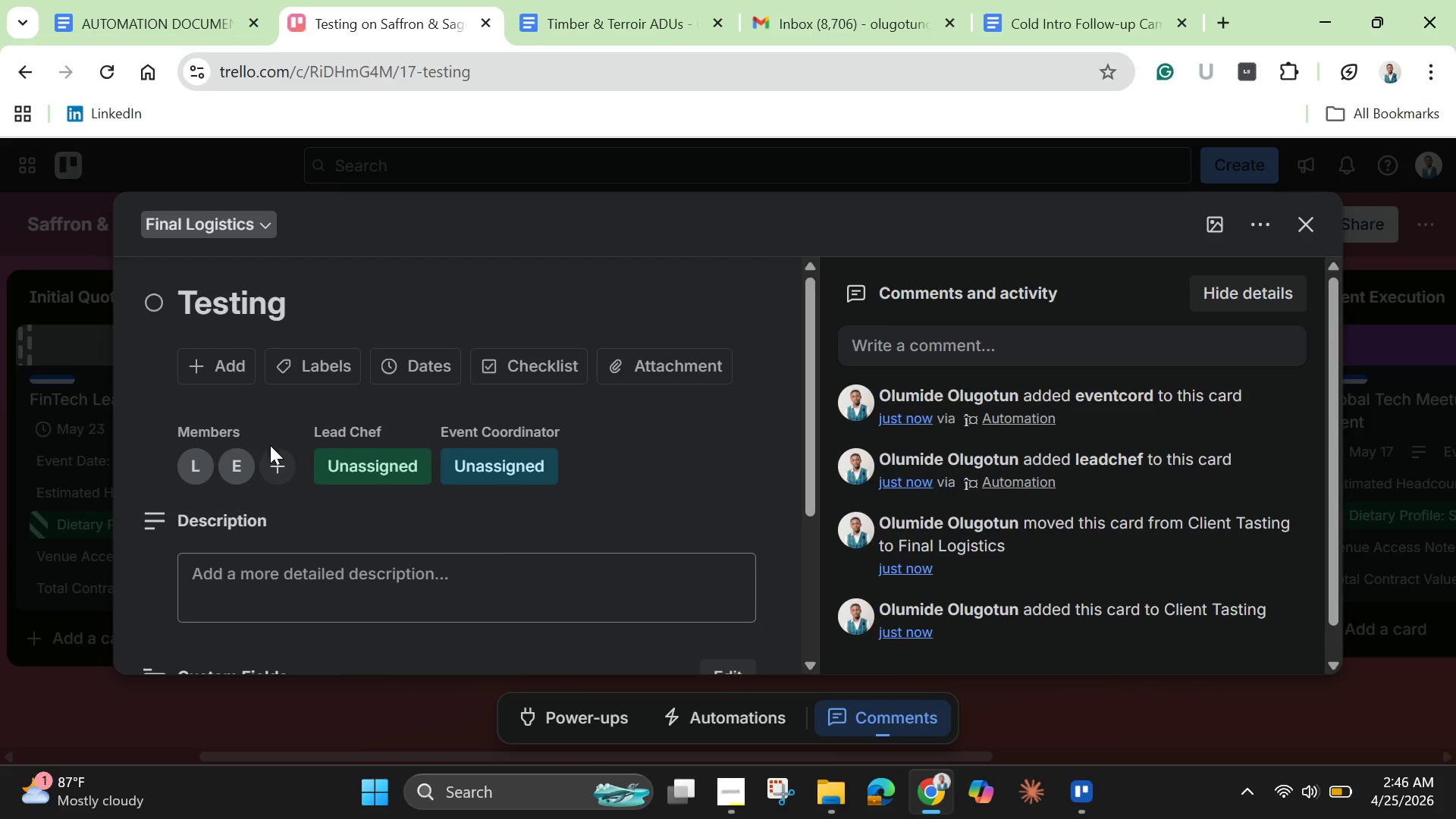 
left_click([379, 464])
 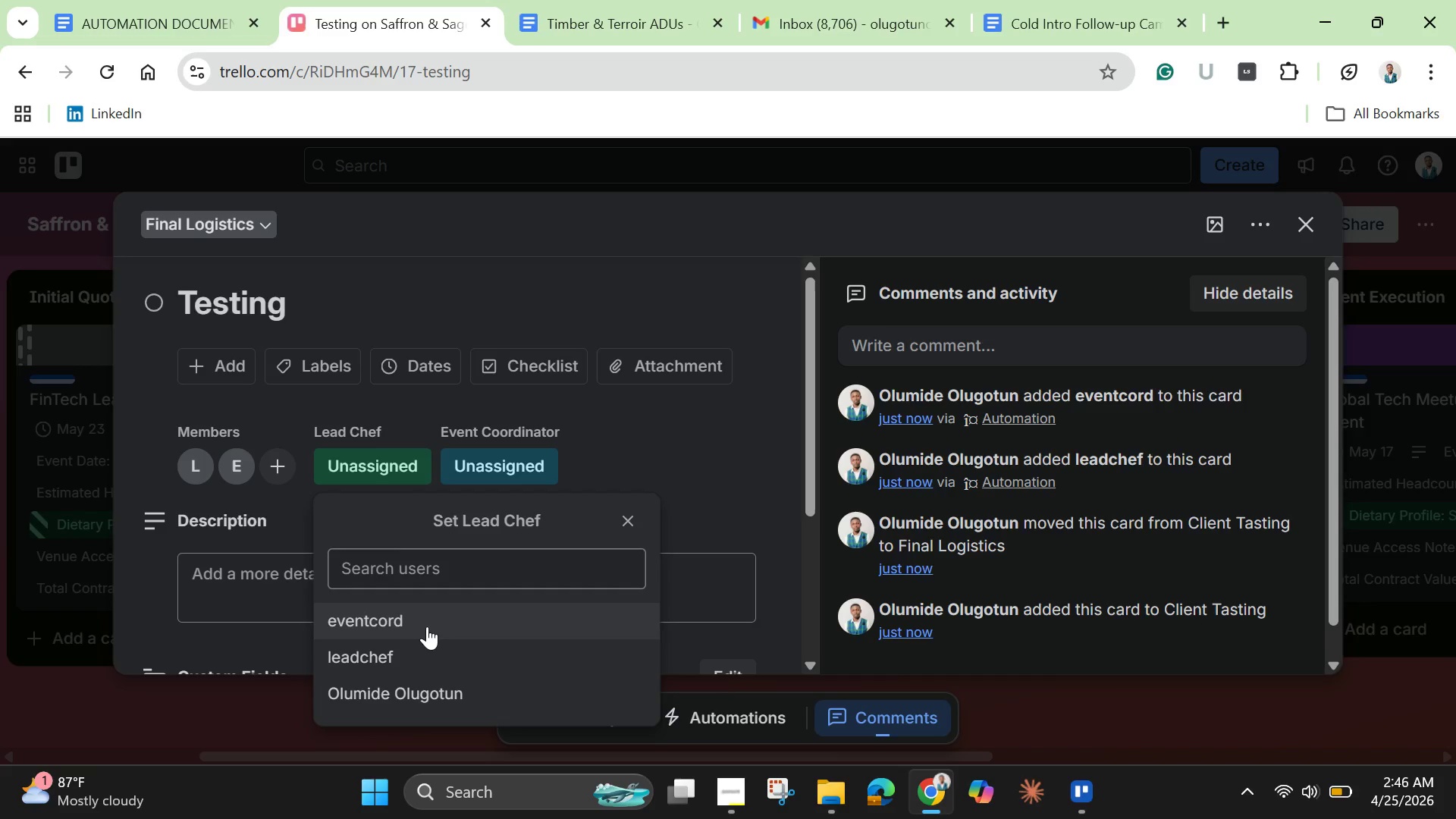 
left_click([427, 626])
 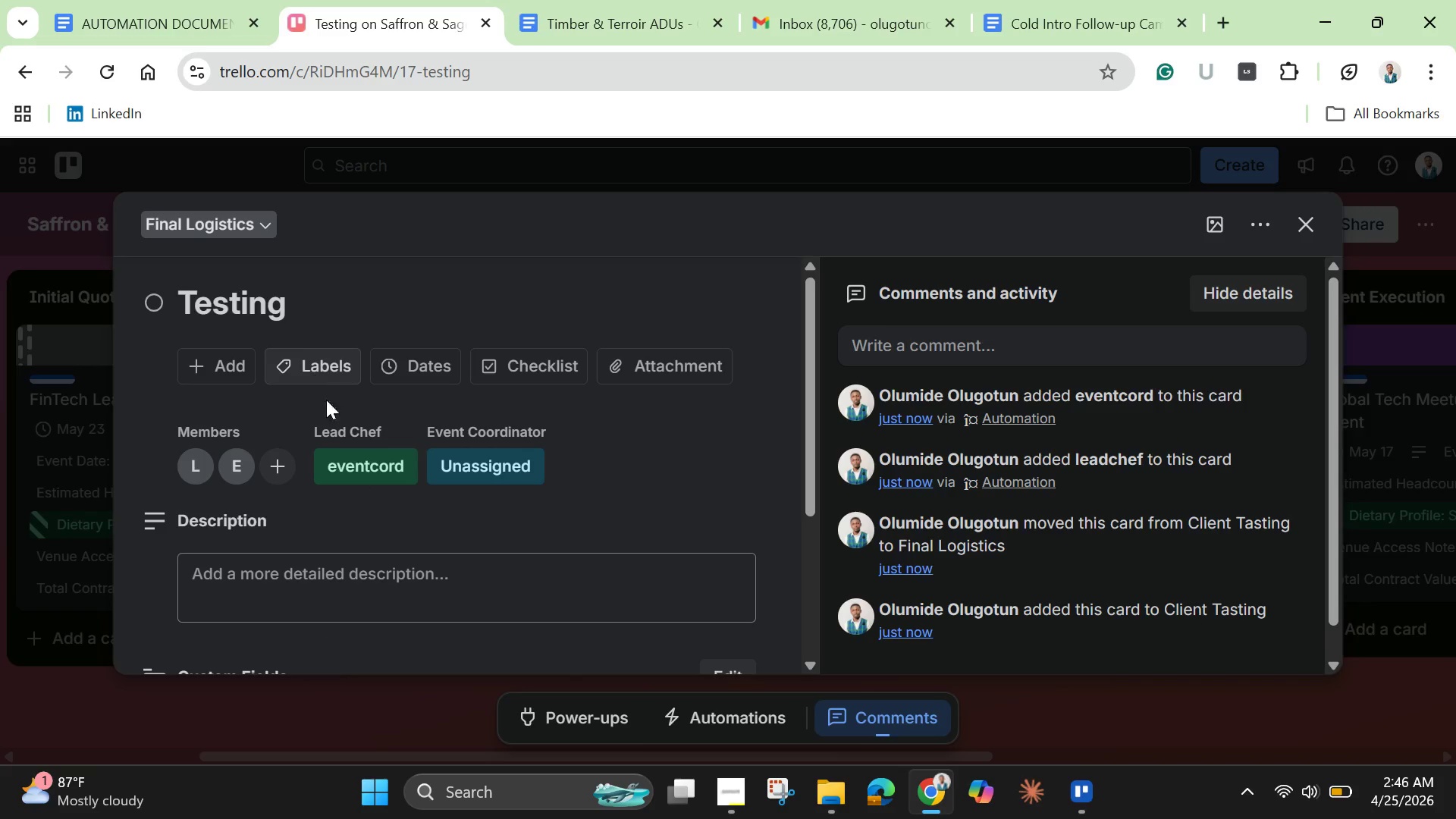 
left_click([342, 469])
 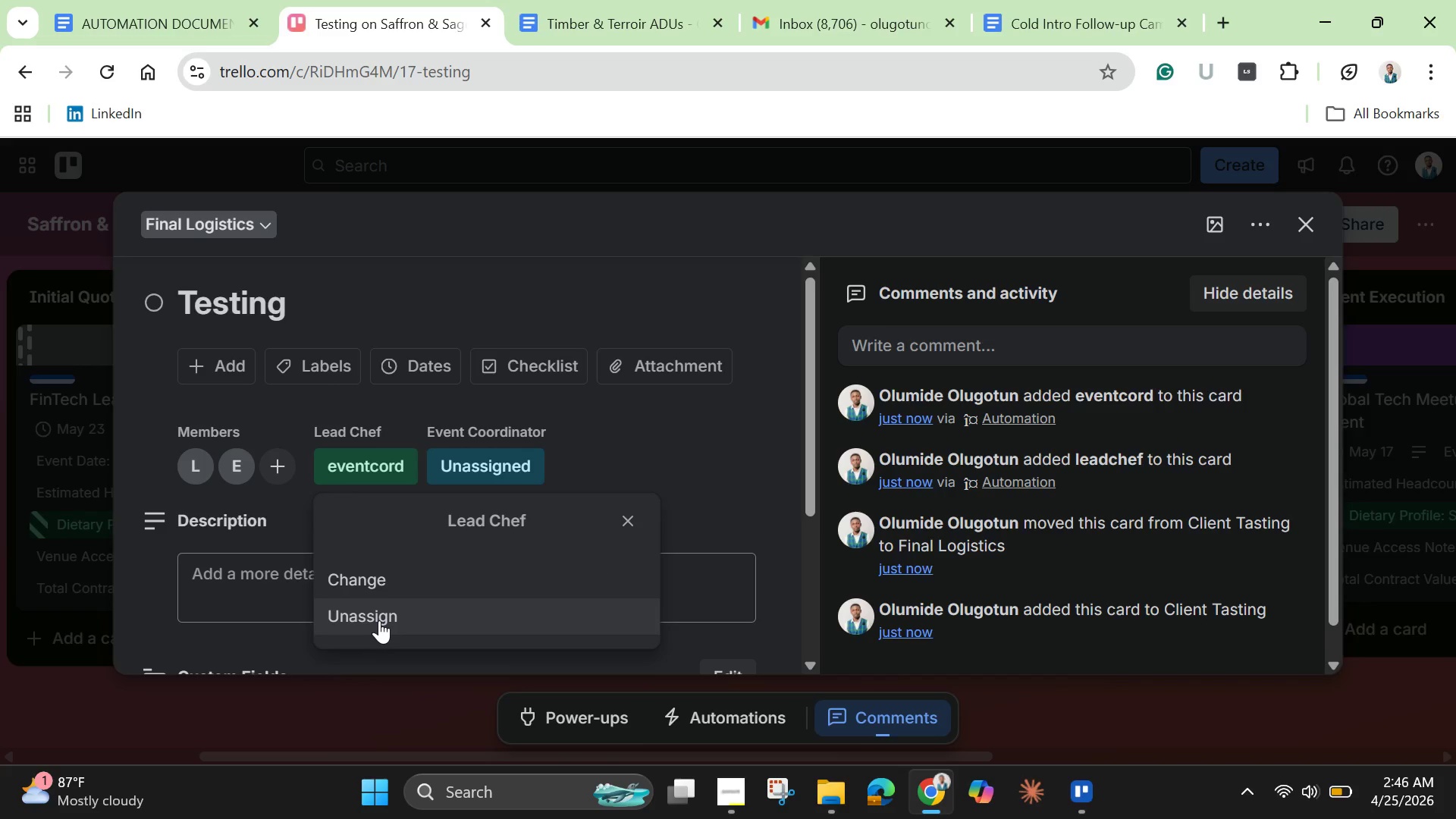 
left_click([379, 620])
 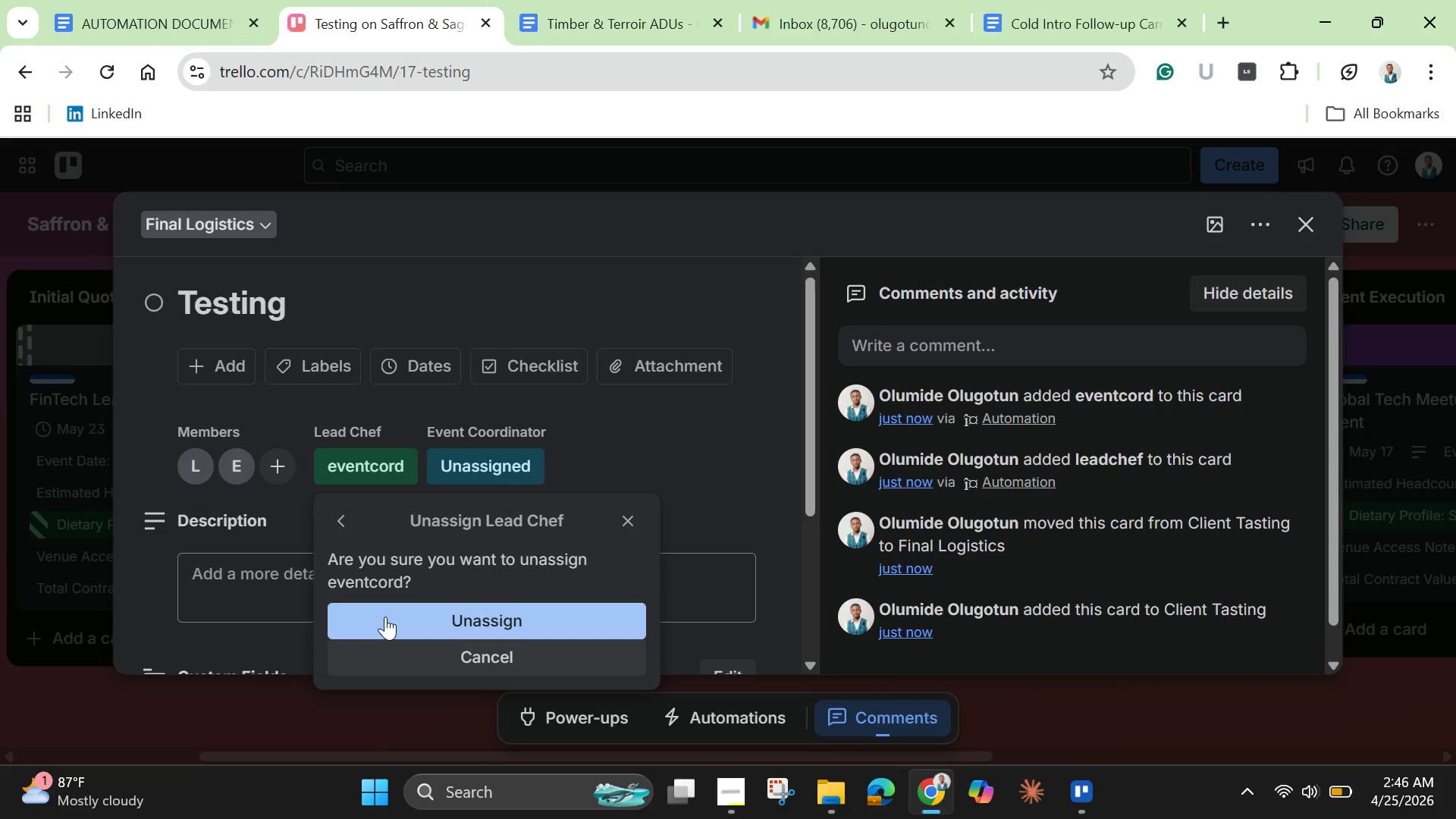 
left_click([385, 617])
 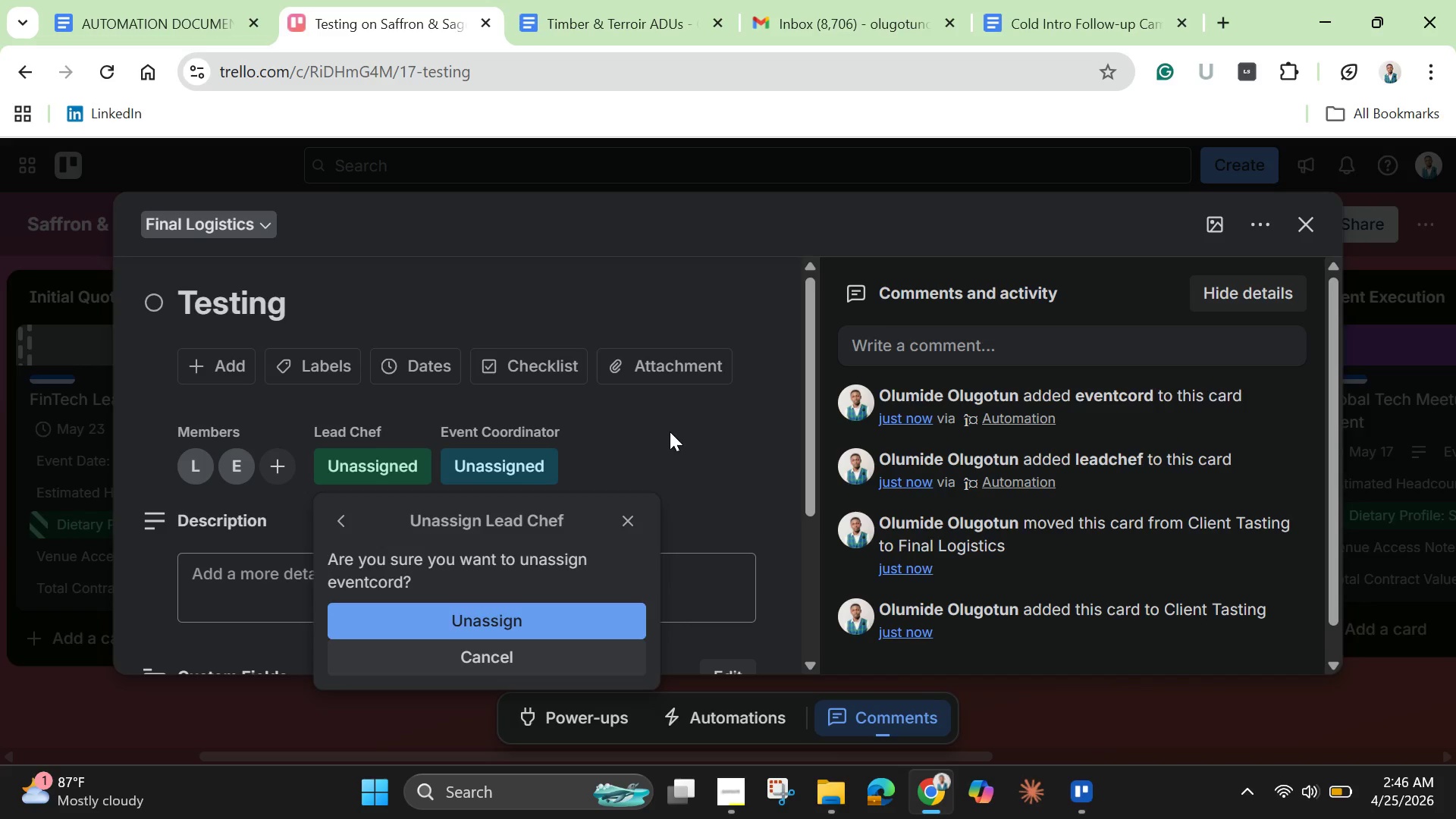 
left_click([671, 431])
 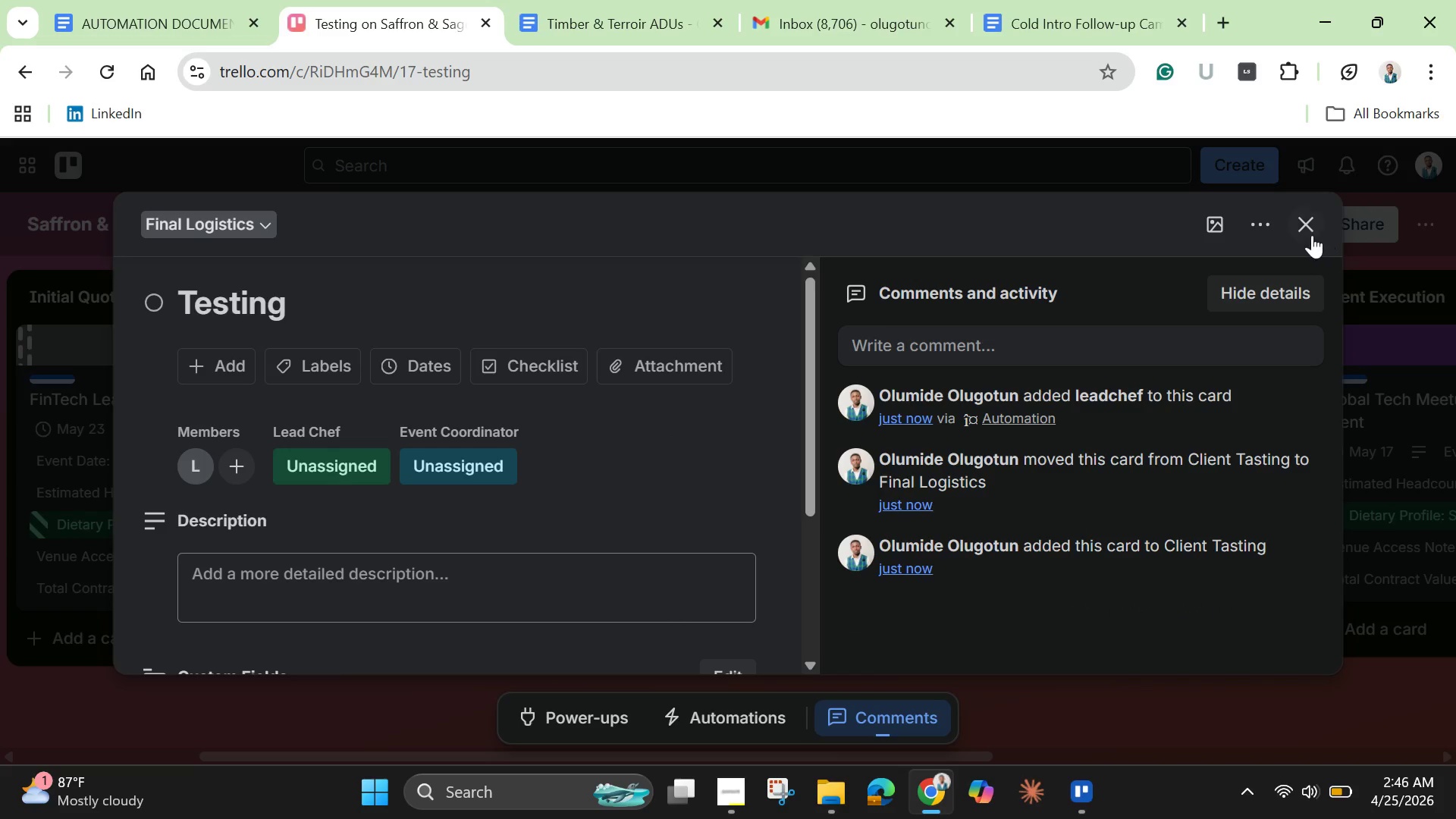 
left_click([1312, 235])
 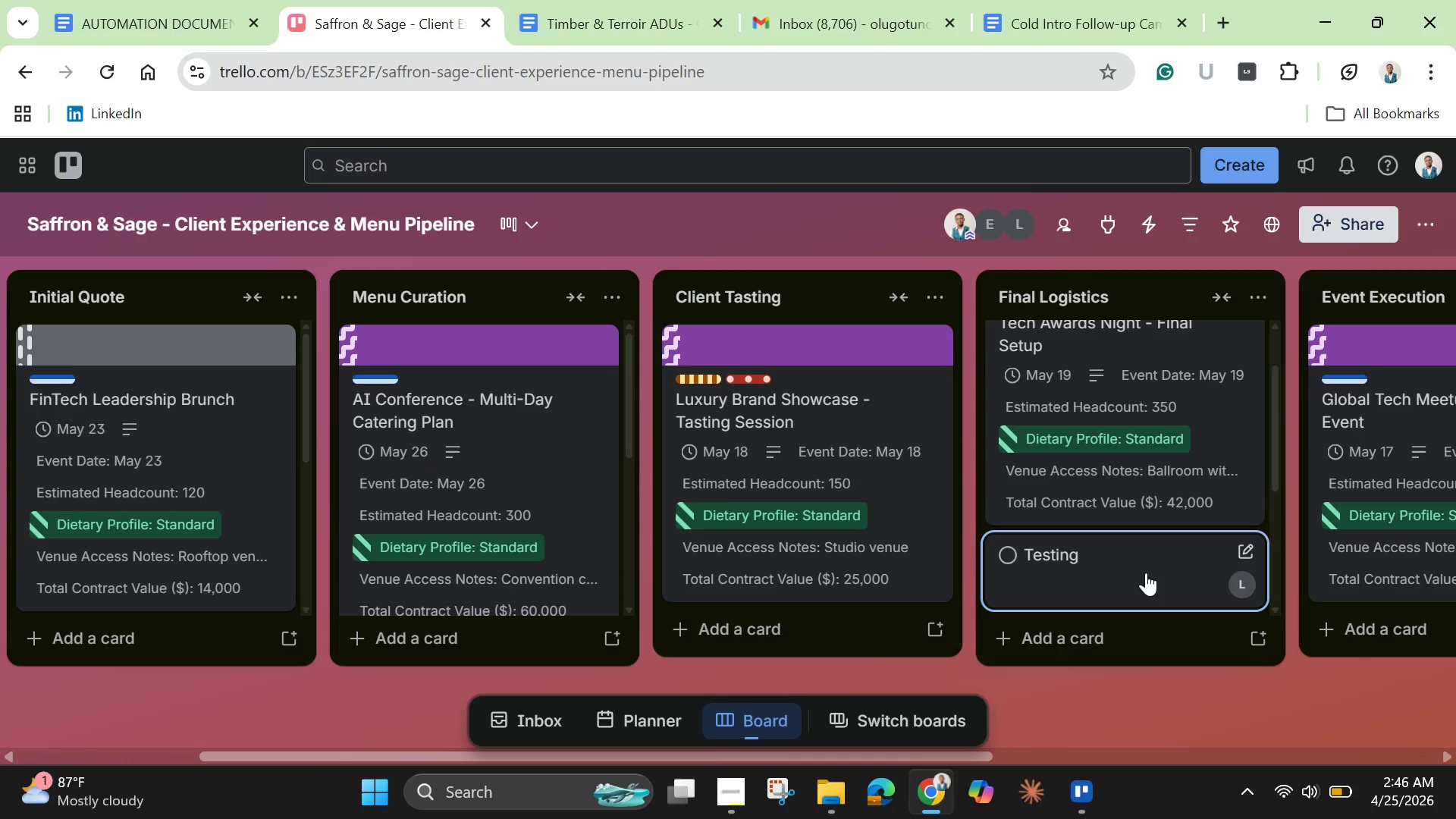 
wait(7.97)
 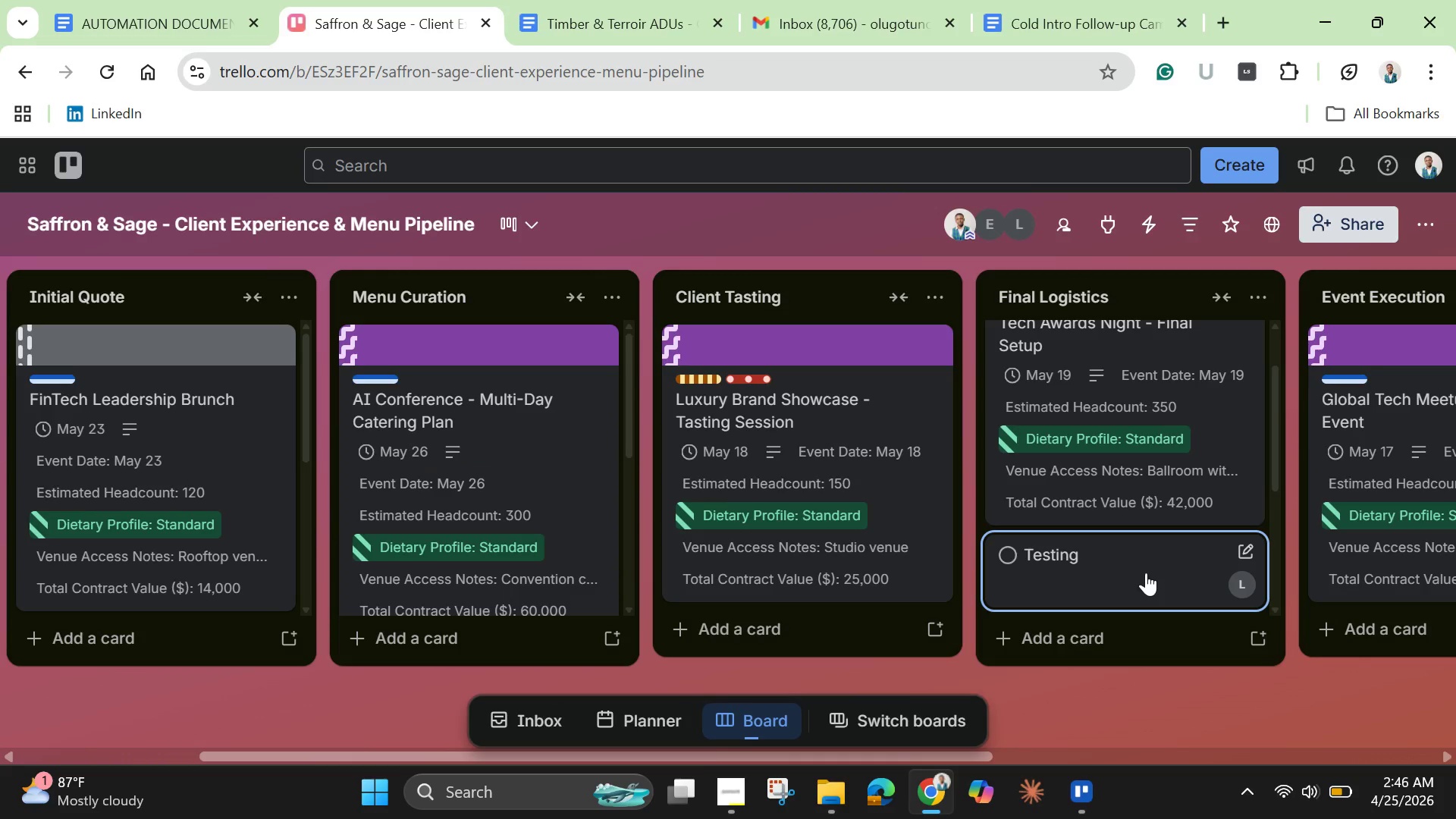 
left_click([1419, 228])
 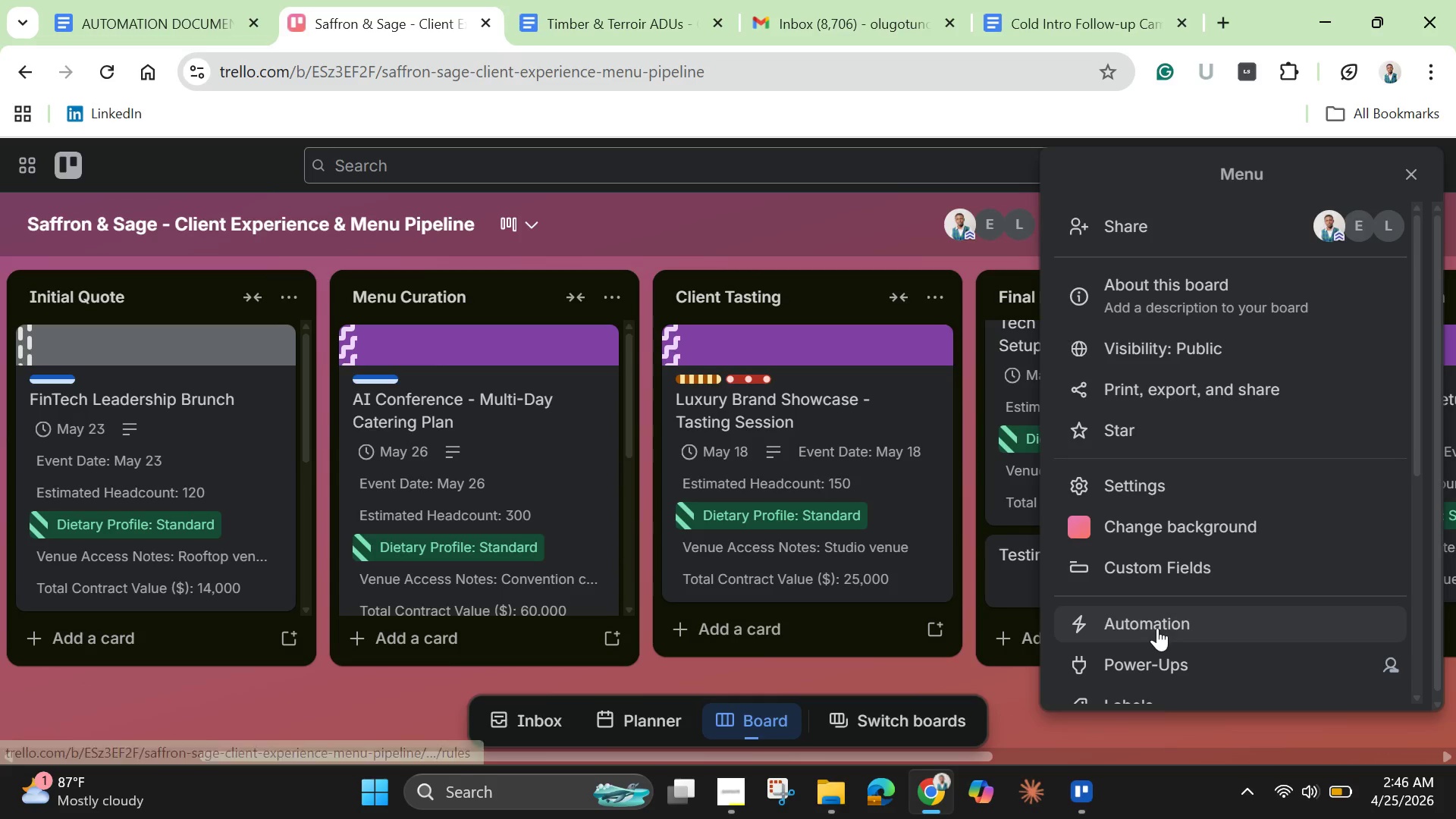 
left_click([1157, 628])
 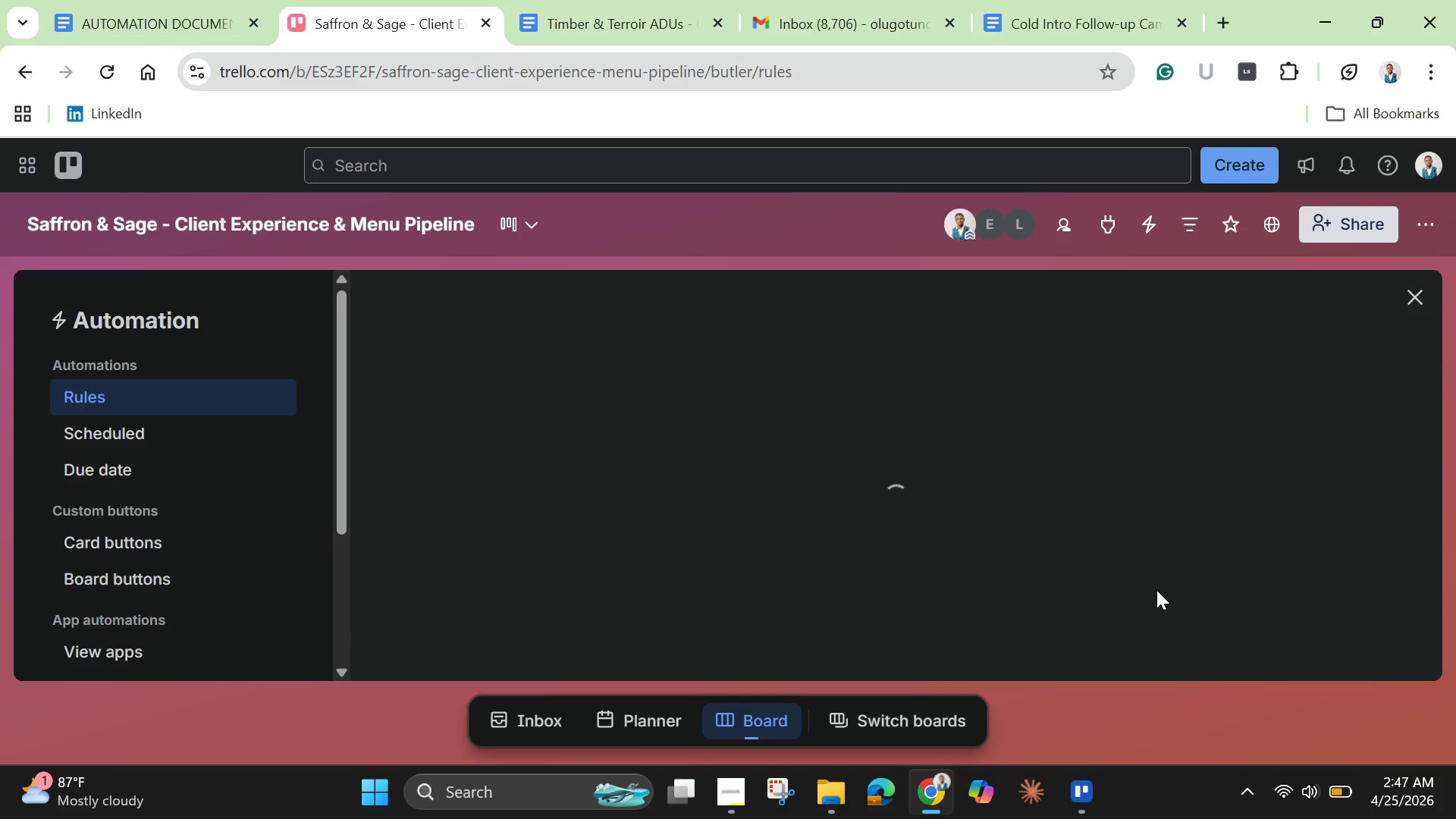 
wait(9.39)
 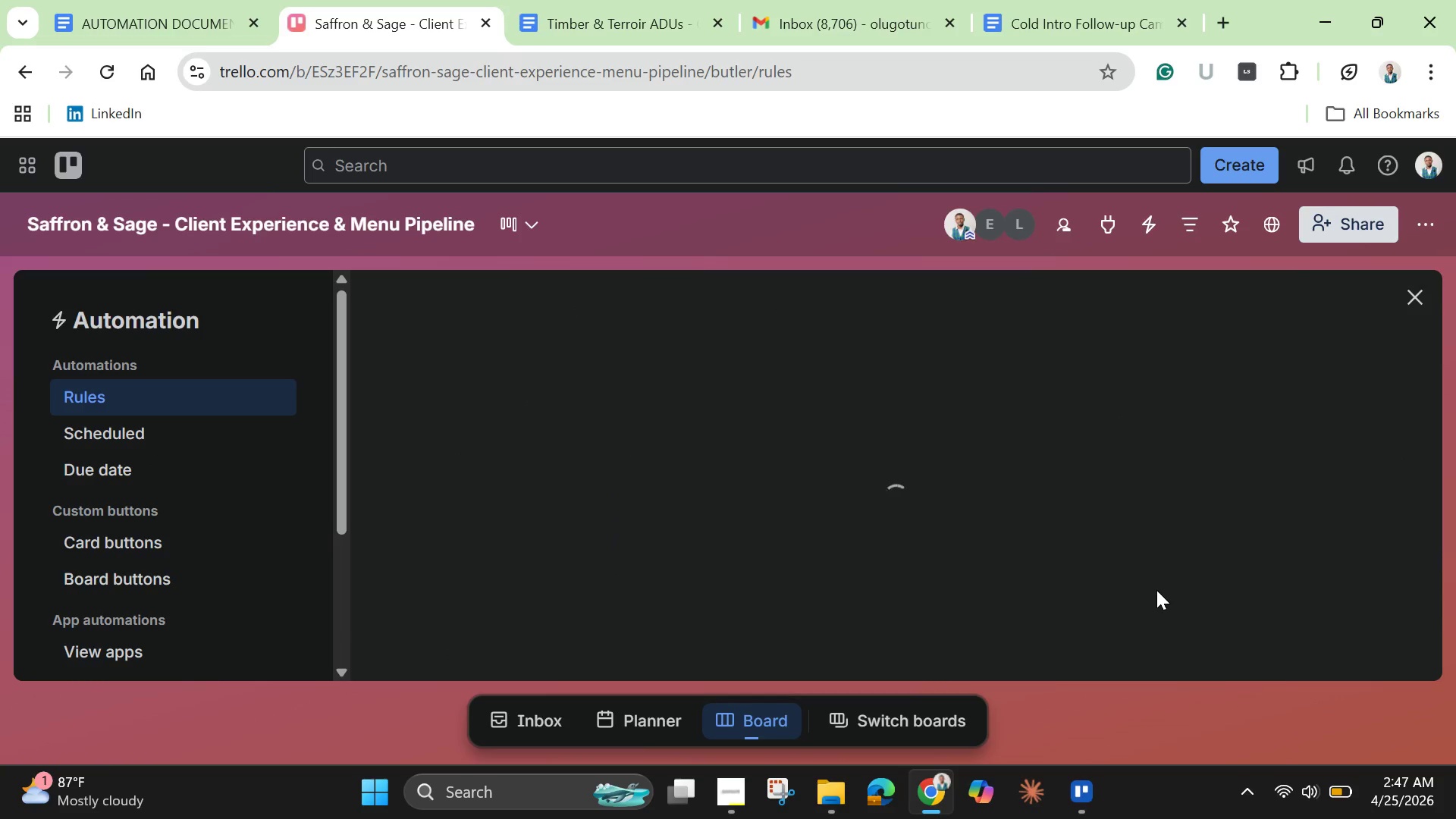 
left_click([494, 422])
 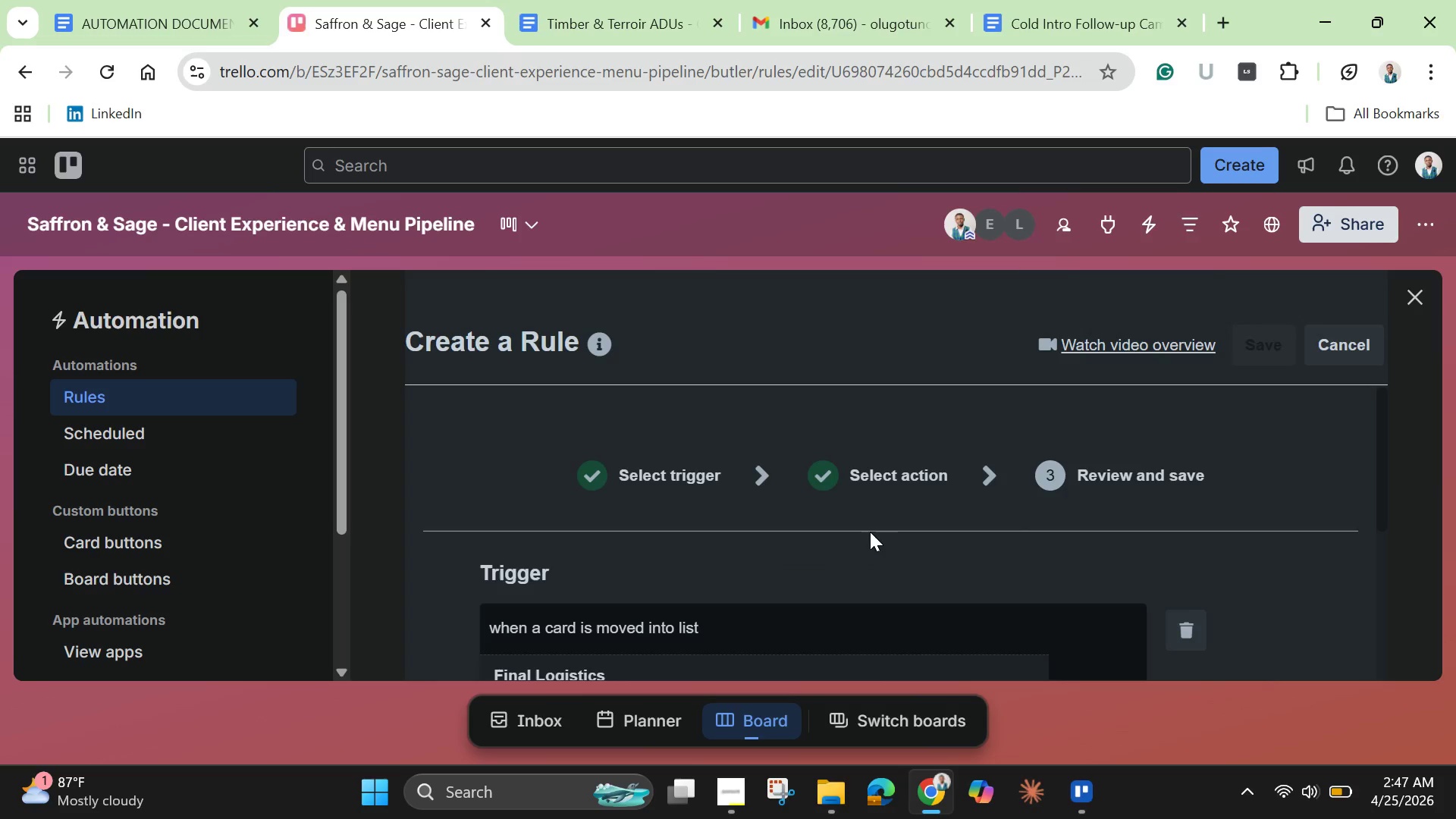 
scroll: coordinate [870, 534], scroll_direction: down, amount: 3.0
 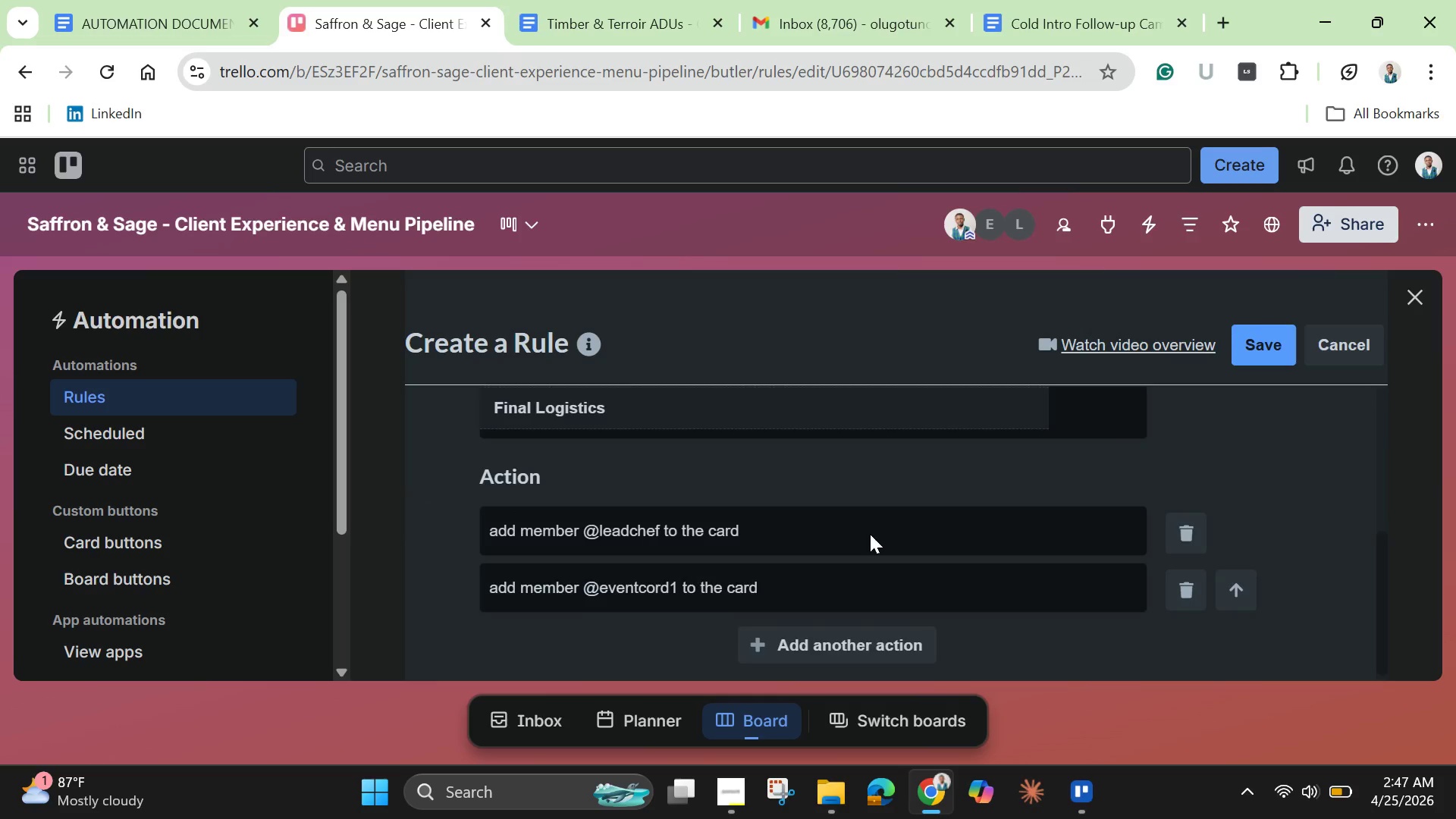 
scroll: coordinate [870, 534], scroll_direction: up, amount: 2.0
 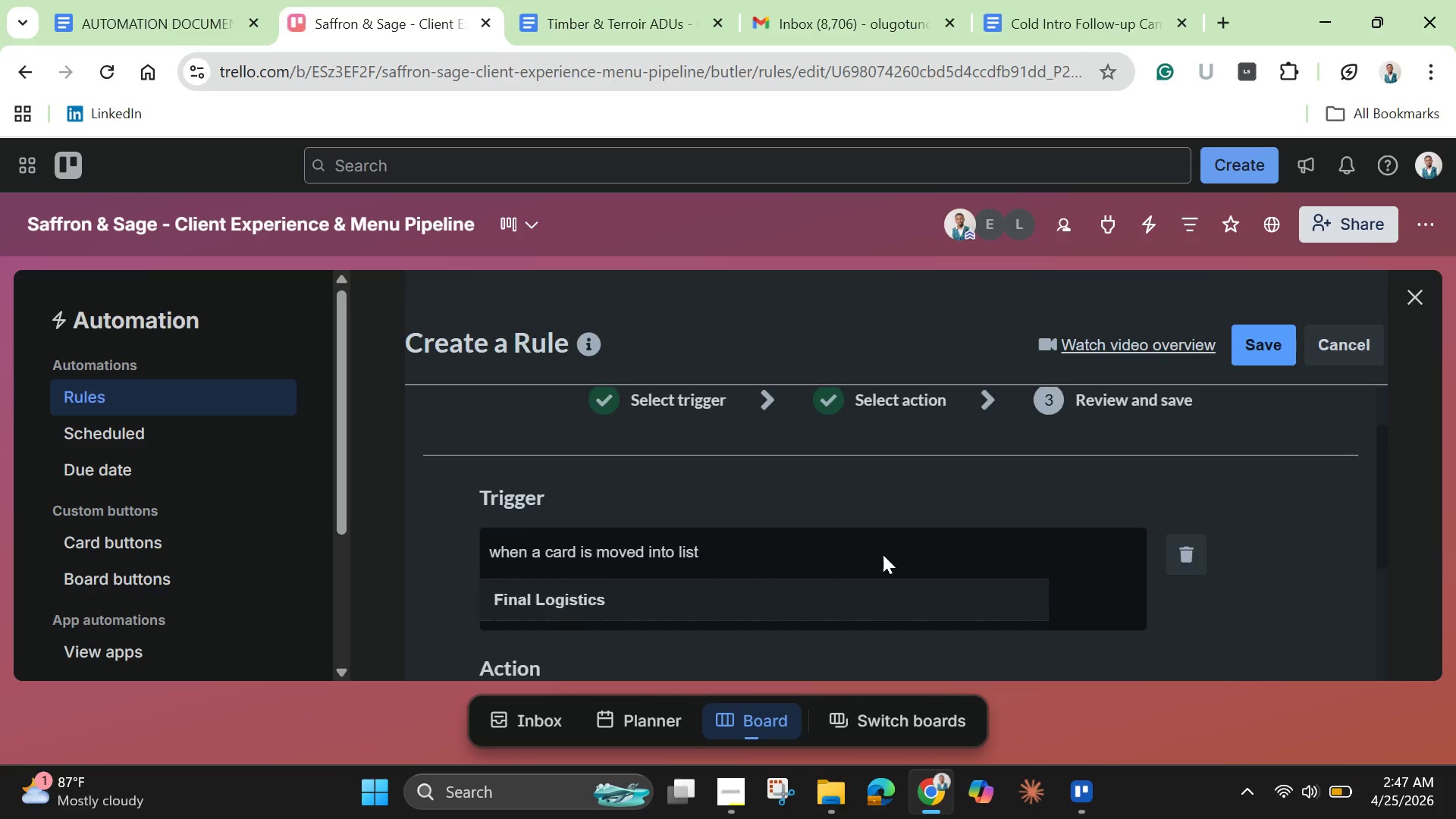 
scroll: coordinate [884, 560], scroll_direction: down, amount: 3.0
 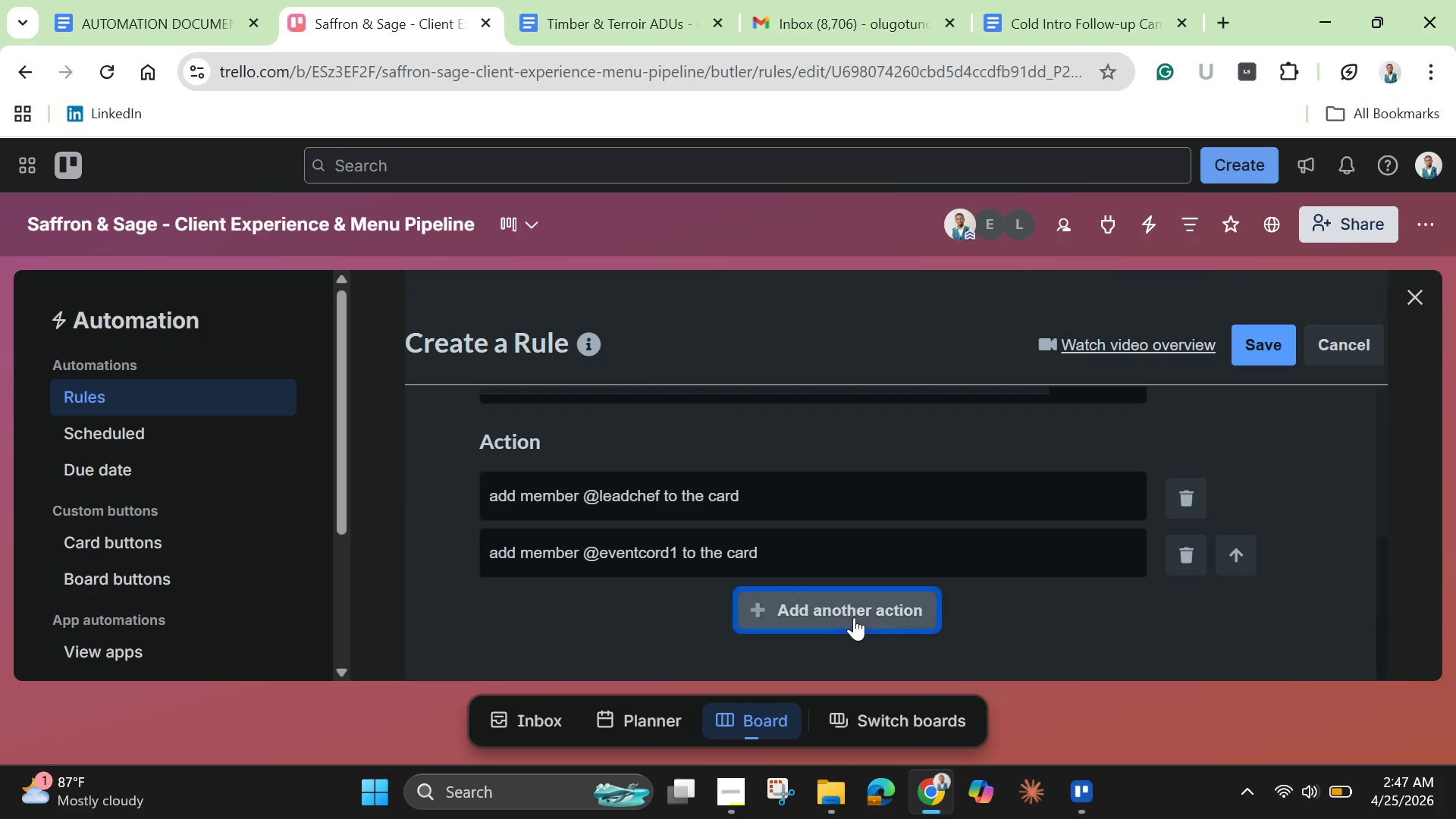 
left_click([854, 617])
 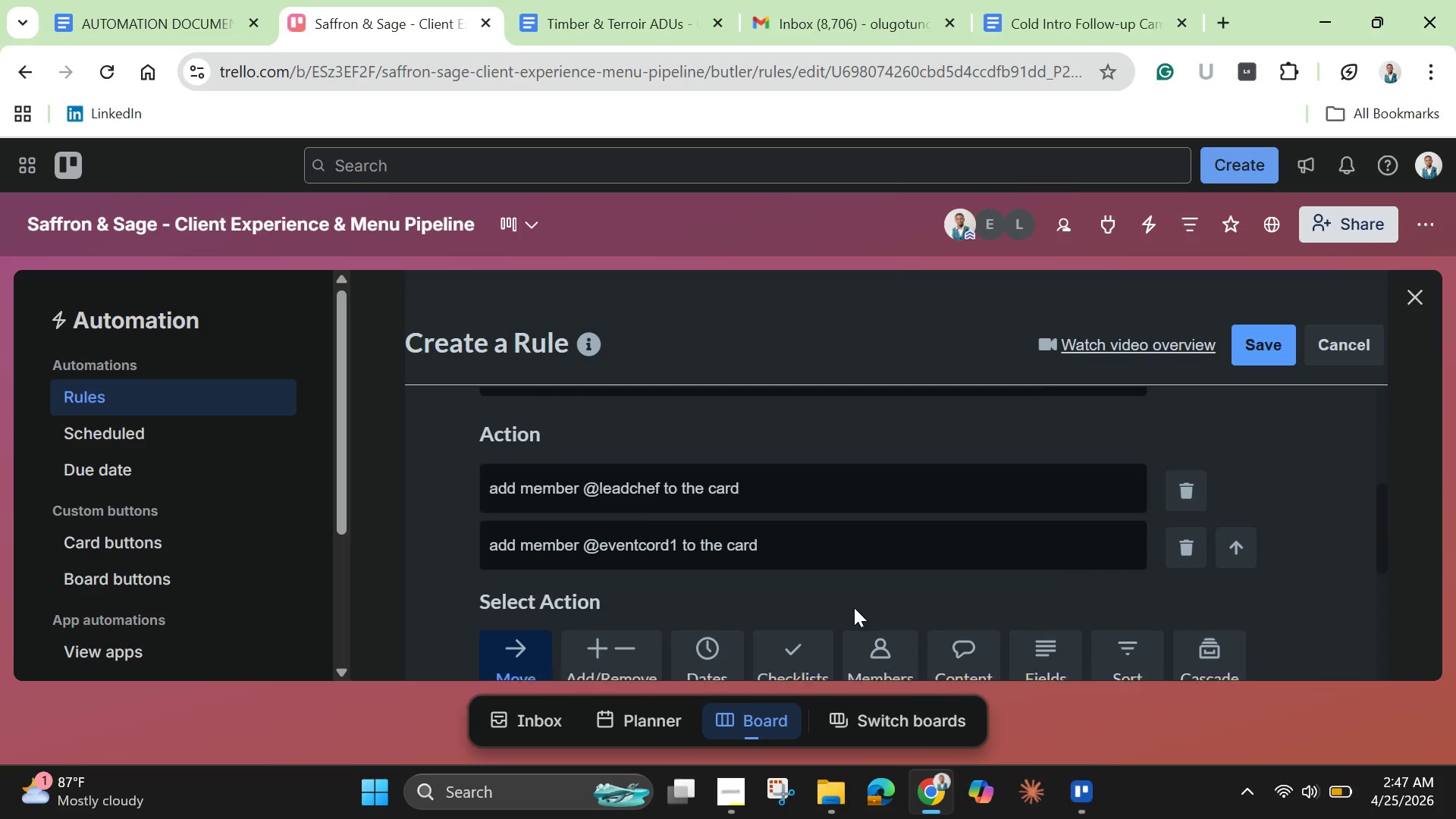 
scroll: coordinate [854, 607], scroll_direction: down, amount: 2.0
 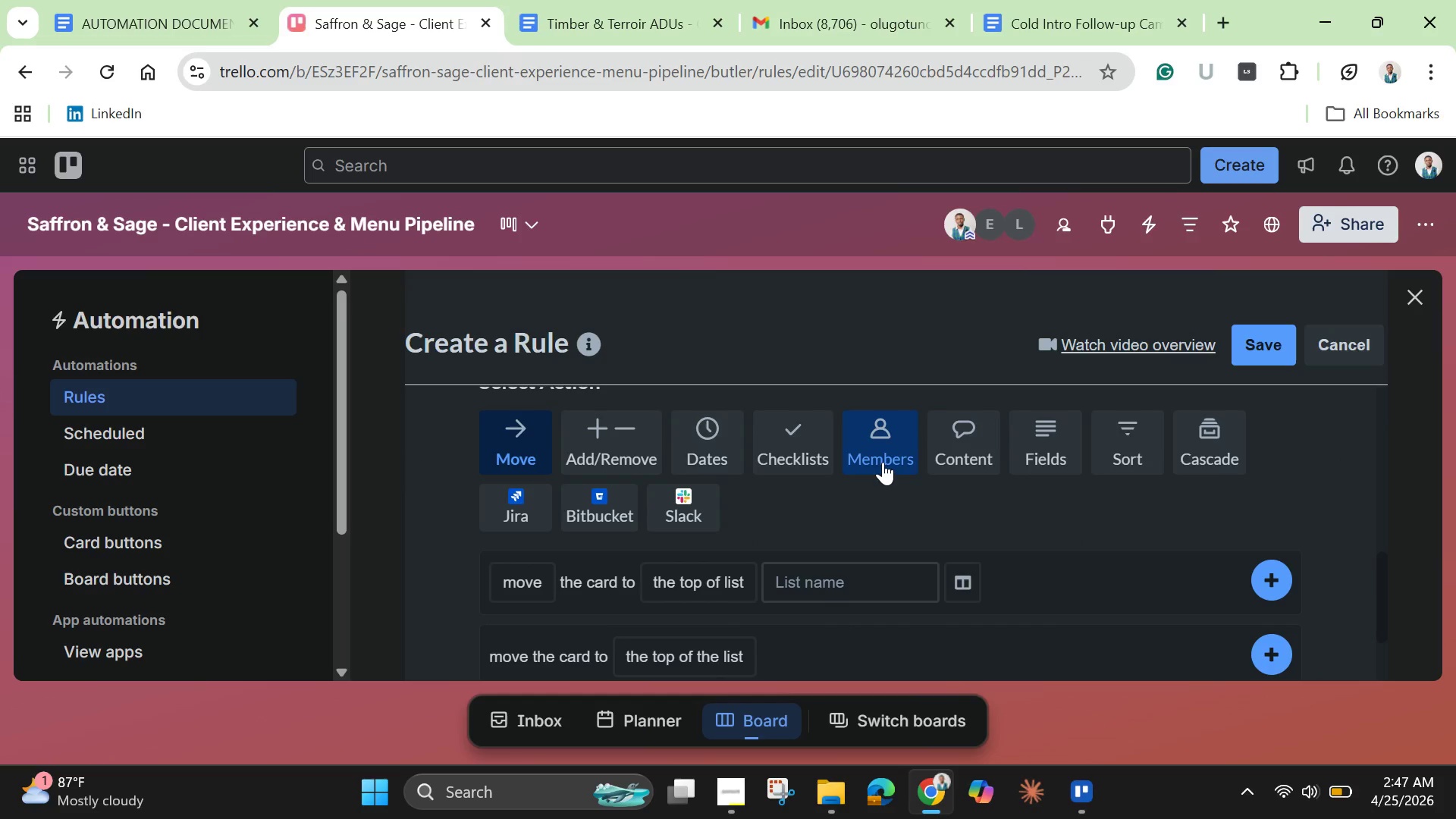 
left_click([881, 461])
 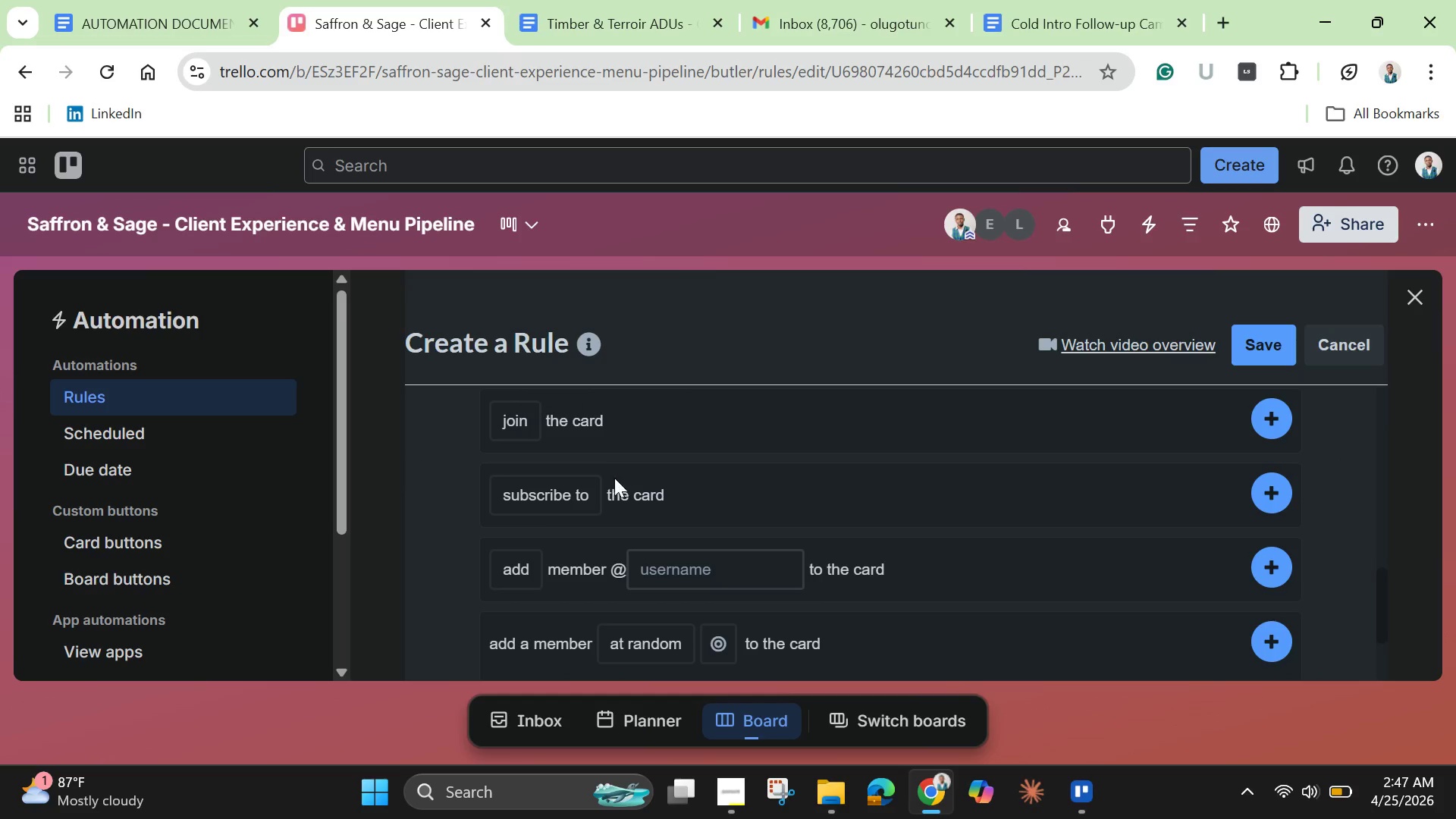 
mouse_move([540, 566])
 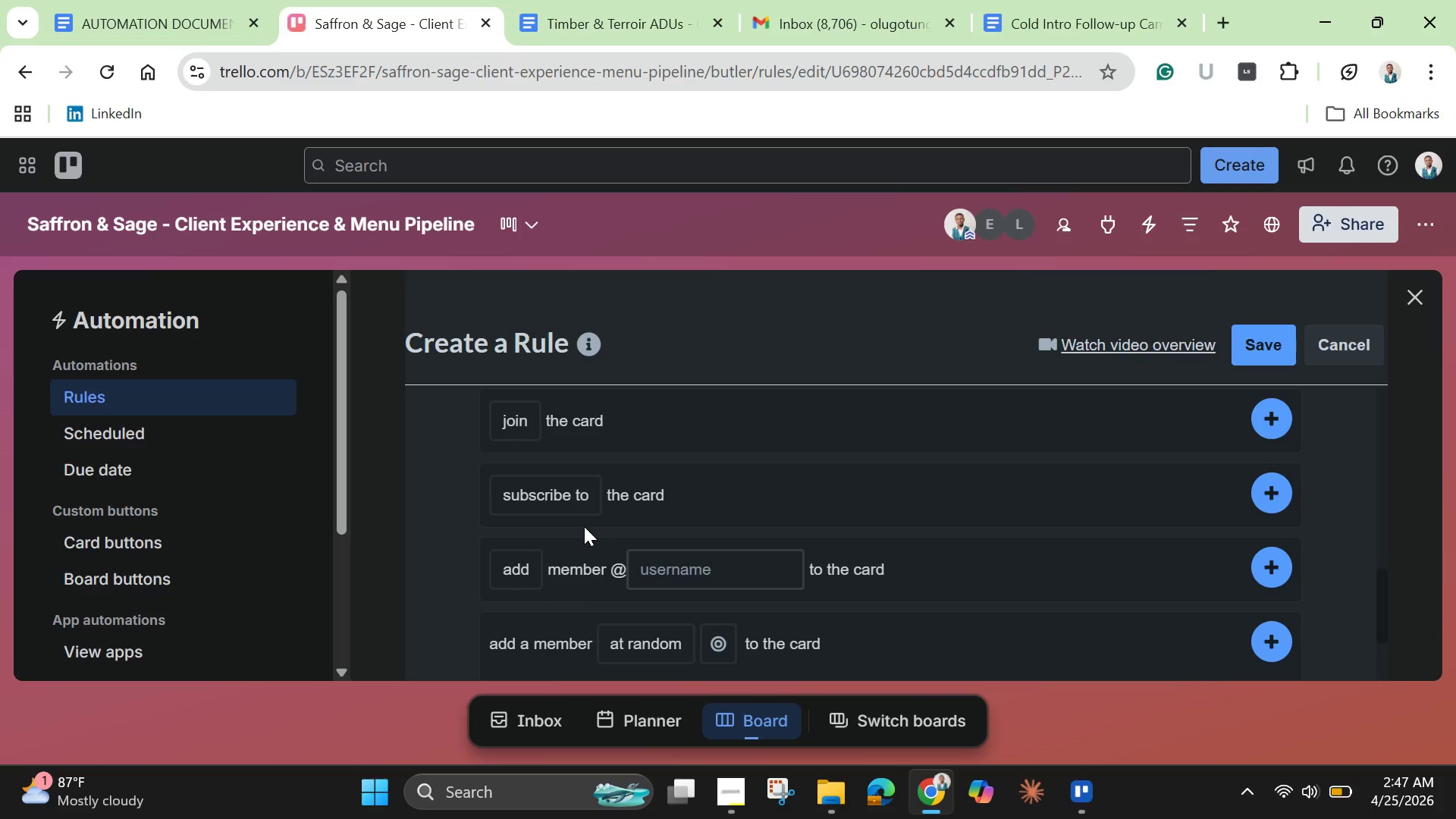 
mouse_move([574, 484])
 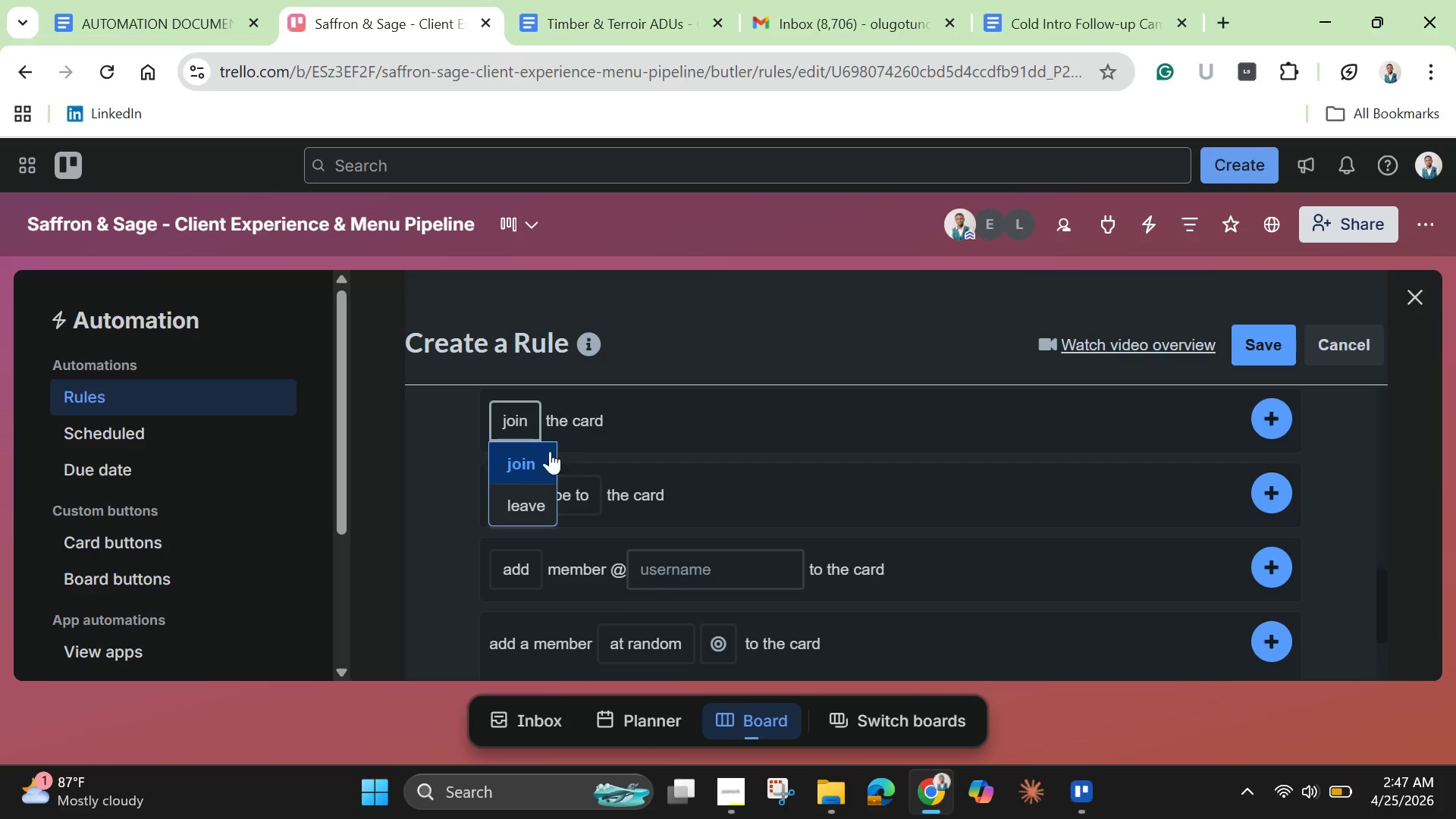 
scroll: coordinate [685, 631], scroll_direction: down, amount: 4.0
 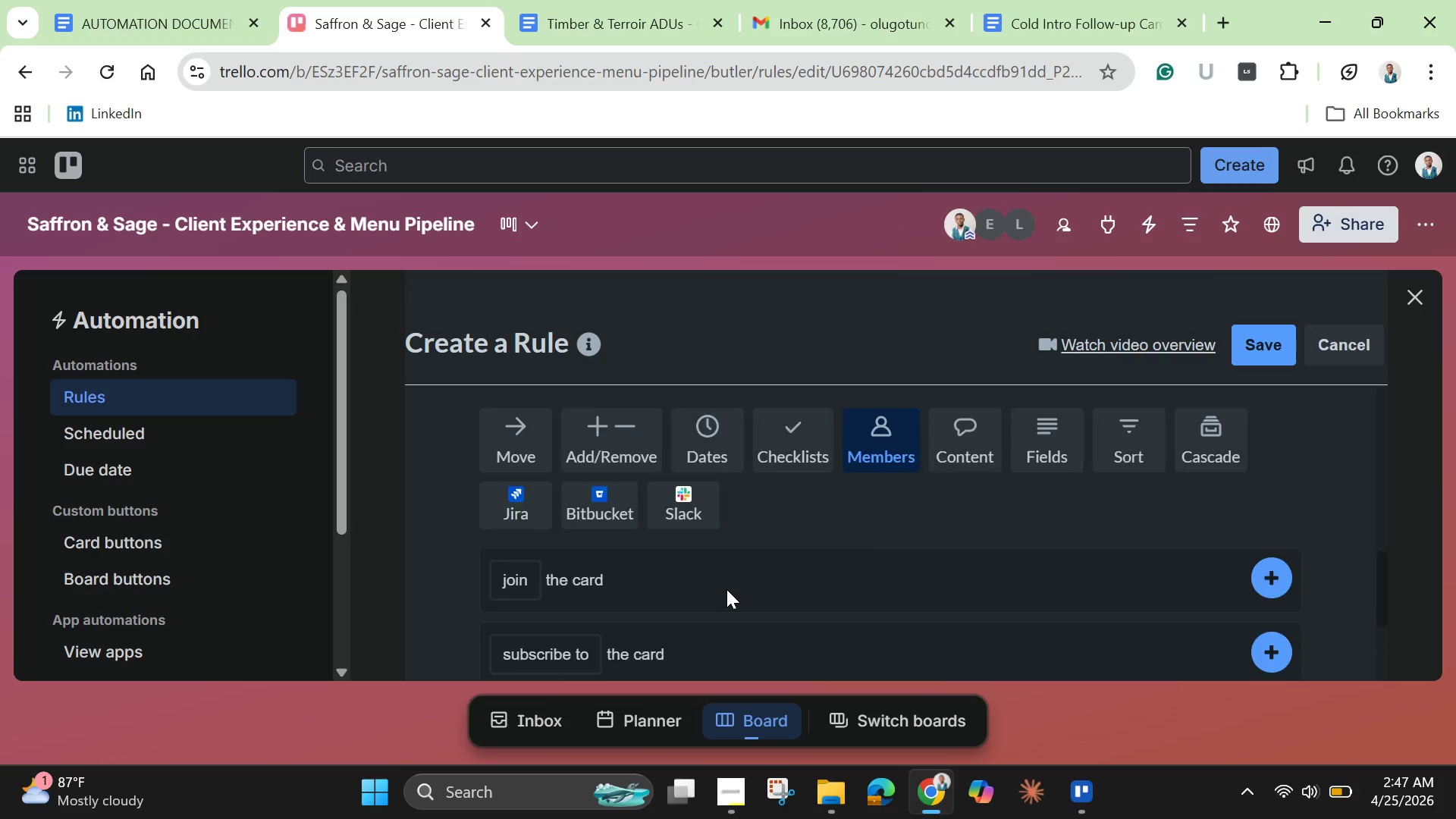 
scroll: coordinate [726, 589], scroll_direction: up, amount: 5.0
 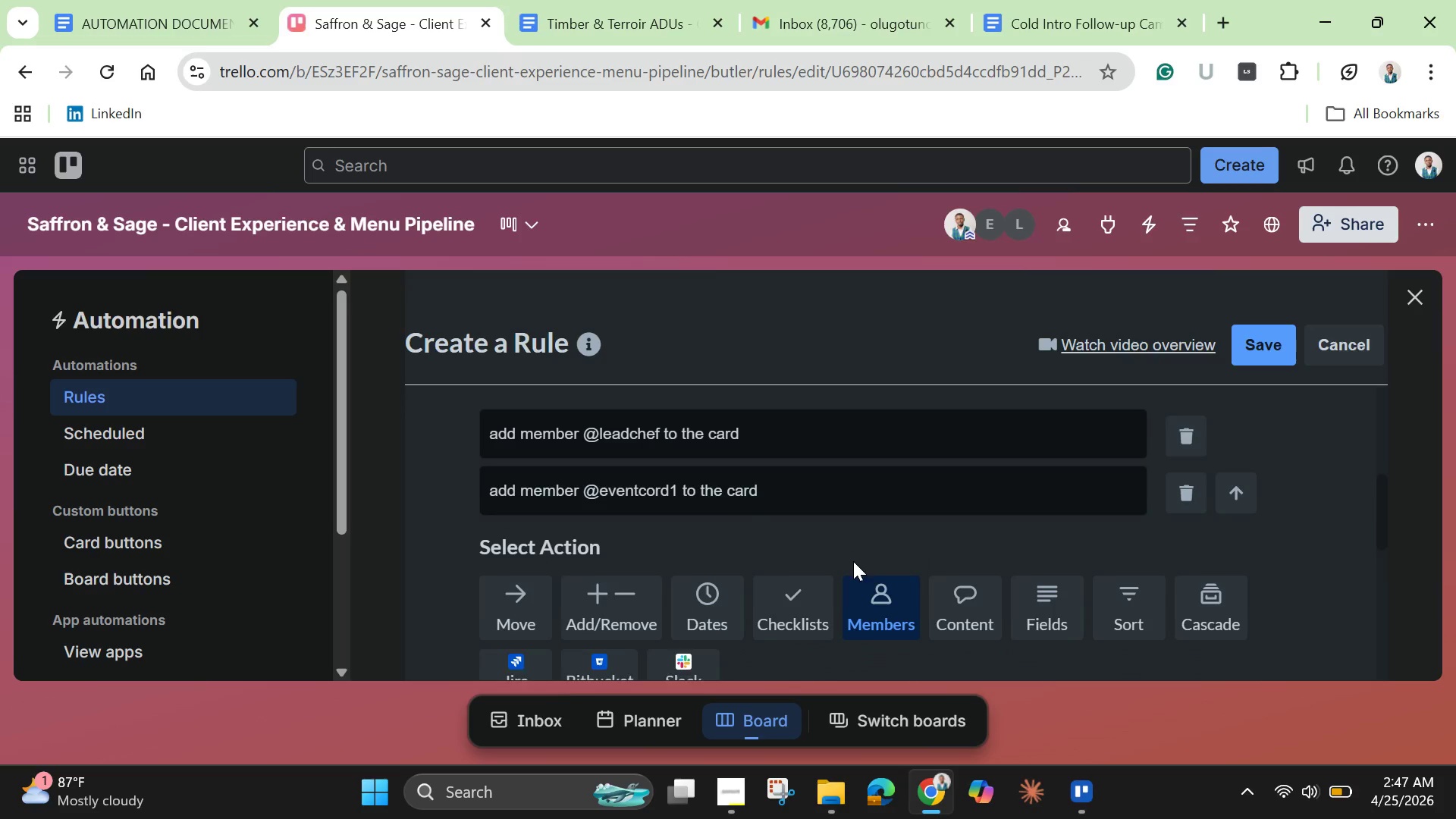 
scroll: coordinate [962, 577], scroll_direction: down, amount: 2.0
 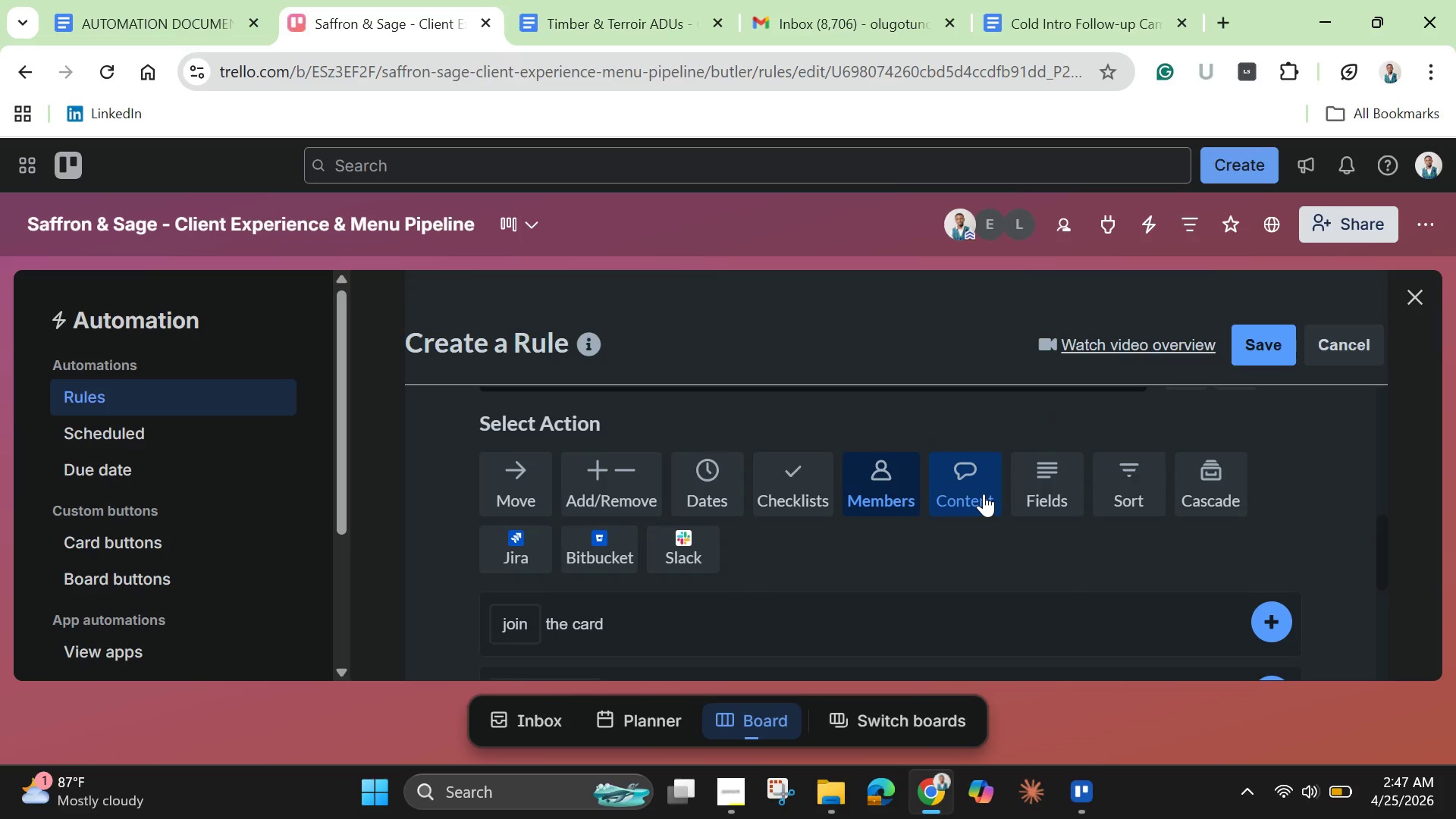 
left_click([984, 494])
 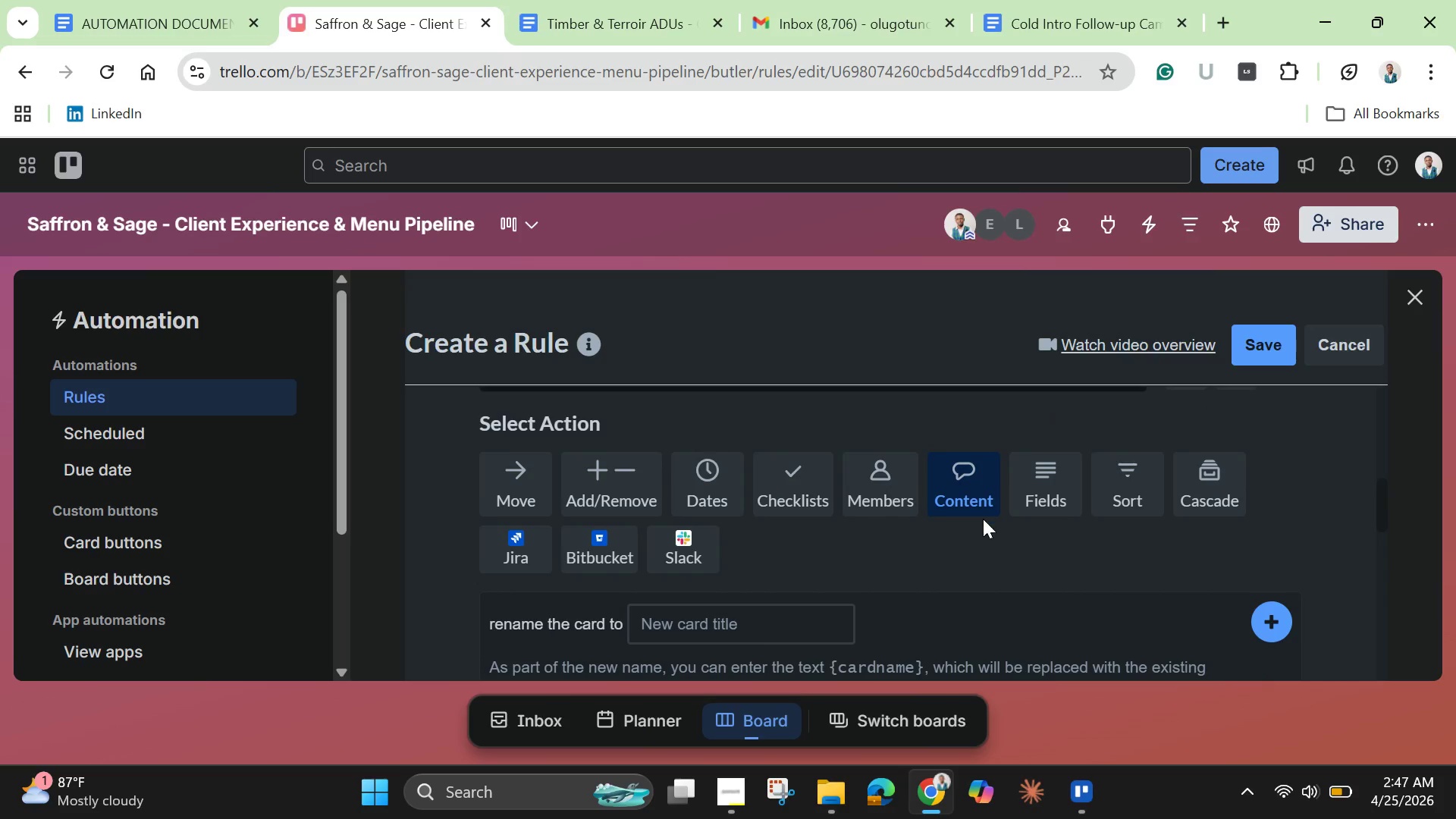 
scroll: coordinate [983, 523], scroll_direction: down, amount: 6.0
 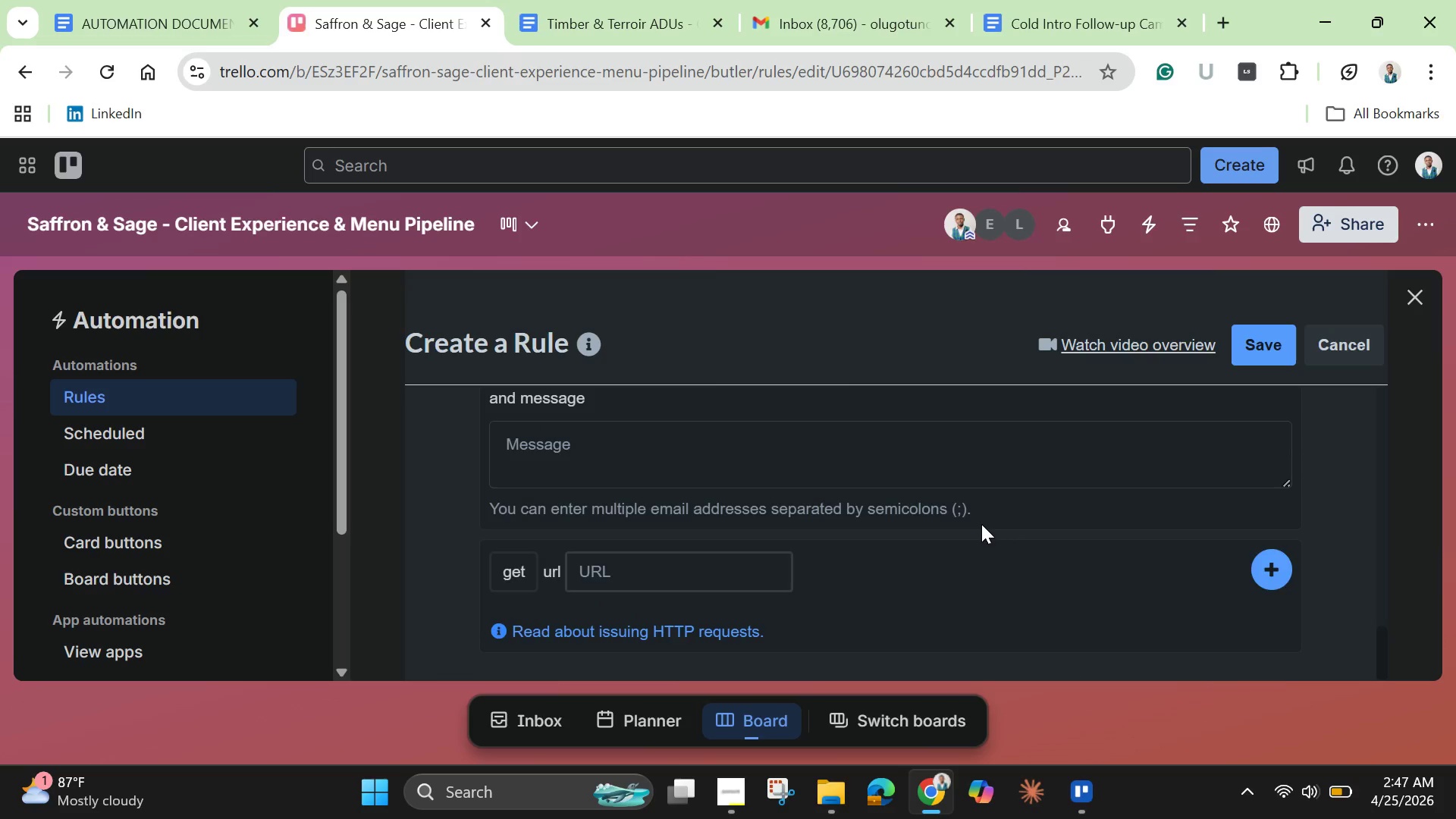 
scroll: coordinate [1084, 483], scroll_direction: up, amount: 6.0
 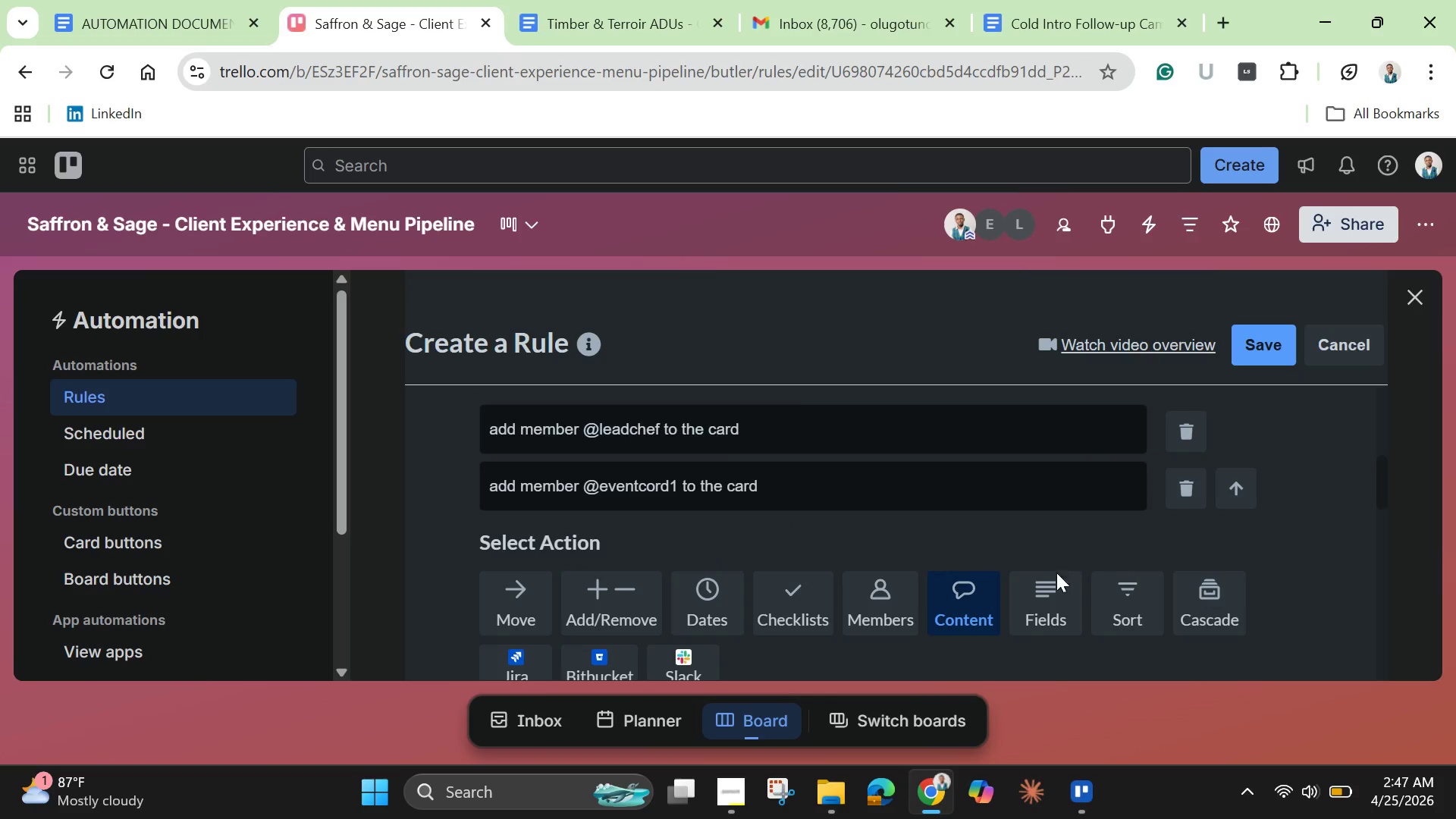 
left_click([1046, 599])
 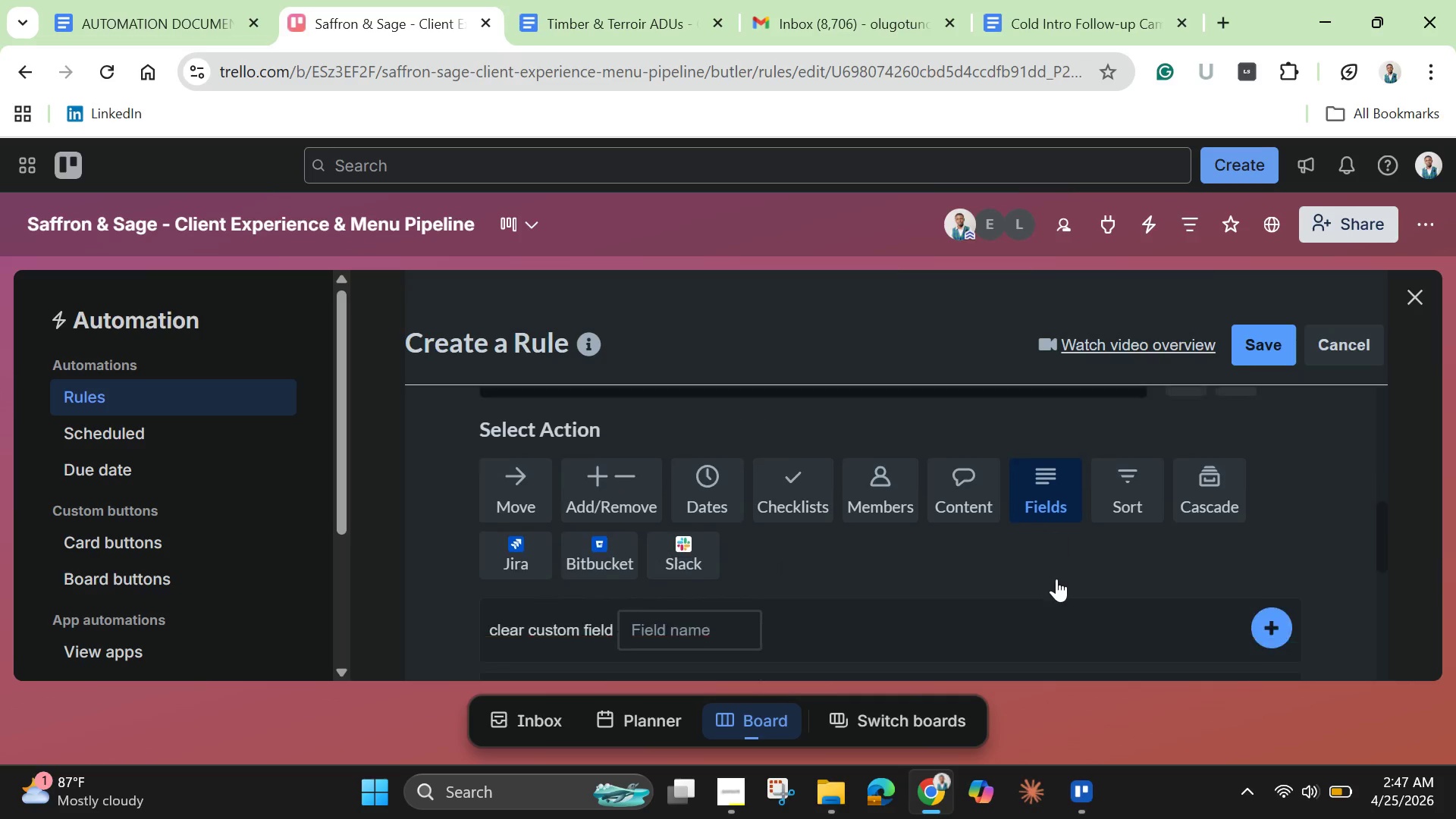 
scroll: coordinate [658, 569], scroll_direction: down, amount: 8.0
 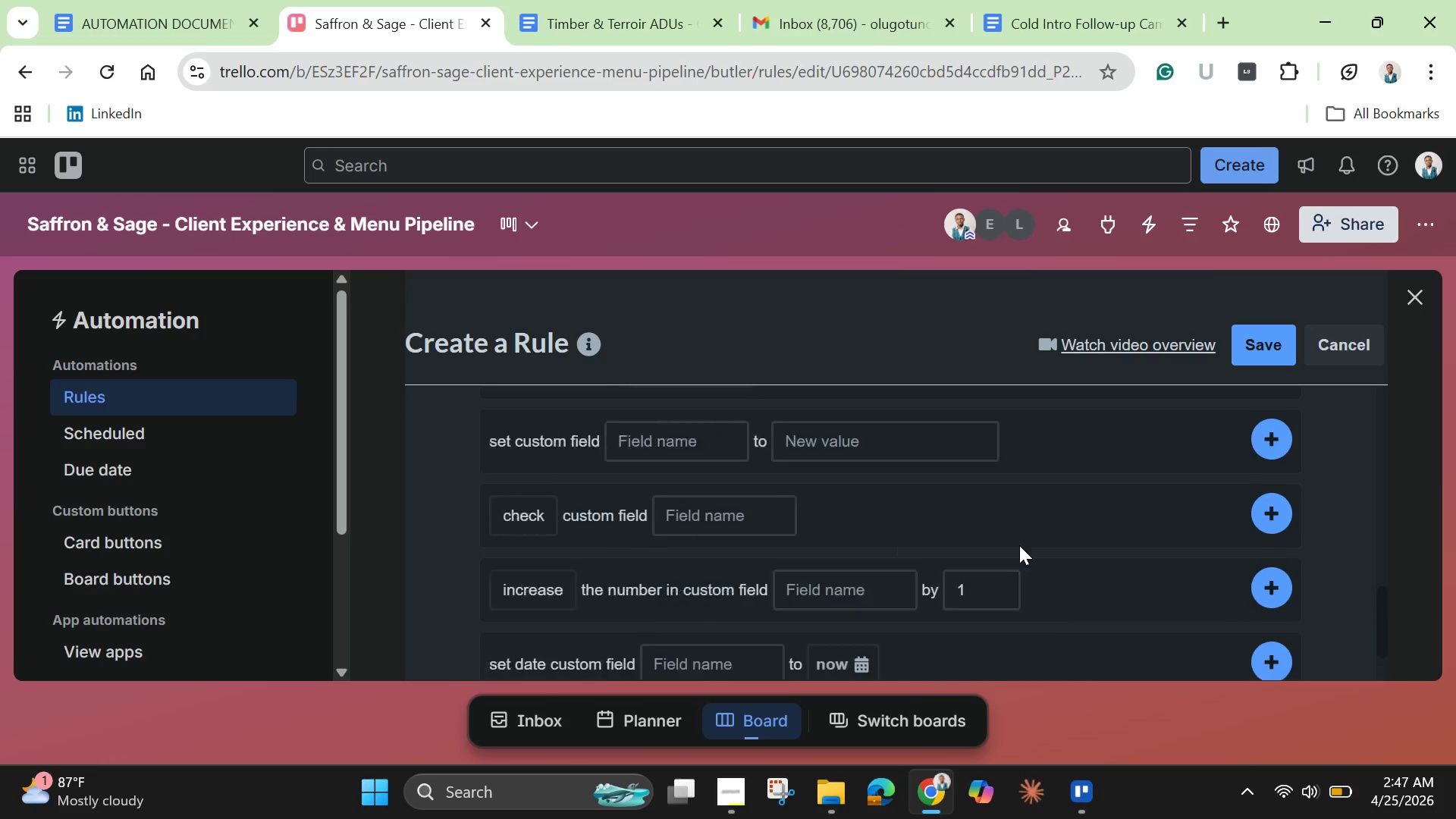 
scroll: coordinate [1019, 545], scroll_direction: up, amount: 4.0
 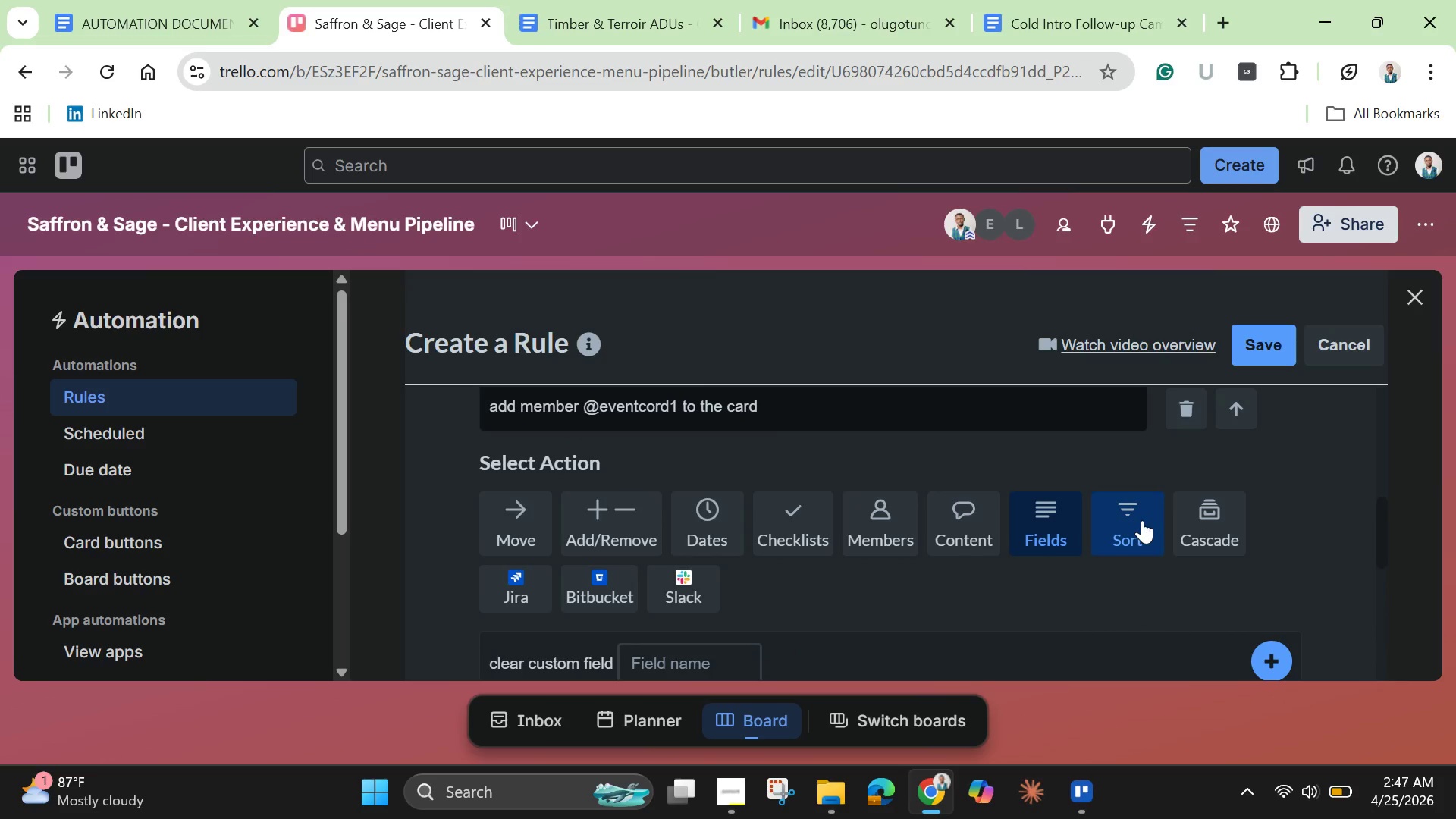 
left_click([1142, 520])
 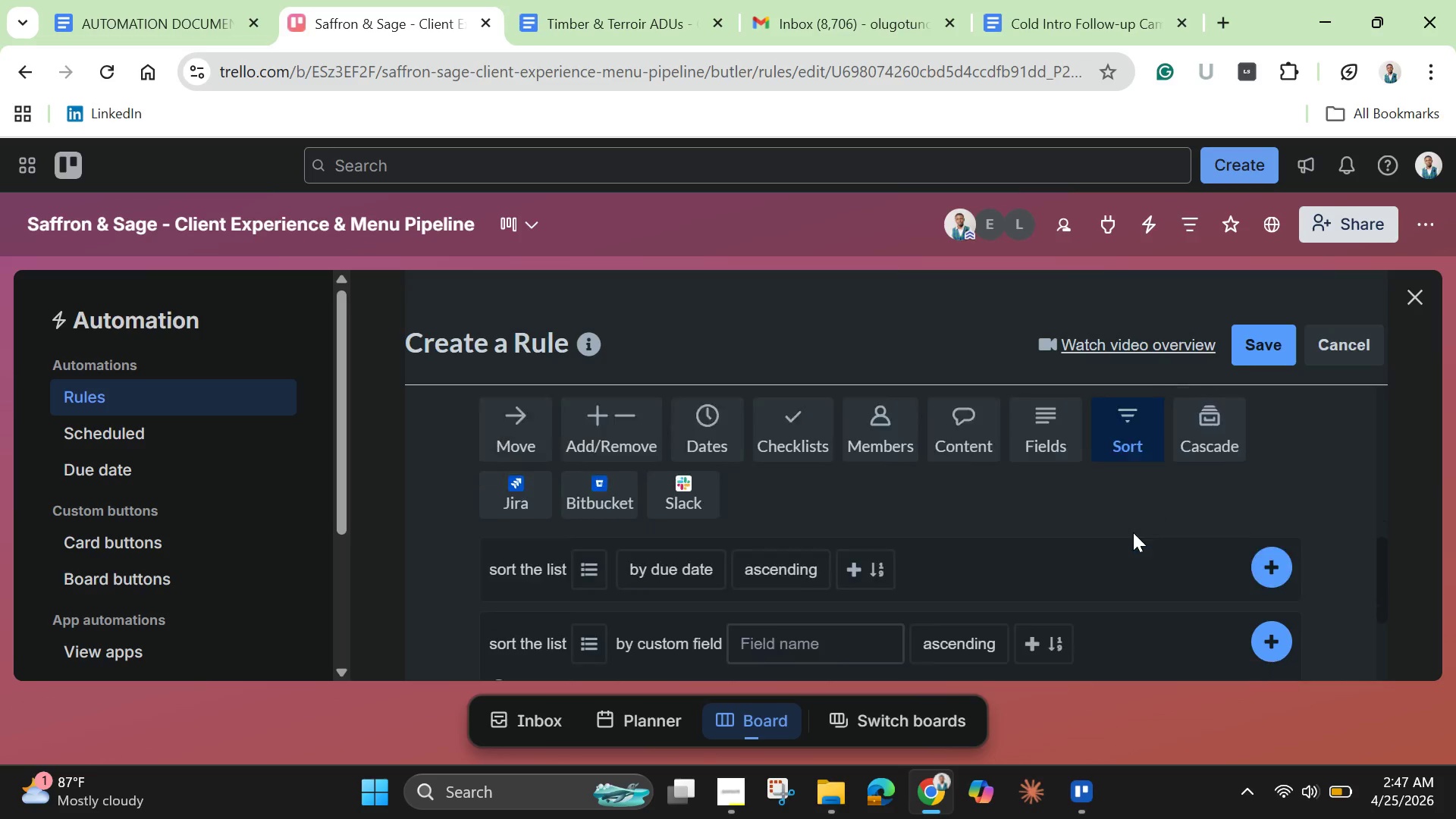 
scroll: coordinate [745, 600], scroll_direction: down, amount: 6.0
 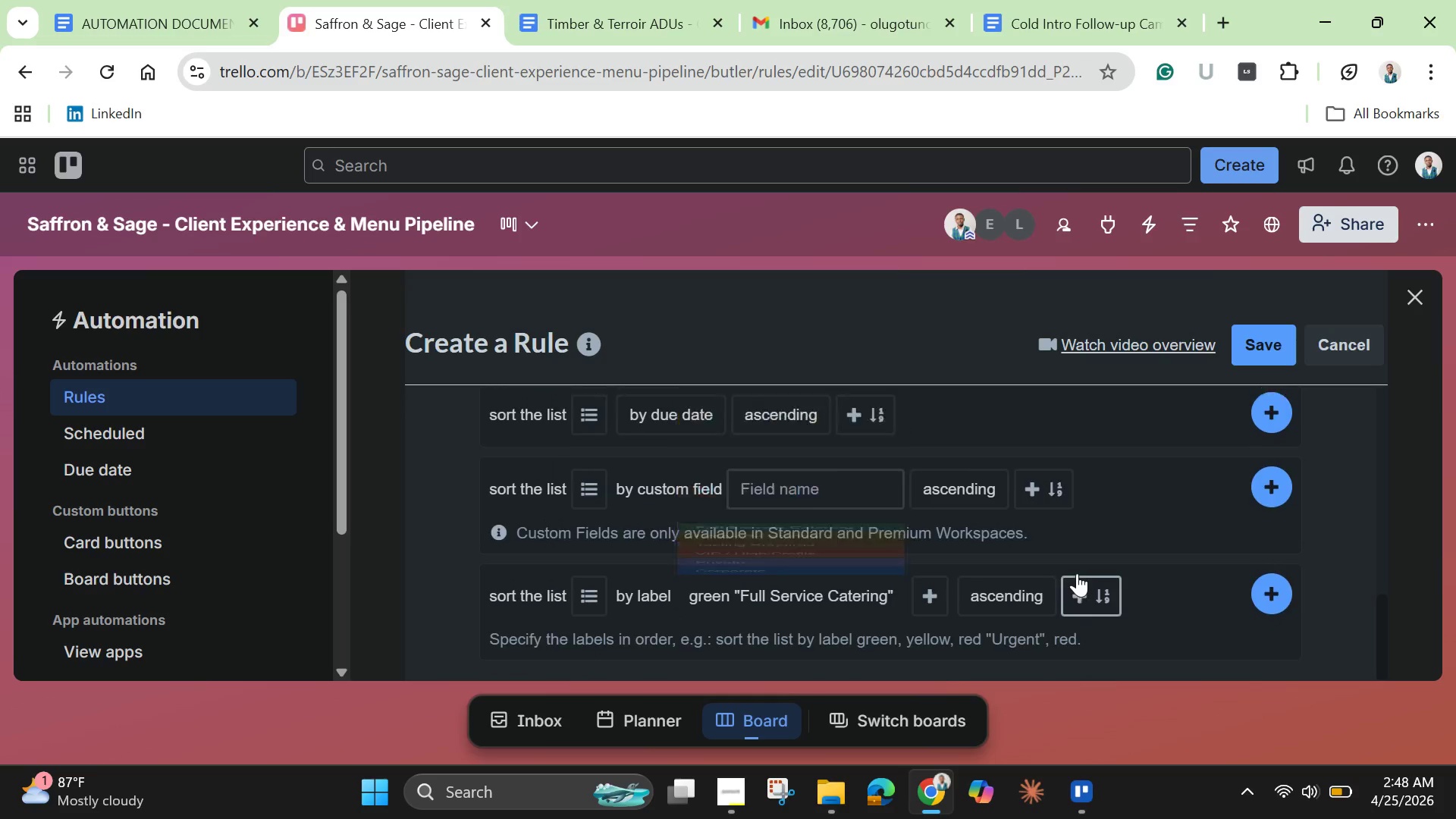 
scroll: coordinate [1077, 573], scroll_direction: up, amount: 3.0
 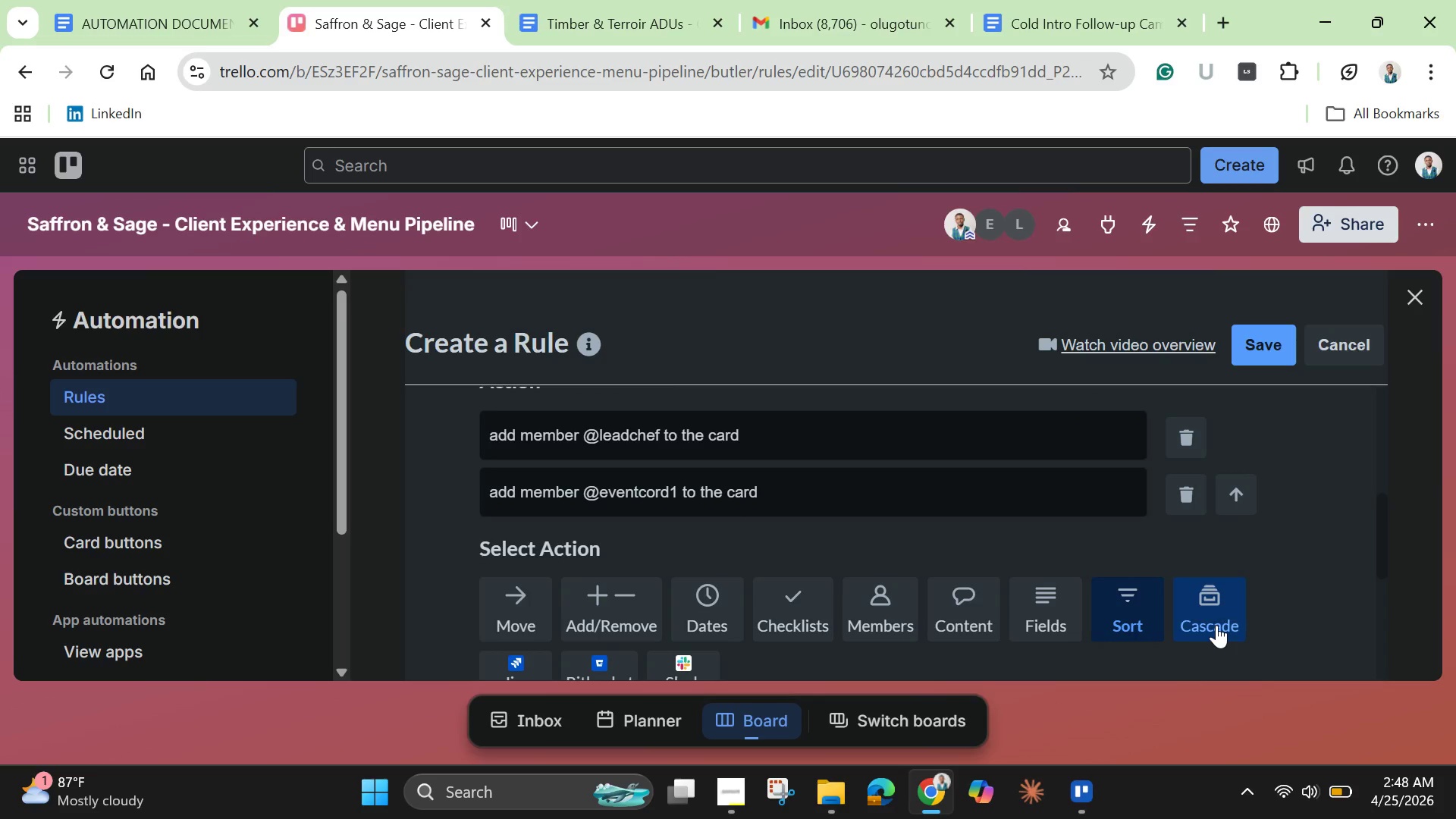 
left_click([1216, 625])
 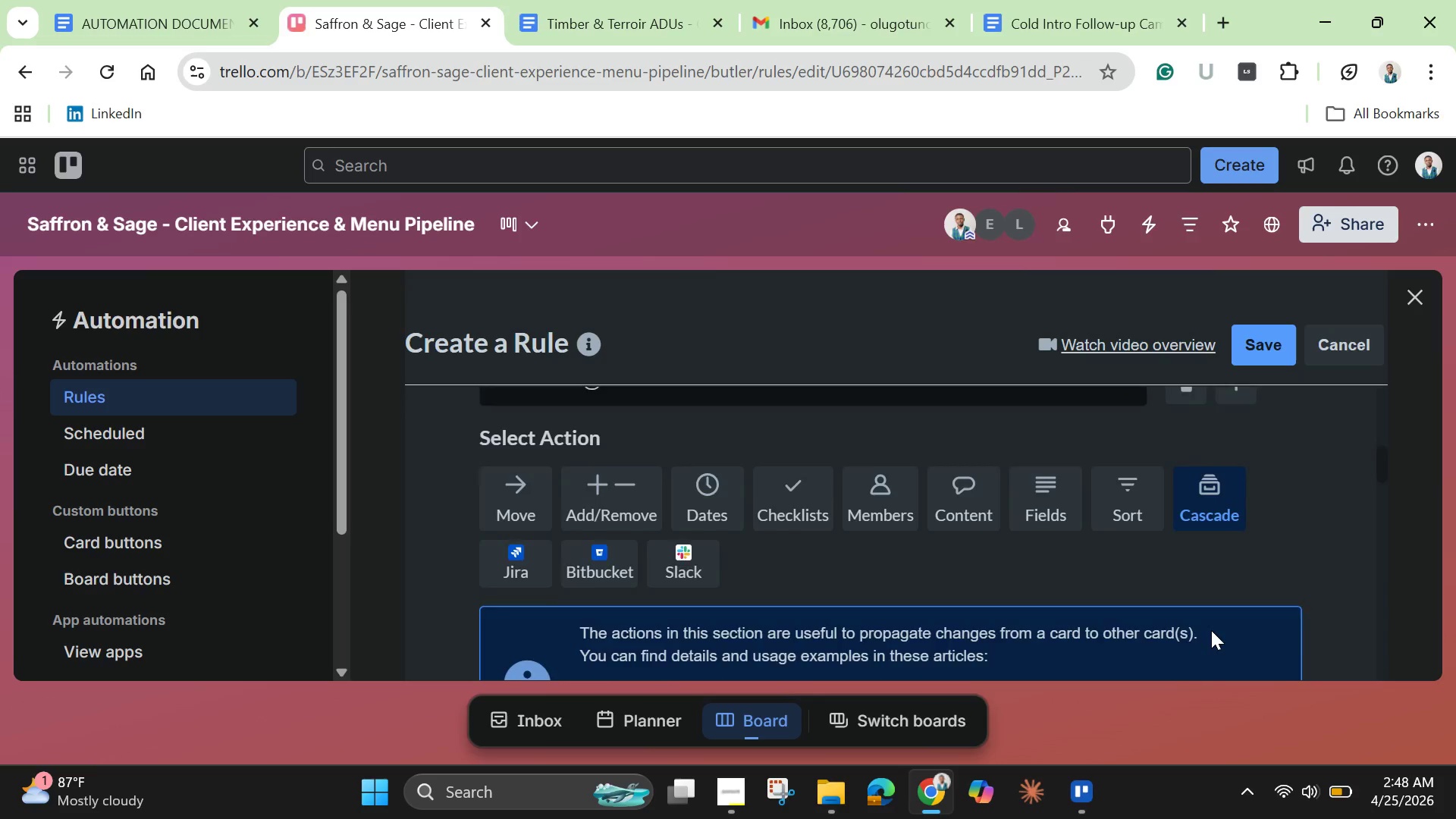 
scroll: coordinate [810, 563], scroll_direction: down, amount: 3.0
 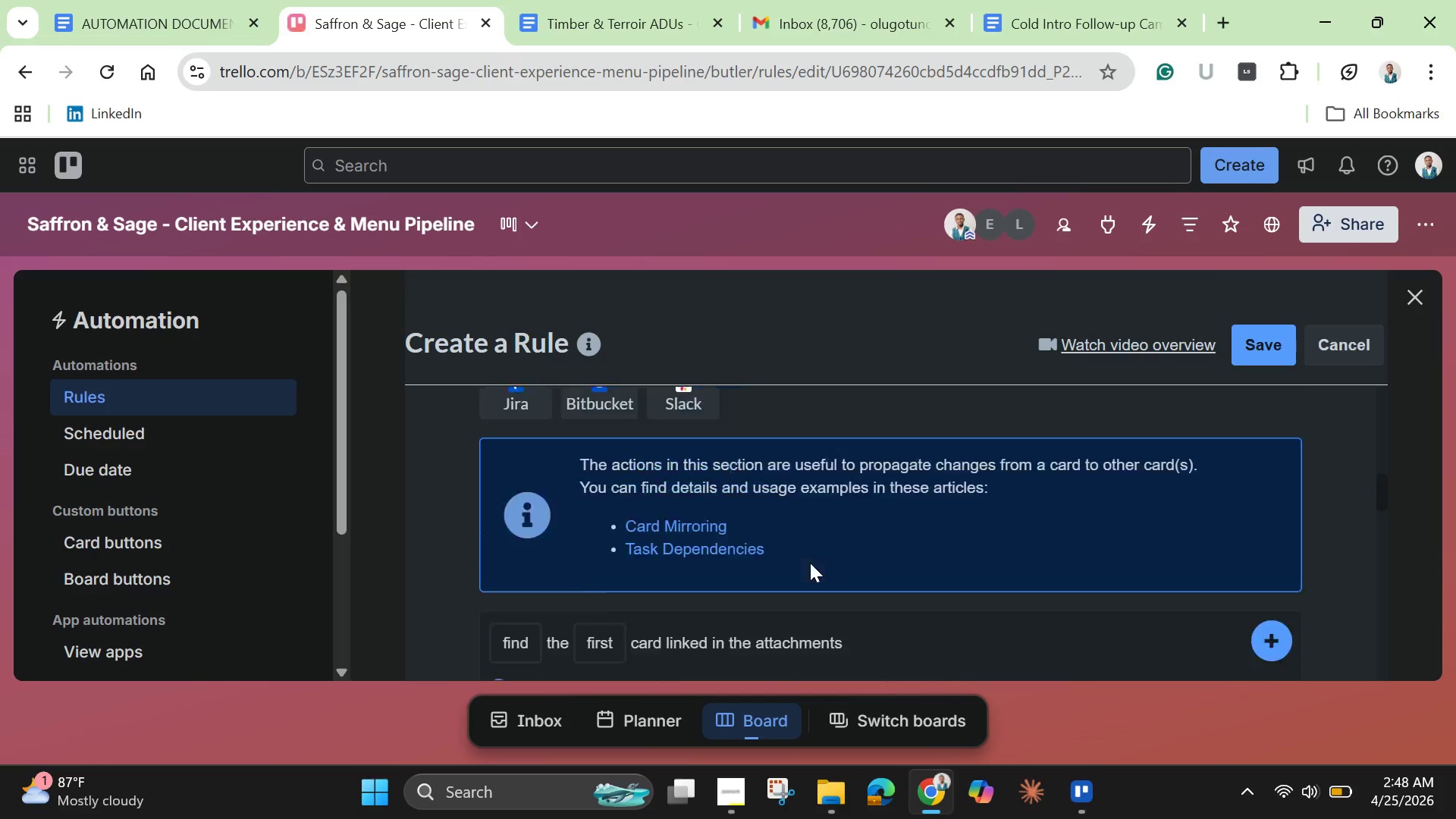 
scroll: coordinate [808, 563], scroll_direction: up, amount: 4.0
 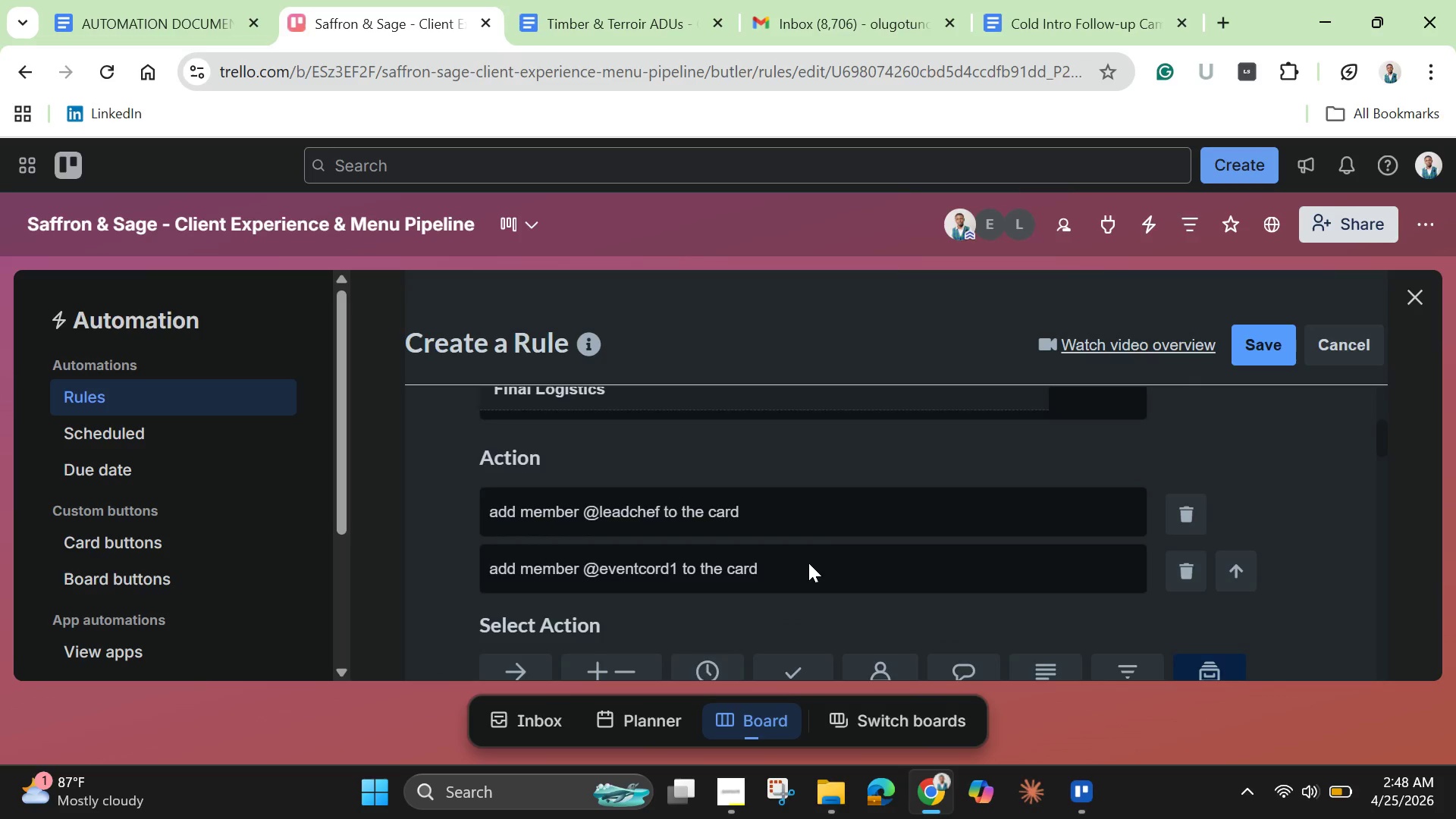 
scroll: coordinate [808, 563], scroll_direction: down, amount: 5.0
 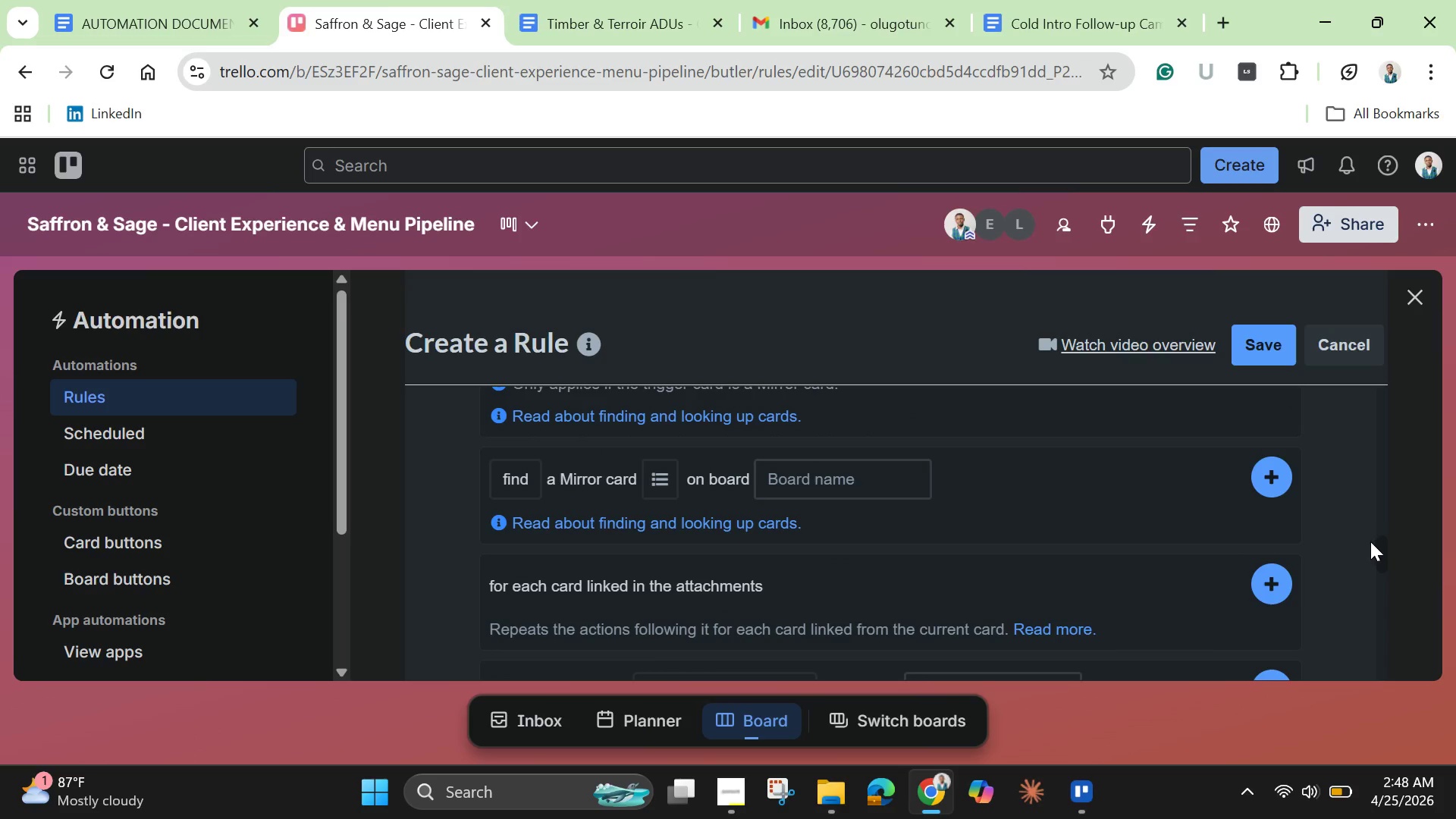 
left_click_drag(start_coordinate=[1380, 553], to_coordinate=[1388, 697])
 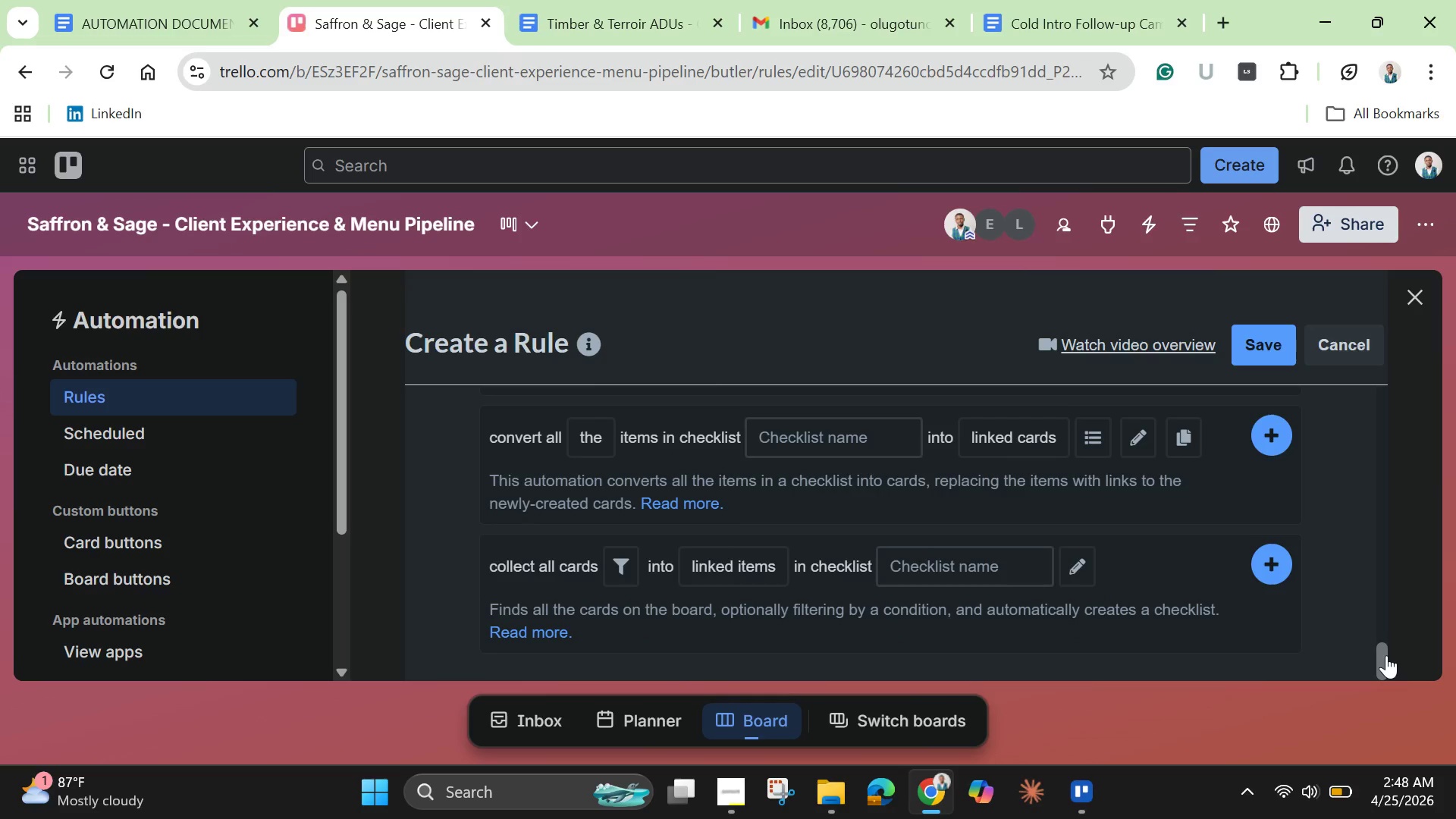 
left_click_drag(start_coordinate=[1386, 655], to_coordinate=[1376, 405])
 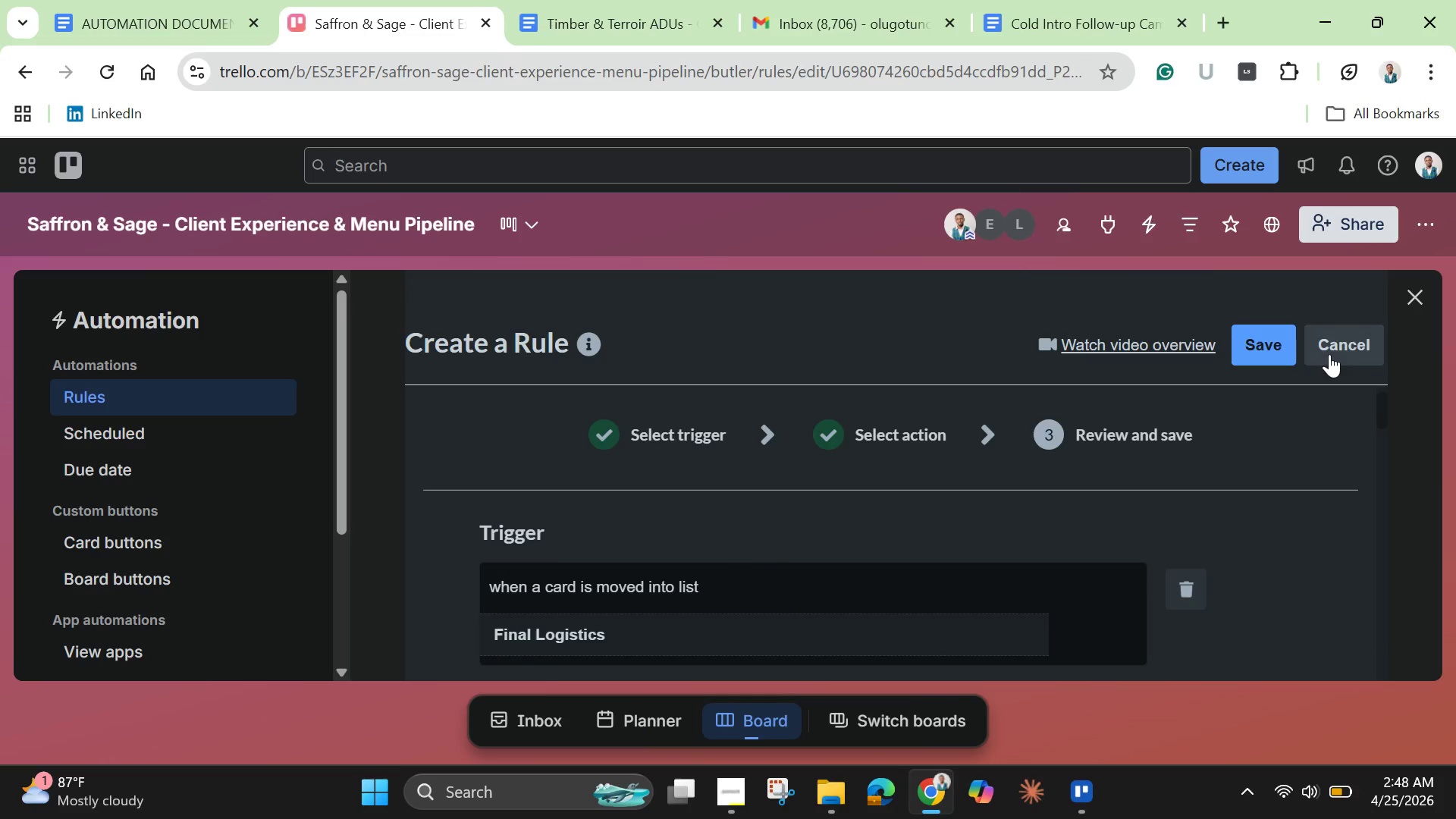 
left_click([1338, 350])
 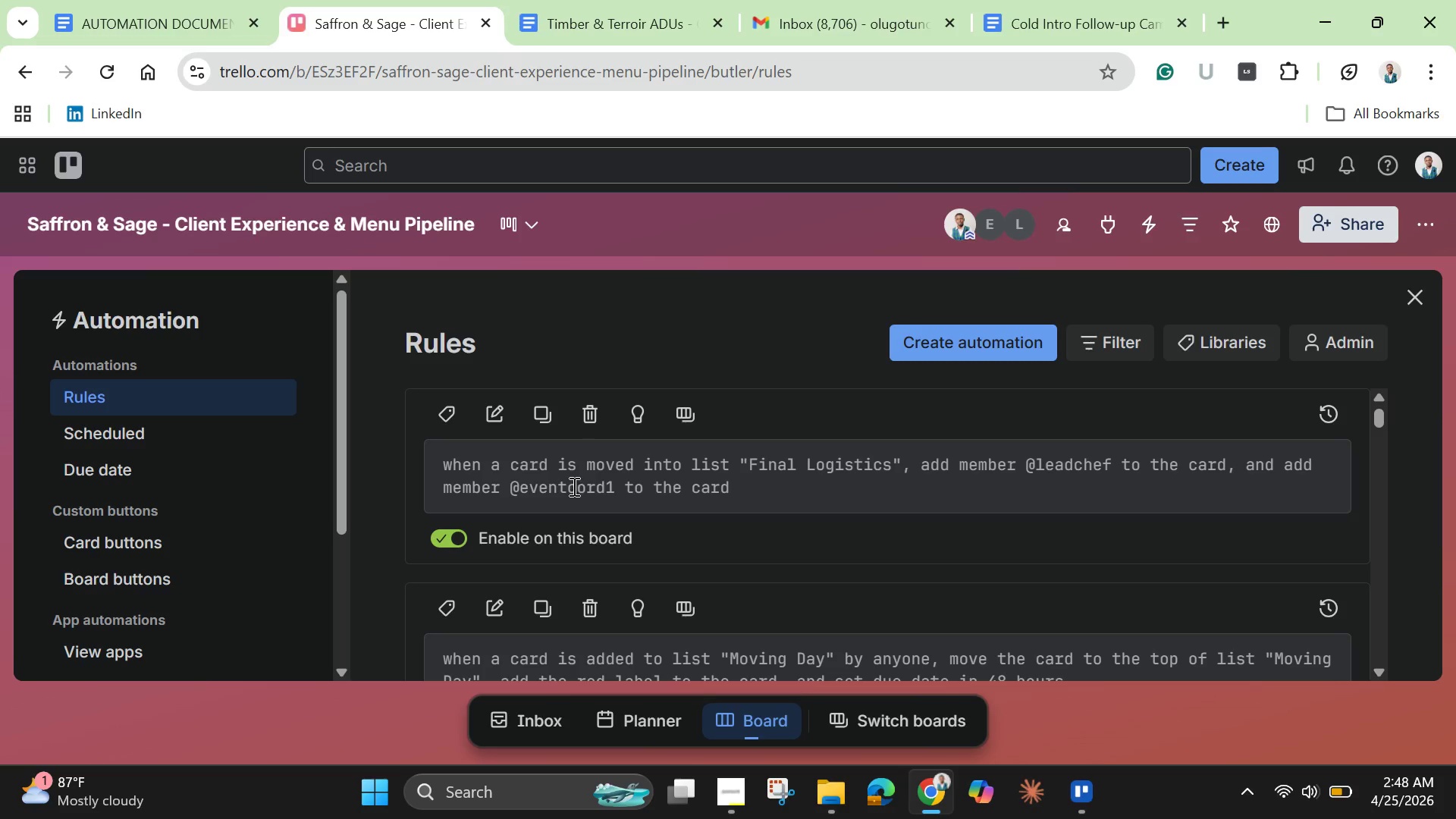 
wait(13.56)
 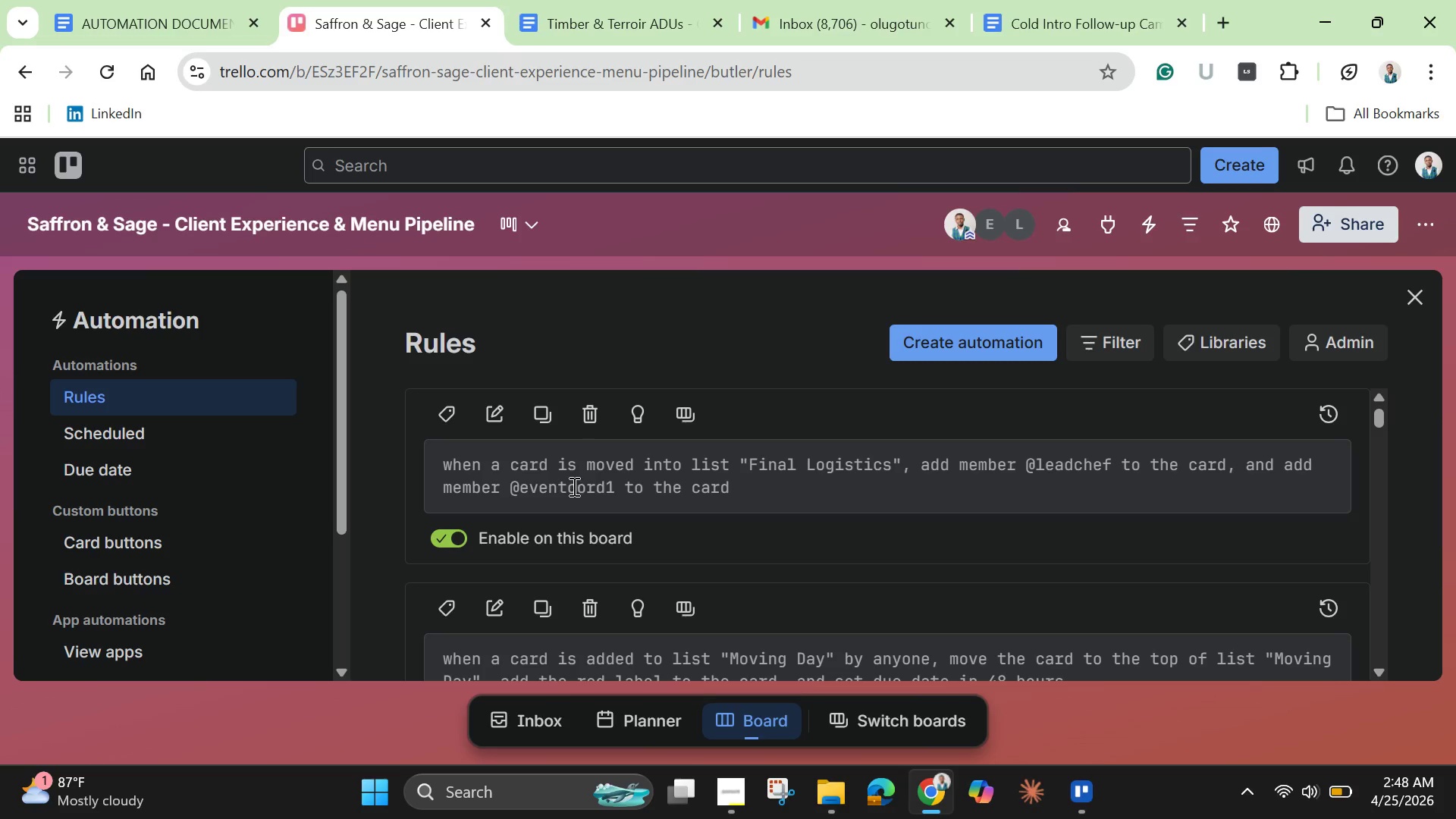 
left_click([501, 413])
 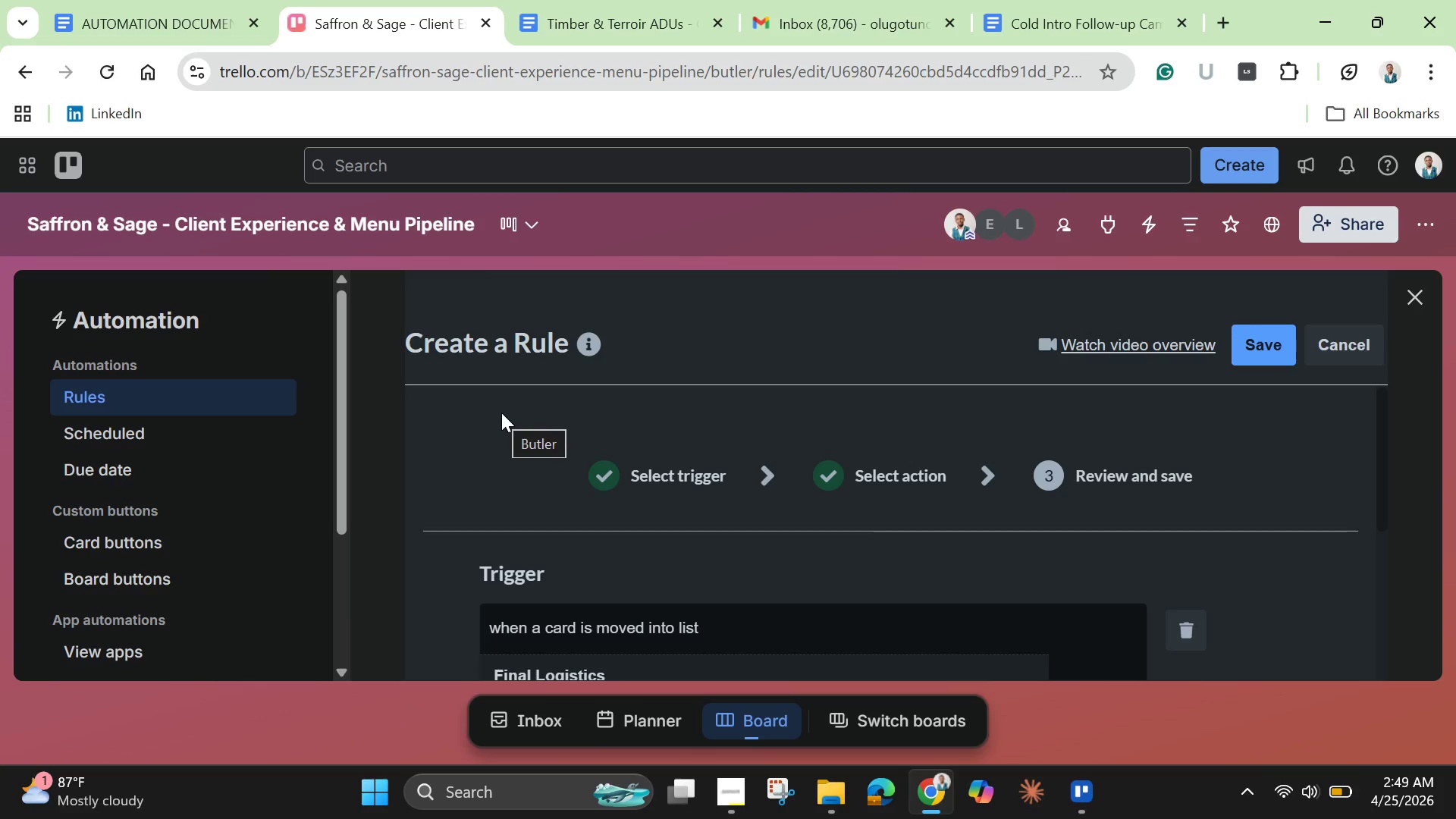 
wait(13.92)
 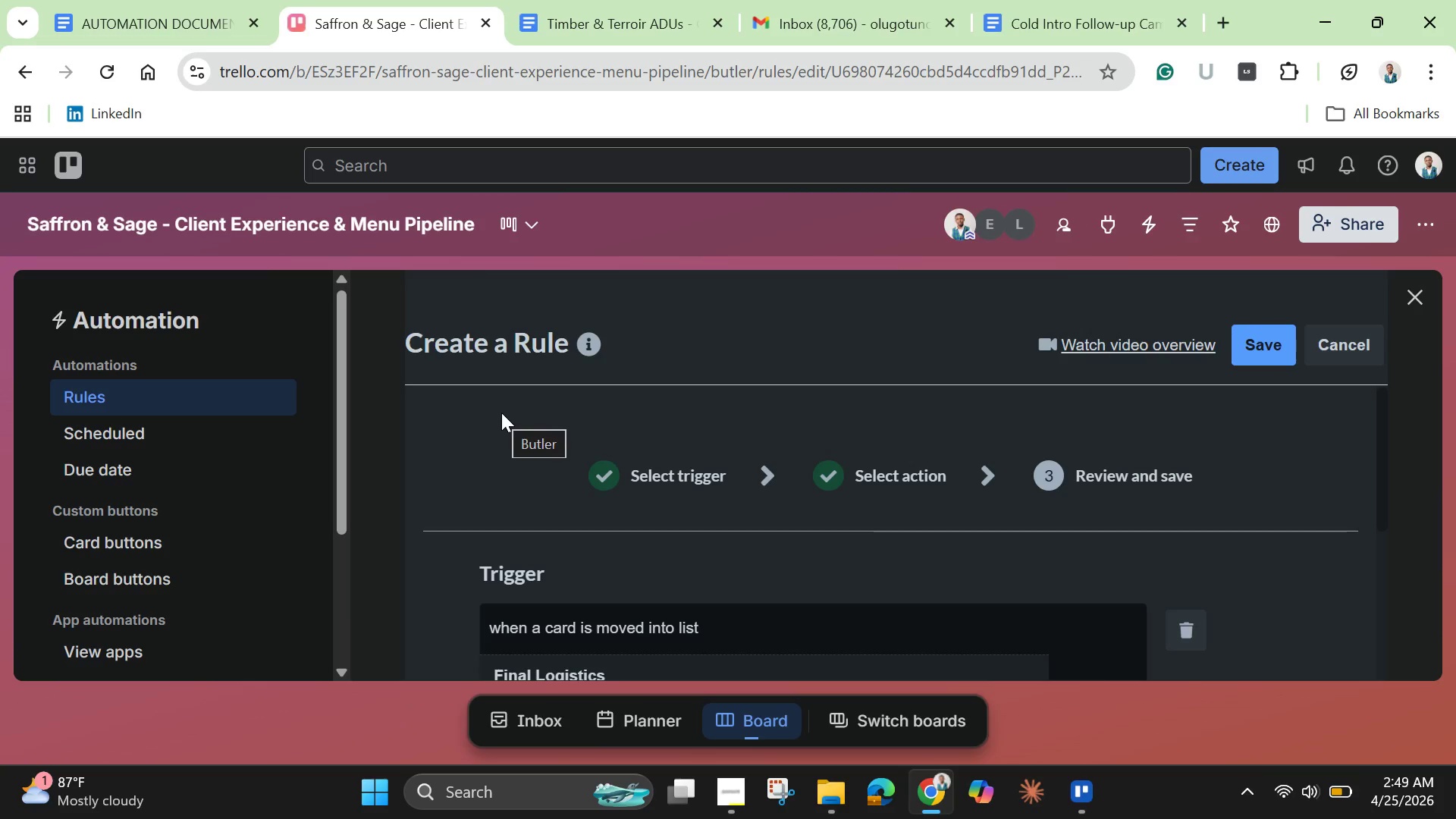 
scroll: coordinate [678, 663], scroll_direction: down, amount: 2.0
 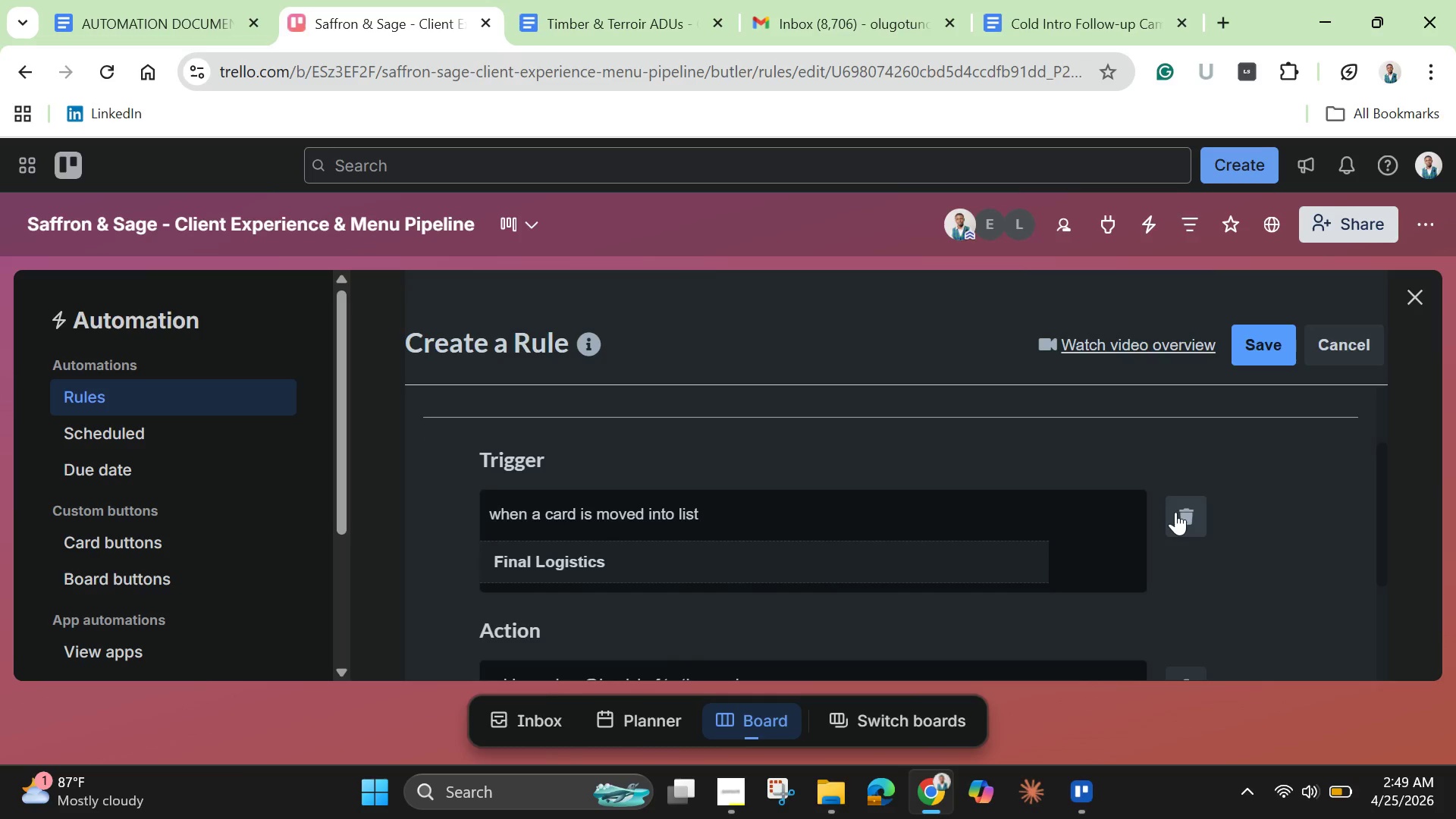 
left_click([1179, 519])
 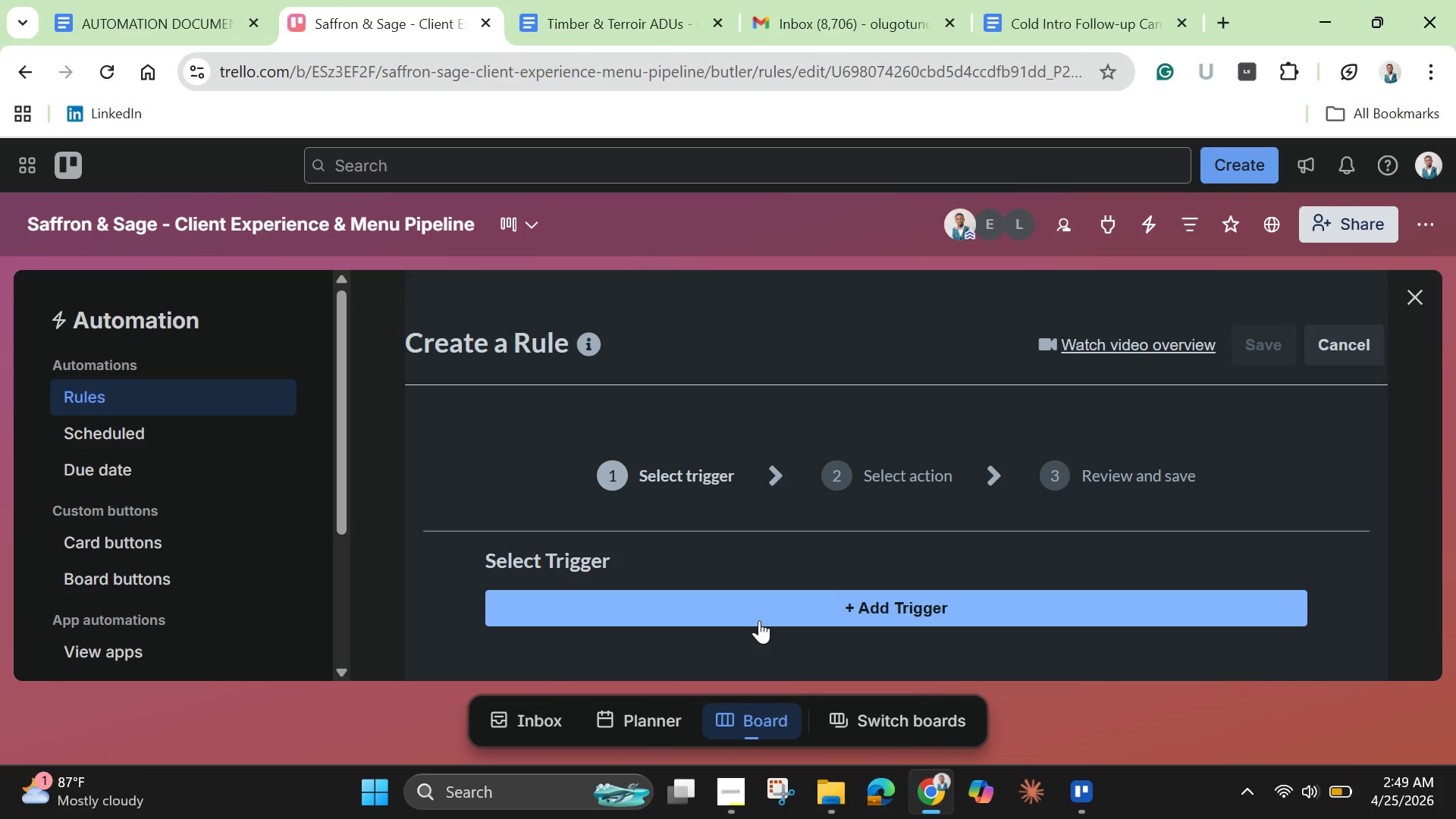 
left_click([759, 620])
 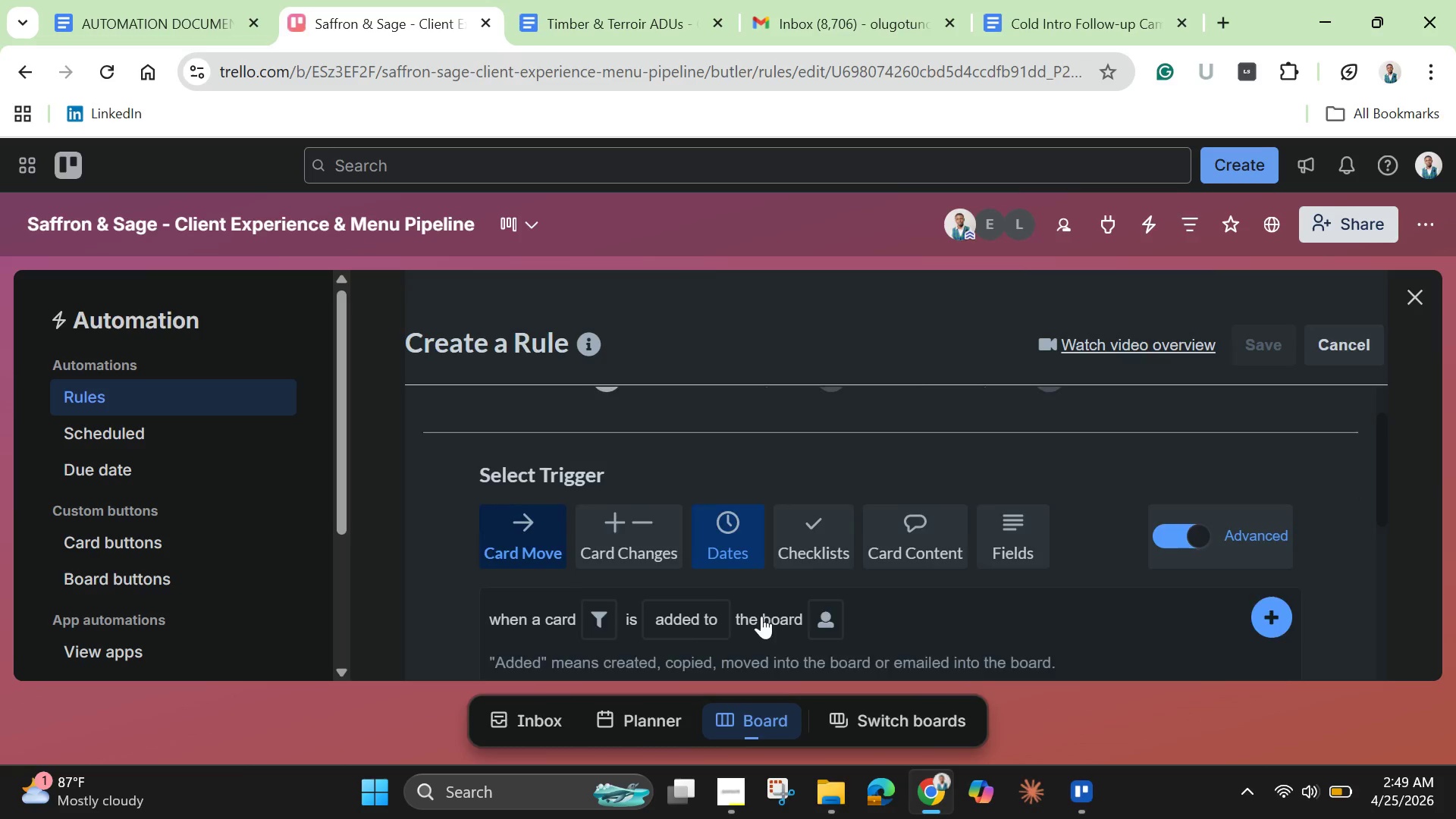 
scroll: coordinate [761, 616], scroll_direction: down, amount: 2.0
 